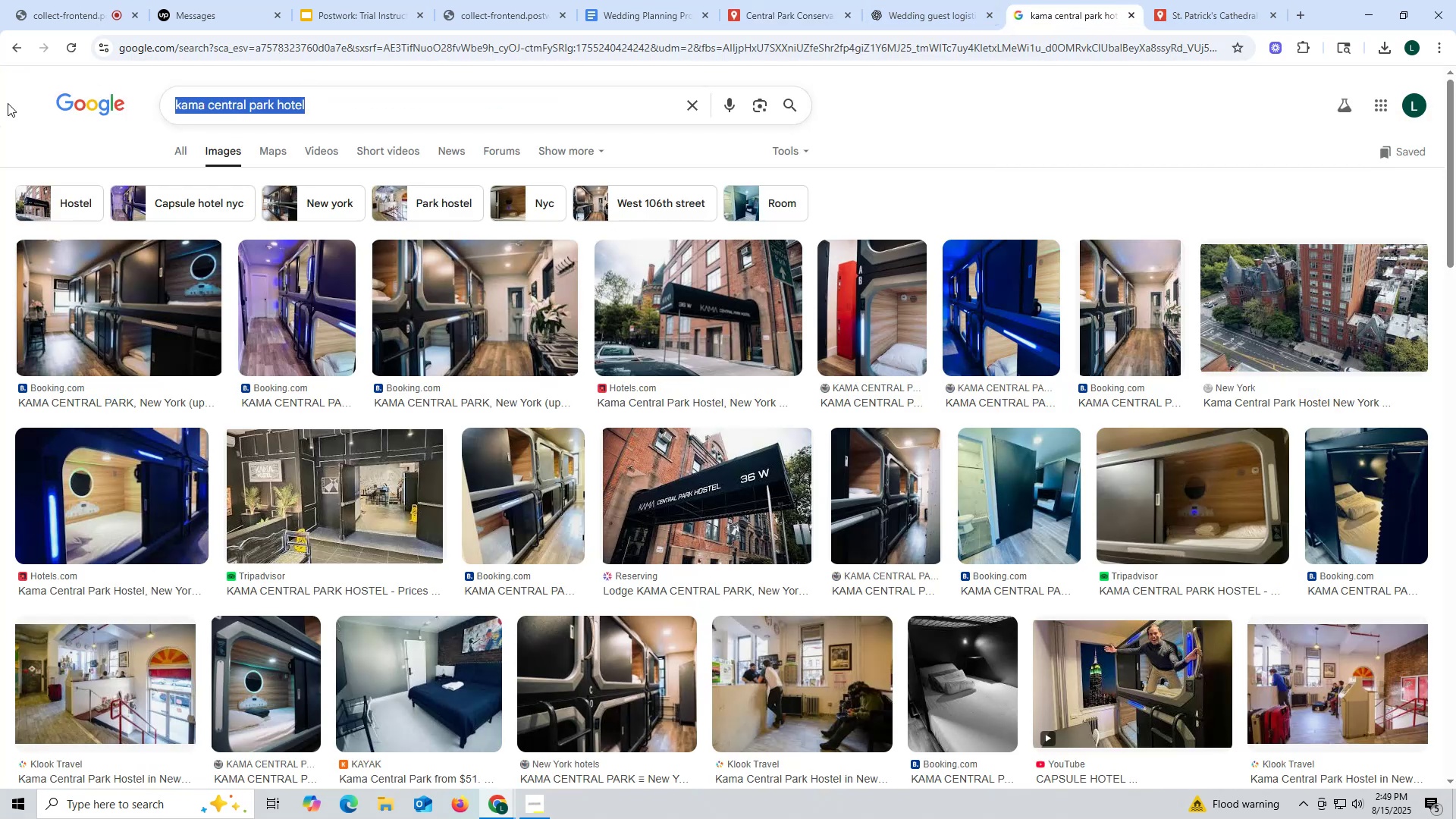 
key(Control+V)
 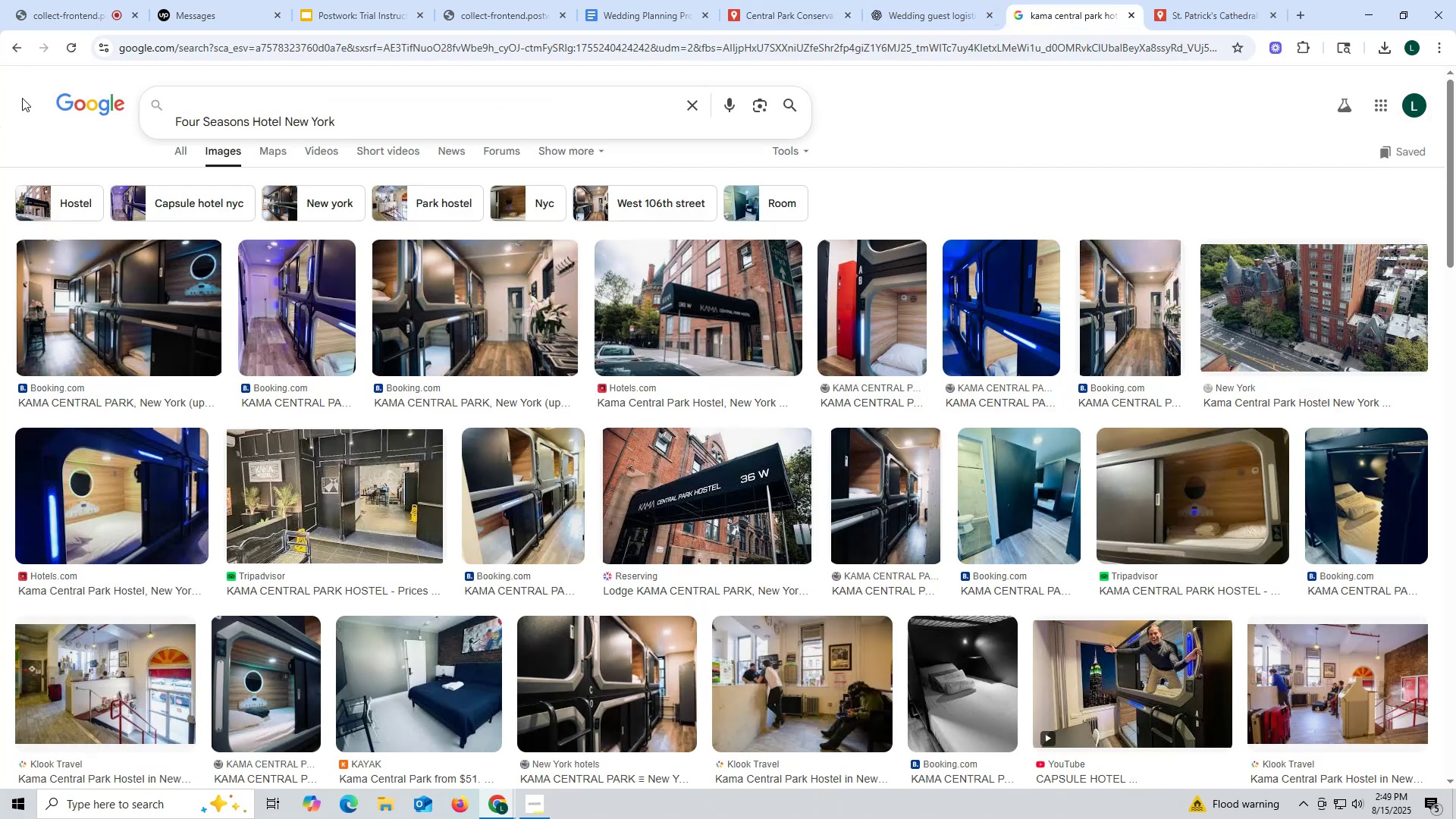 
key(Enter)
 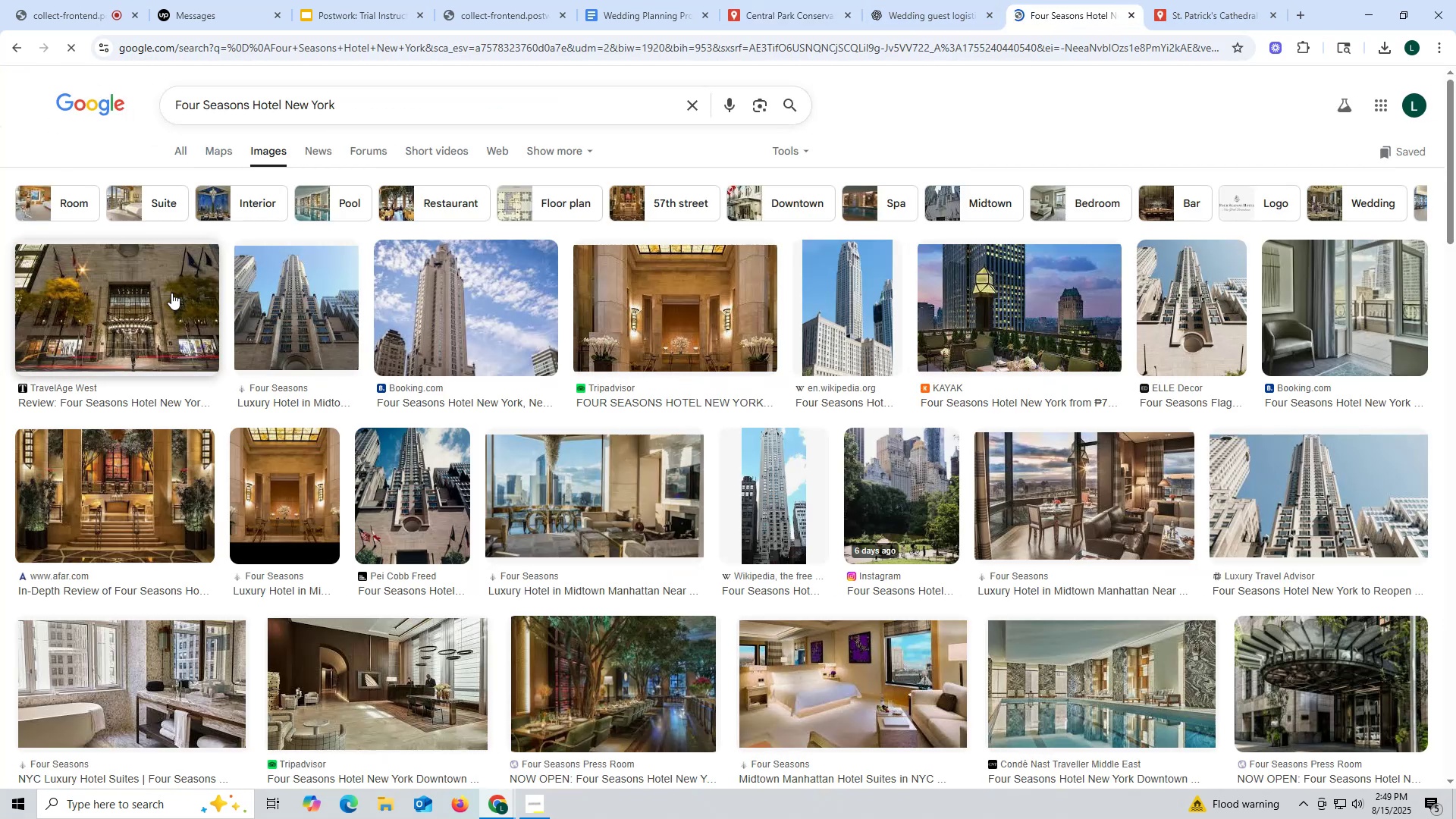 
left_click([158, 308])
 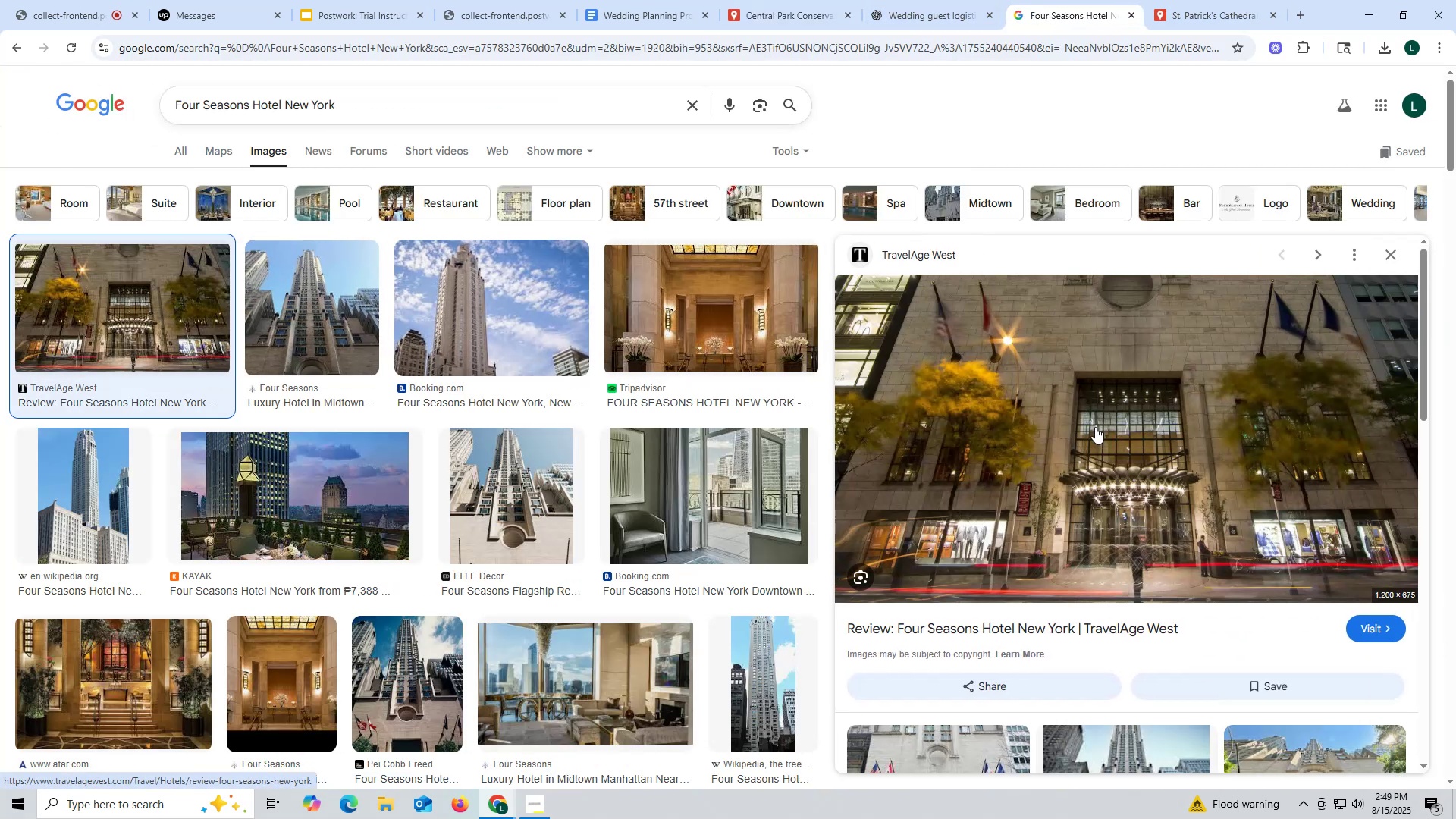 
right_click([1090, 412])
 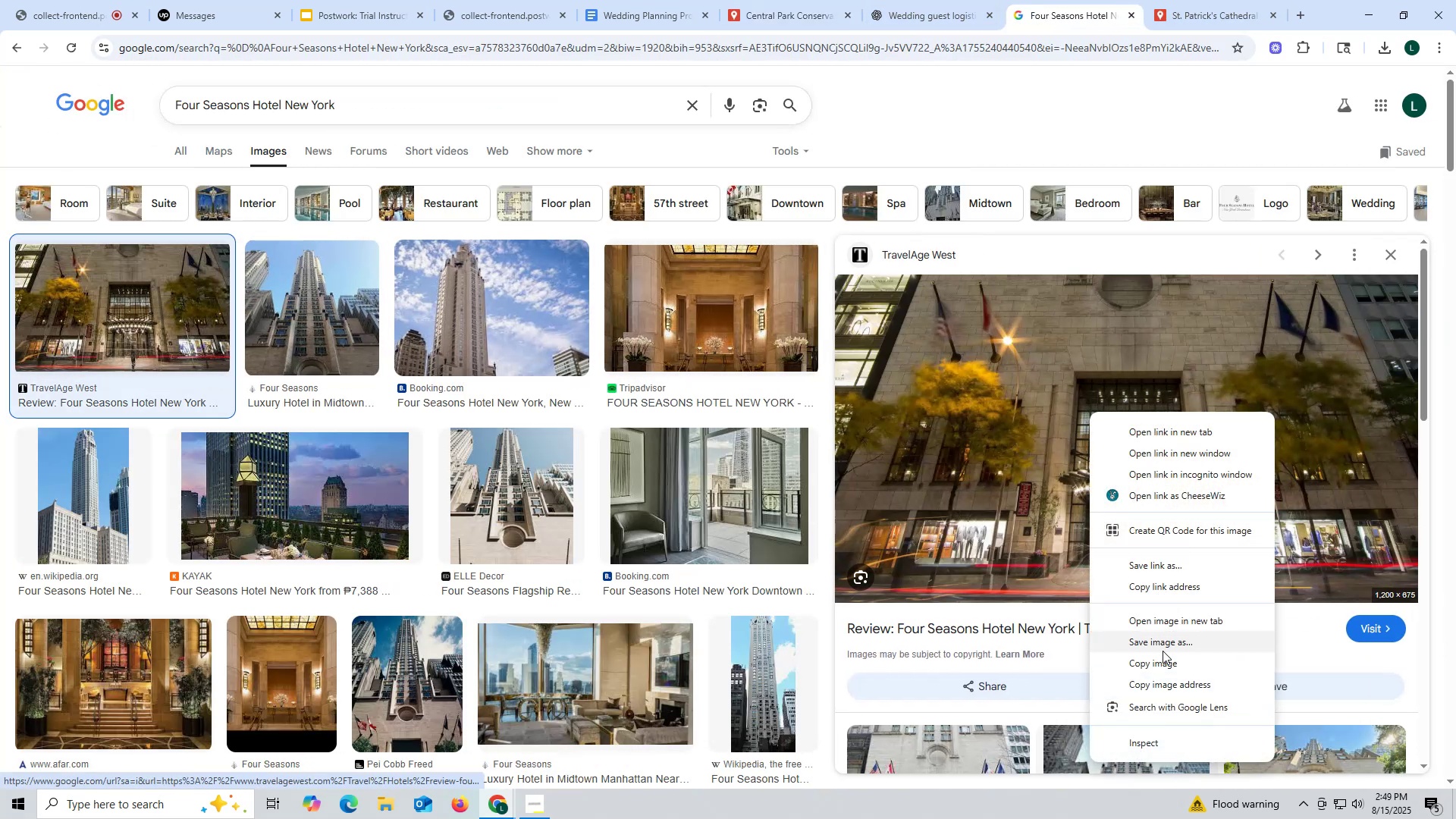 
left_click([1161, 649])
 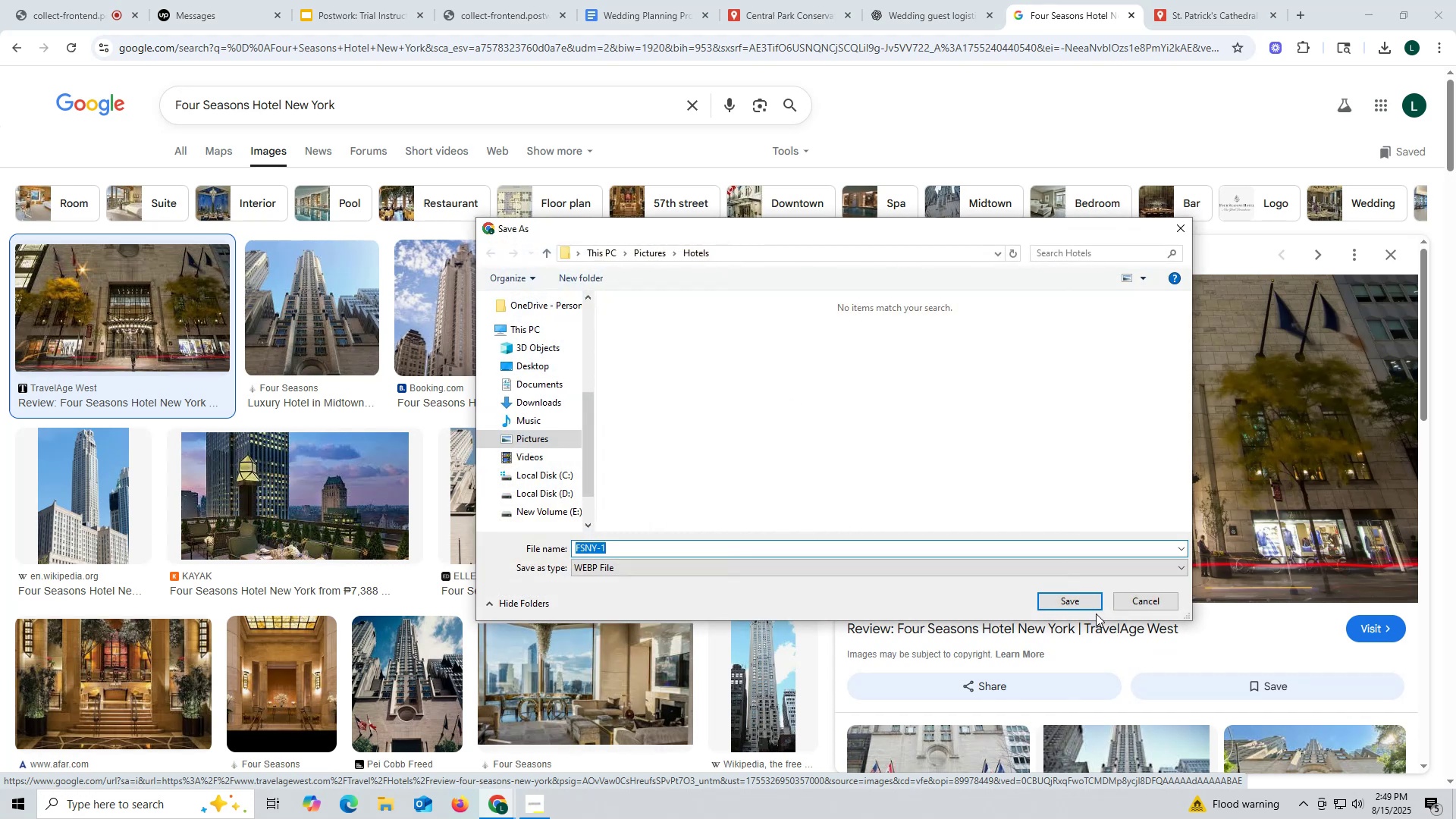 
left_click([1137, 598])
 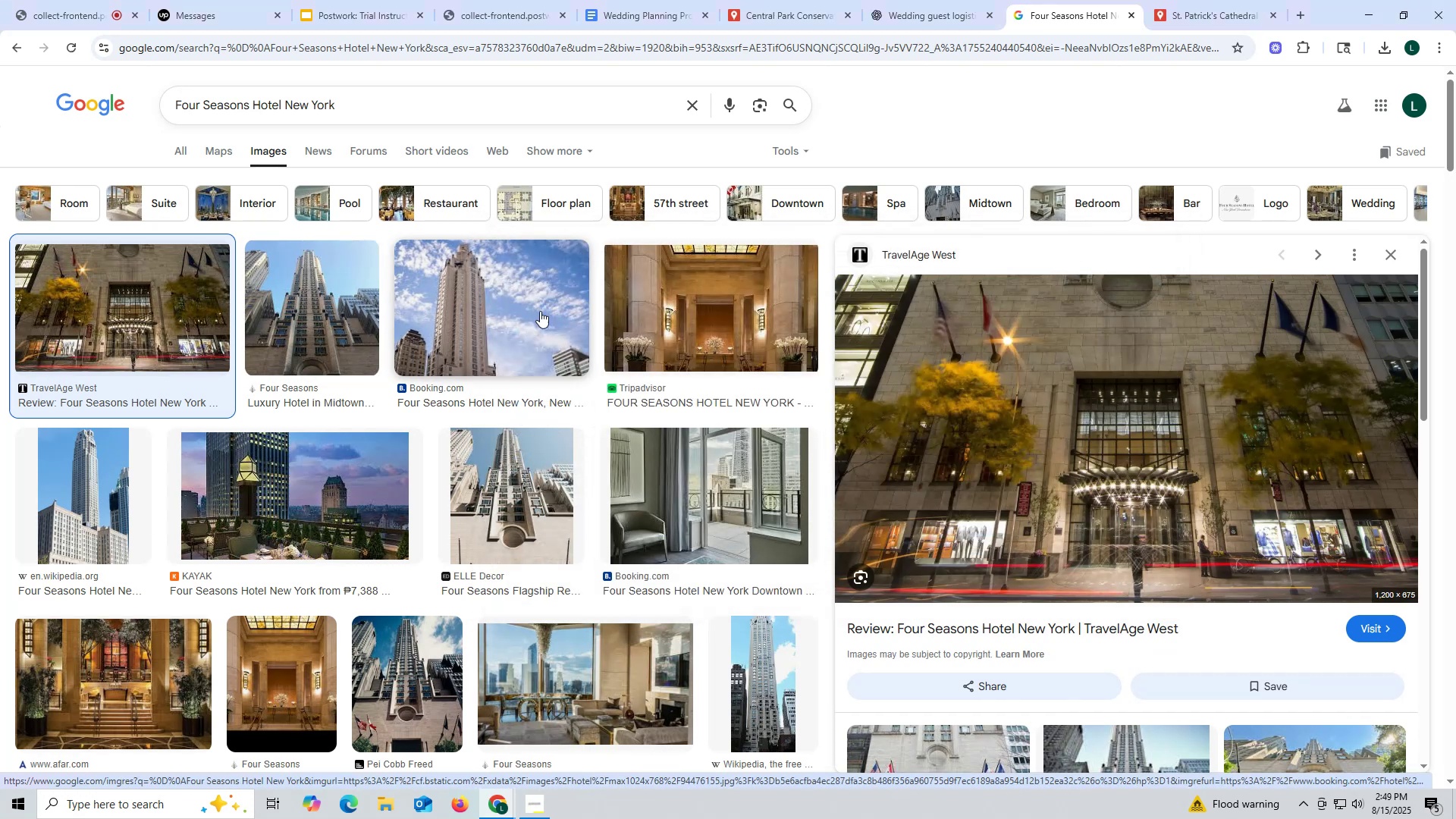 
left_click([336, 303])
 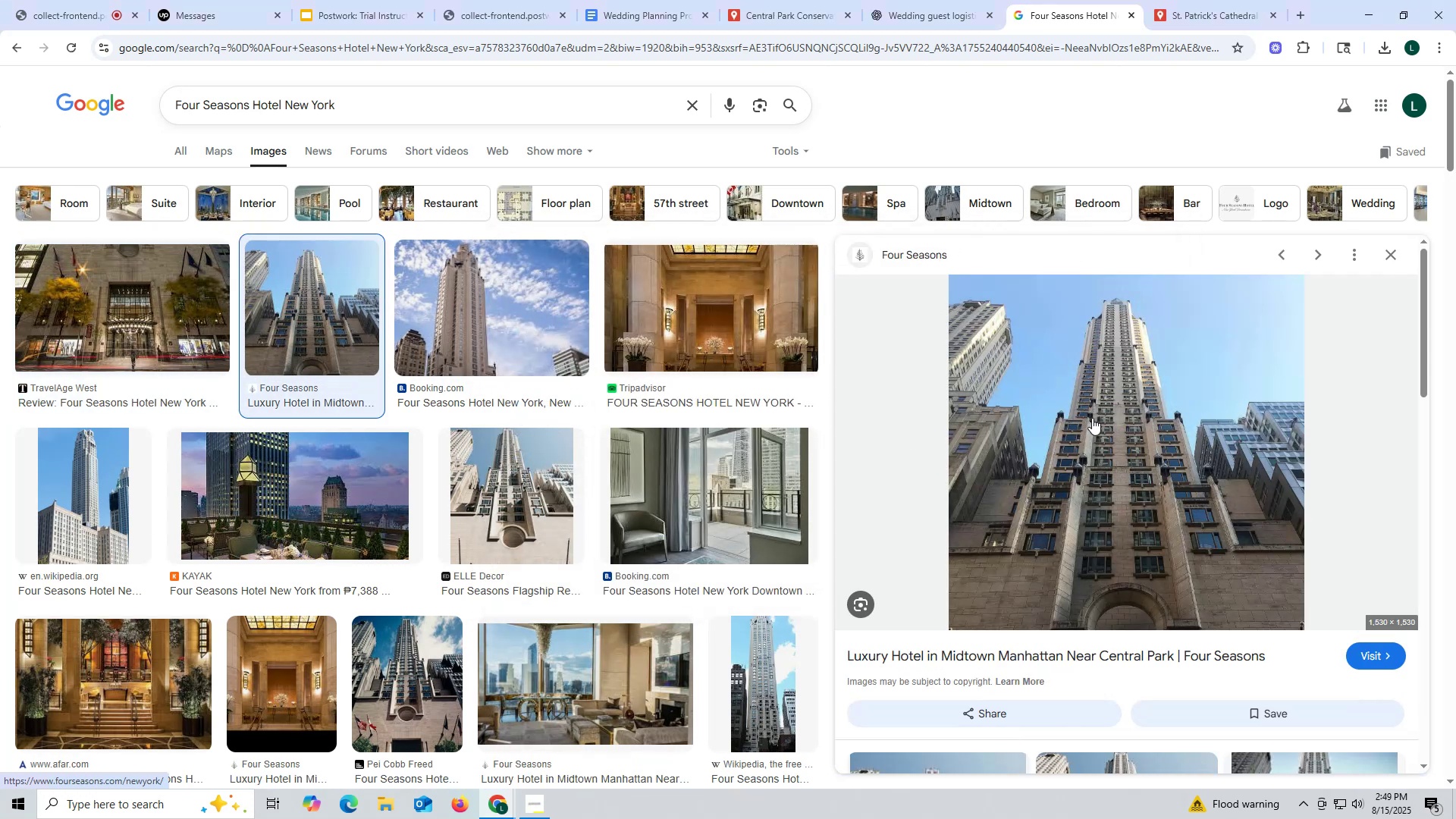 
right_click([1090, 417])
 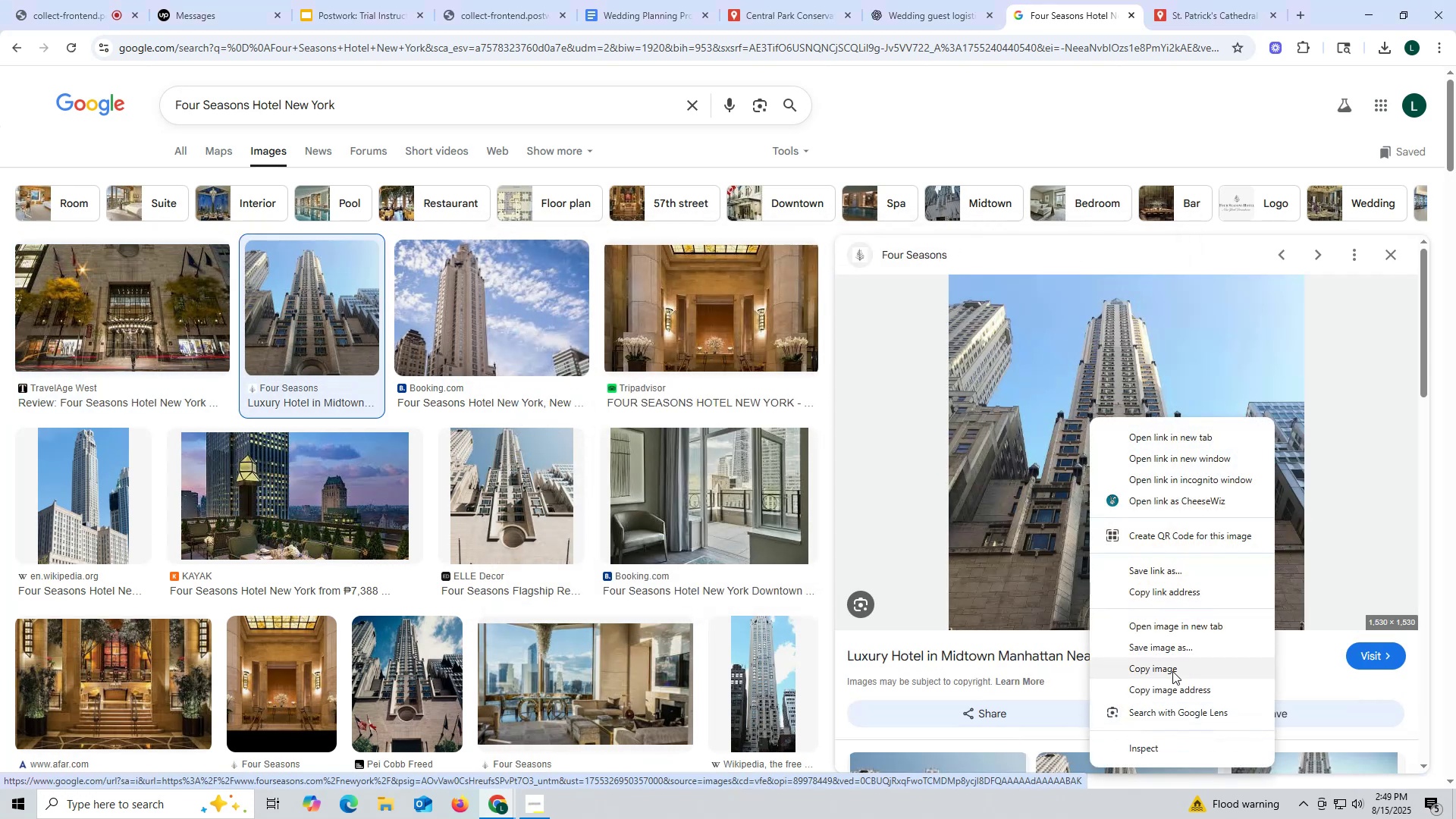 
left_click([1174, 651])
 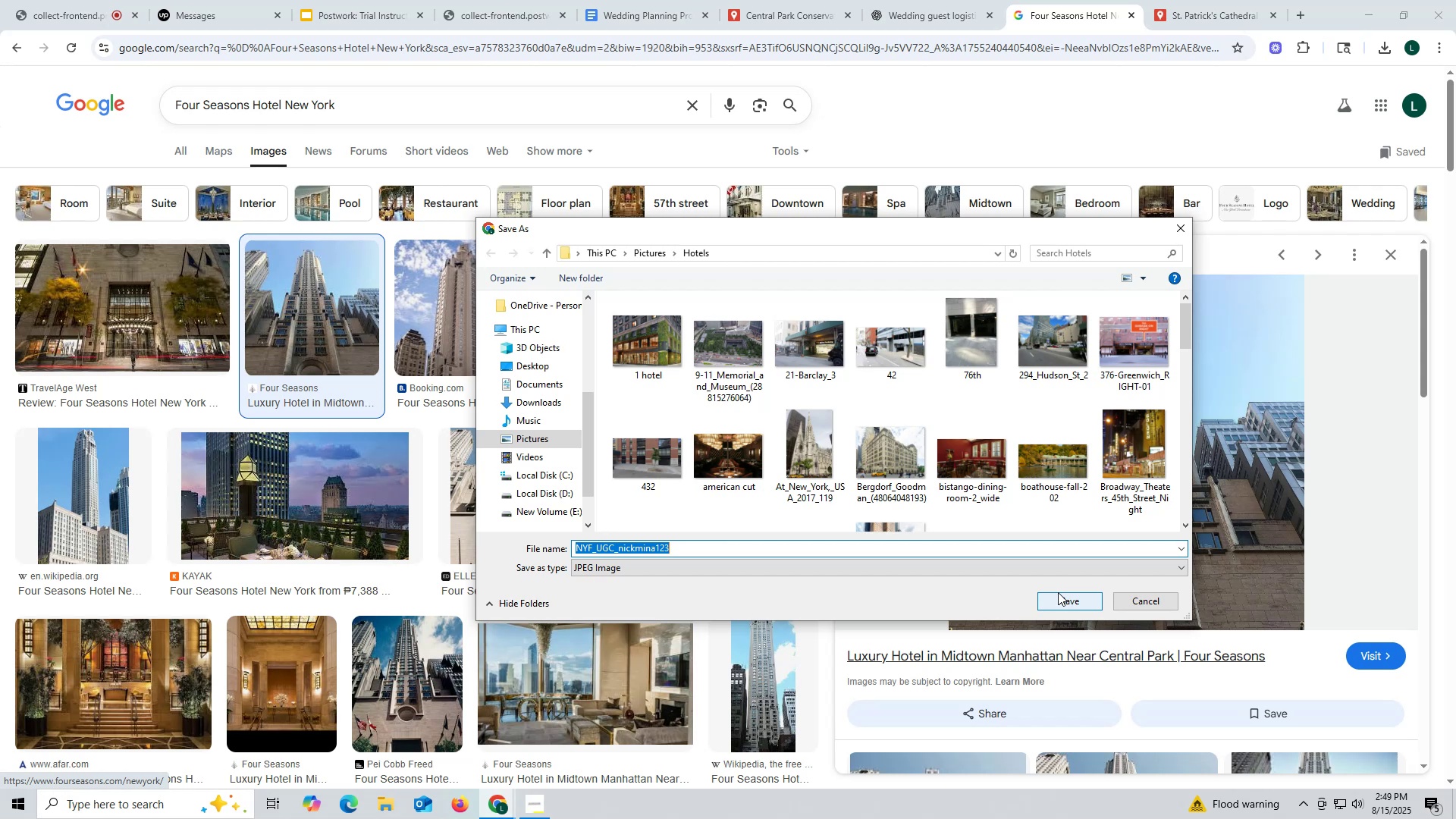 
type(four seasons)
 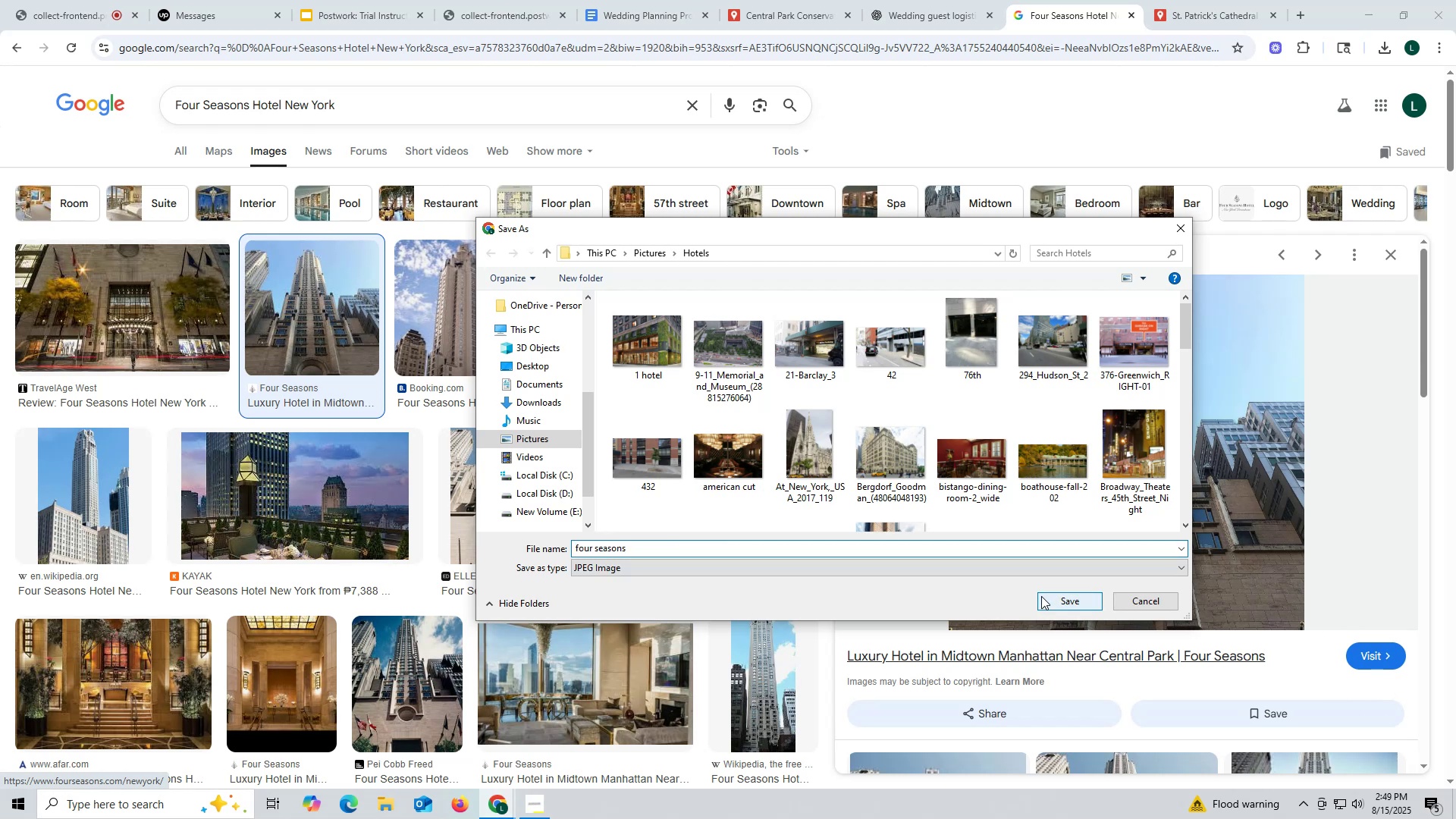 
left_click([1061, 598])
 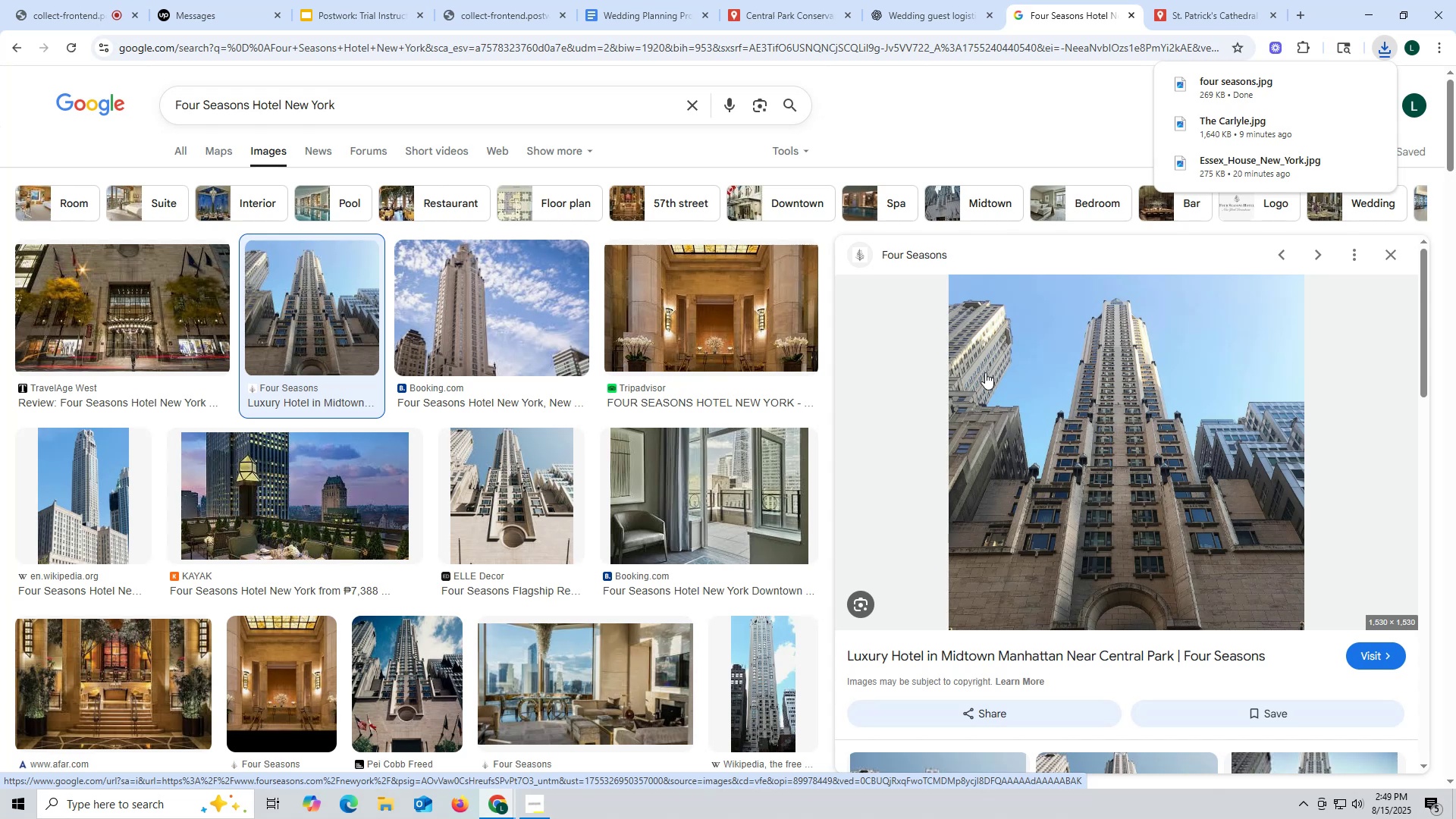 
left_click([784, 17])
 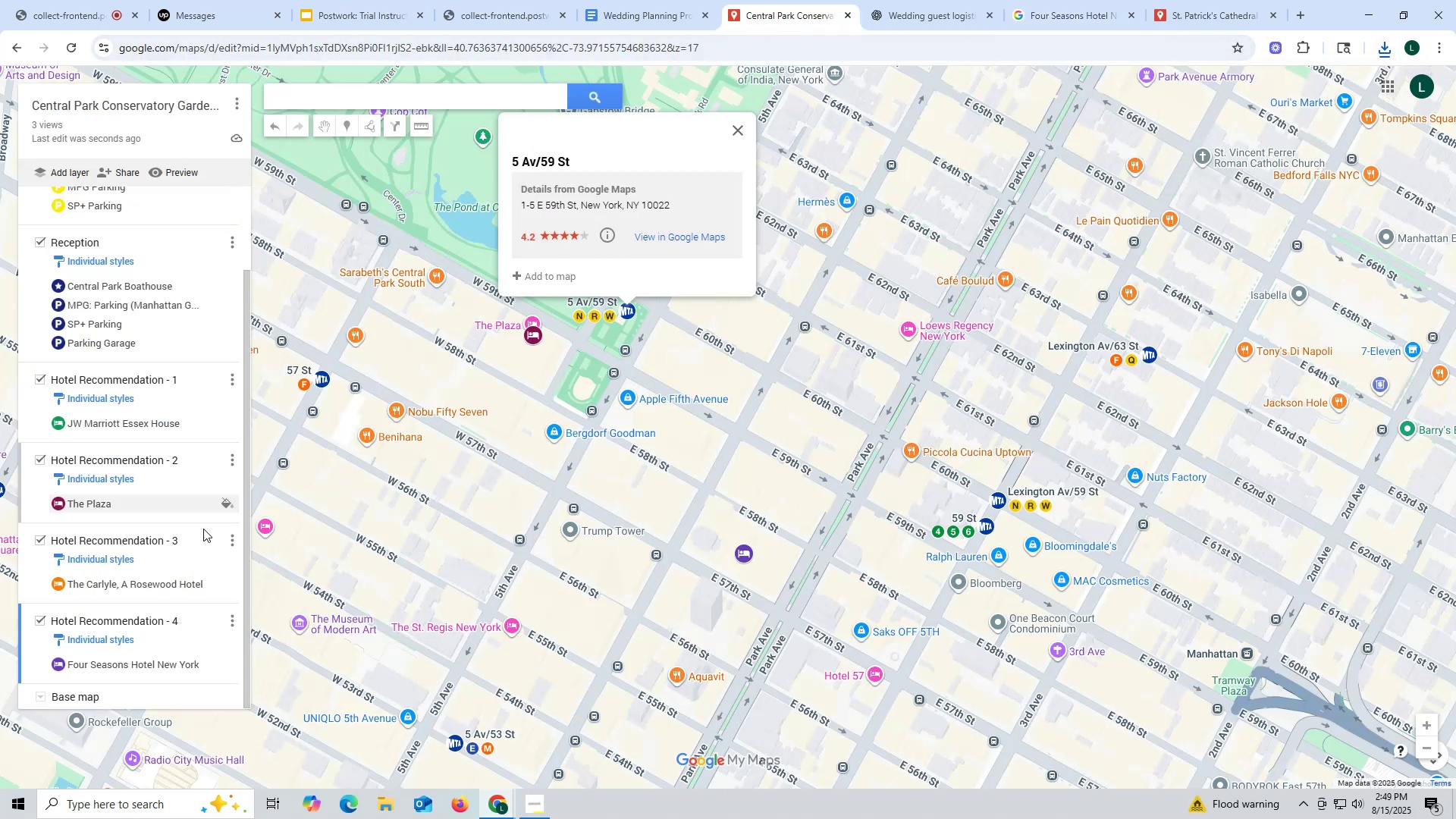 
left_click([143, 664])
 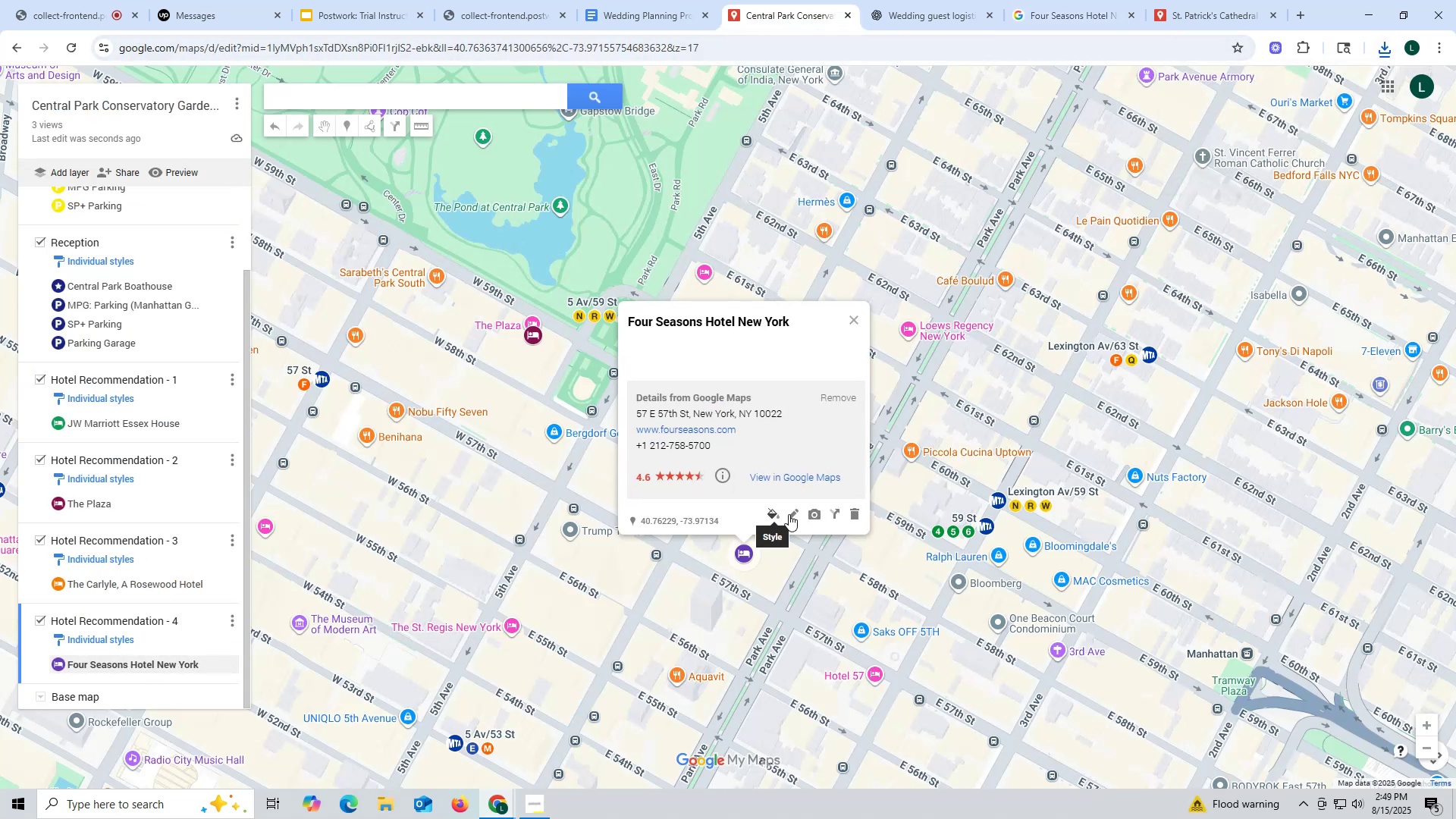 
left_click([817, 513])
 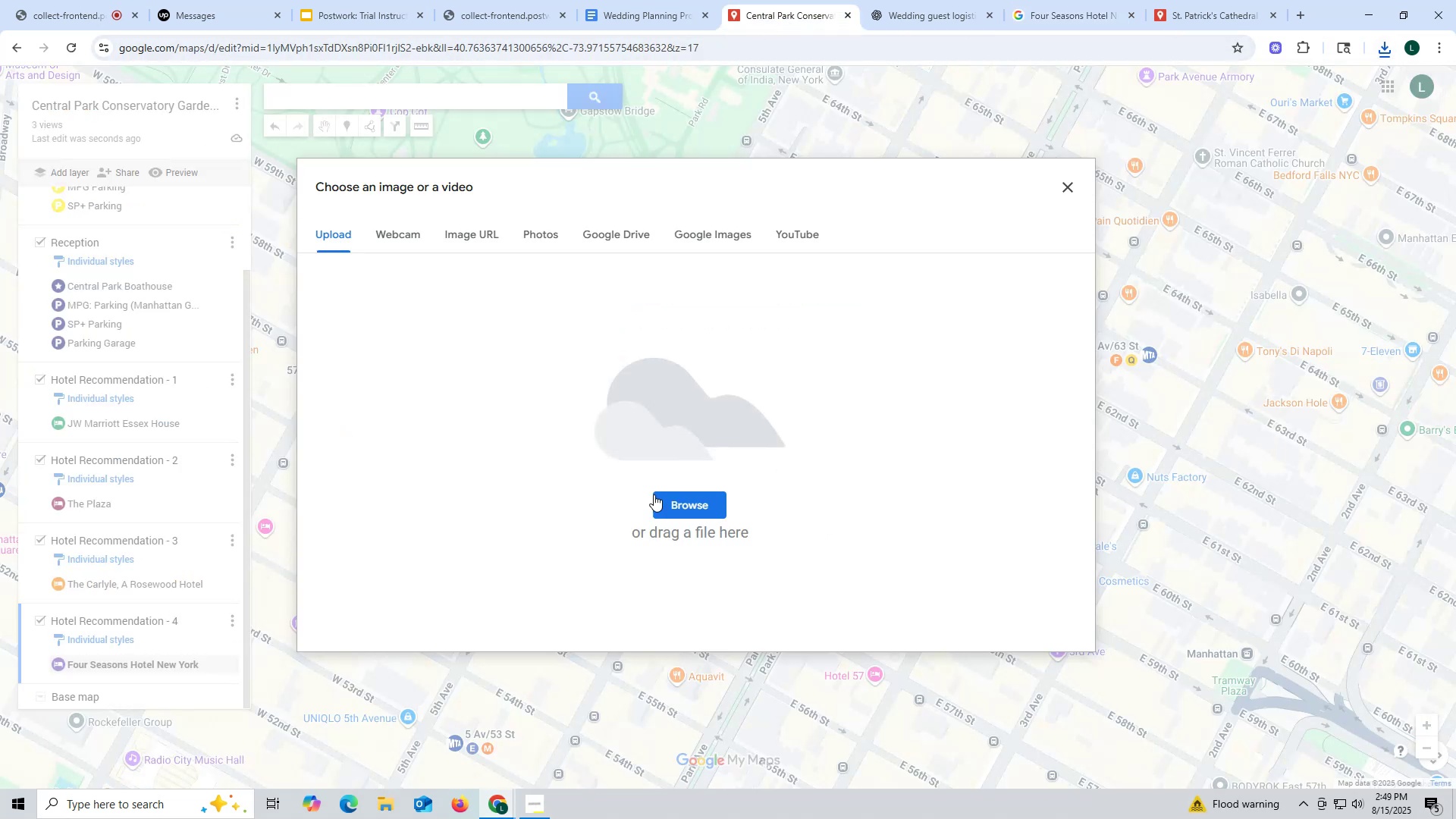 
left_click([682, 503])
 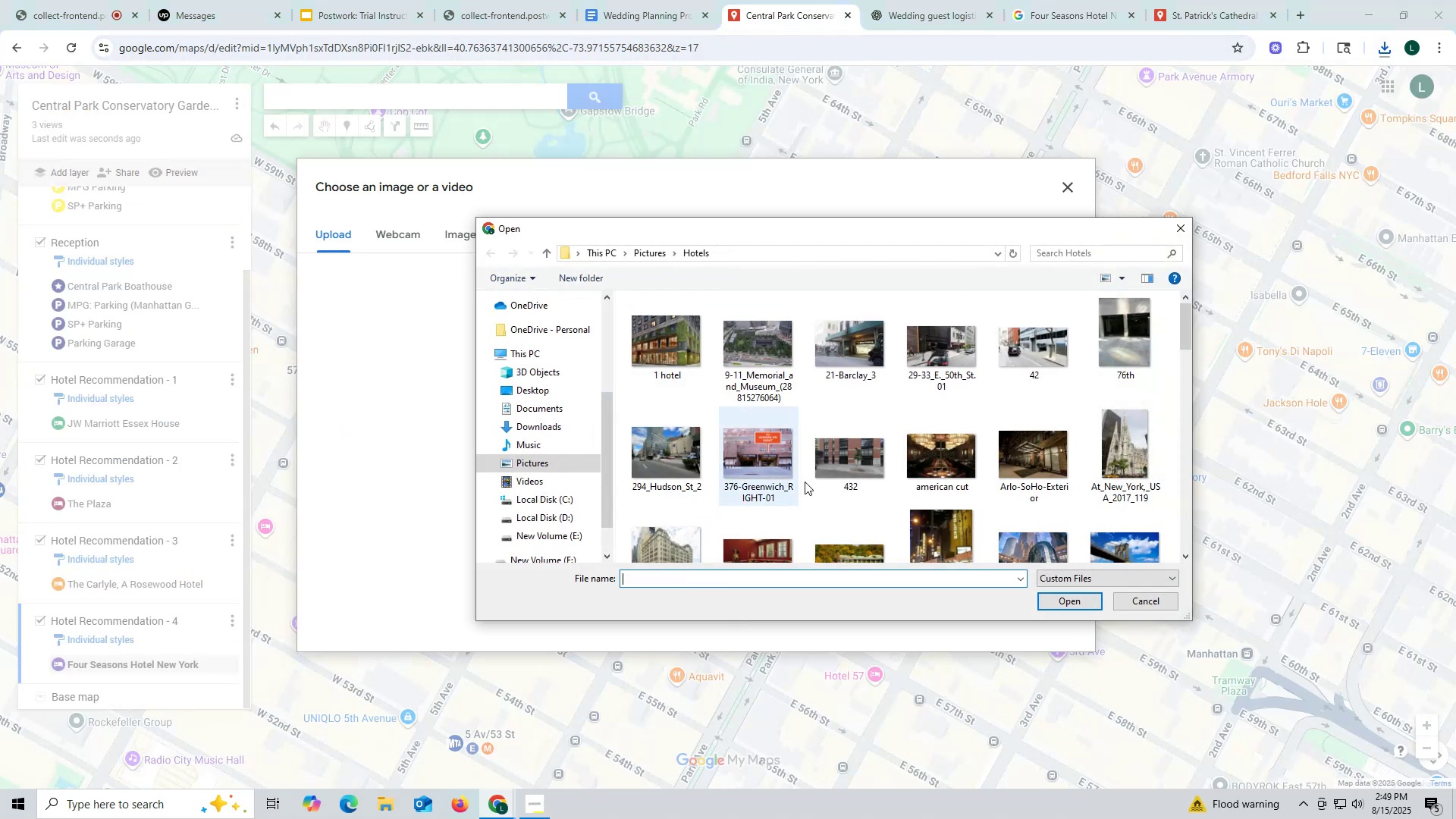 
scroll: coordinate [832, 470], scroll_direction: down, amount: 3.0
 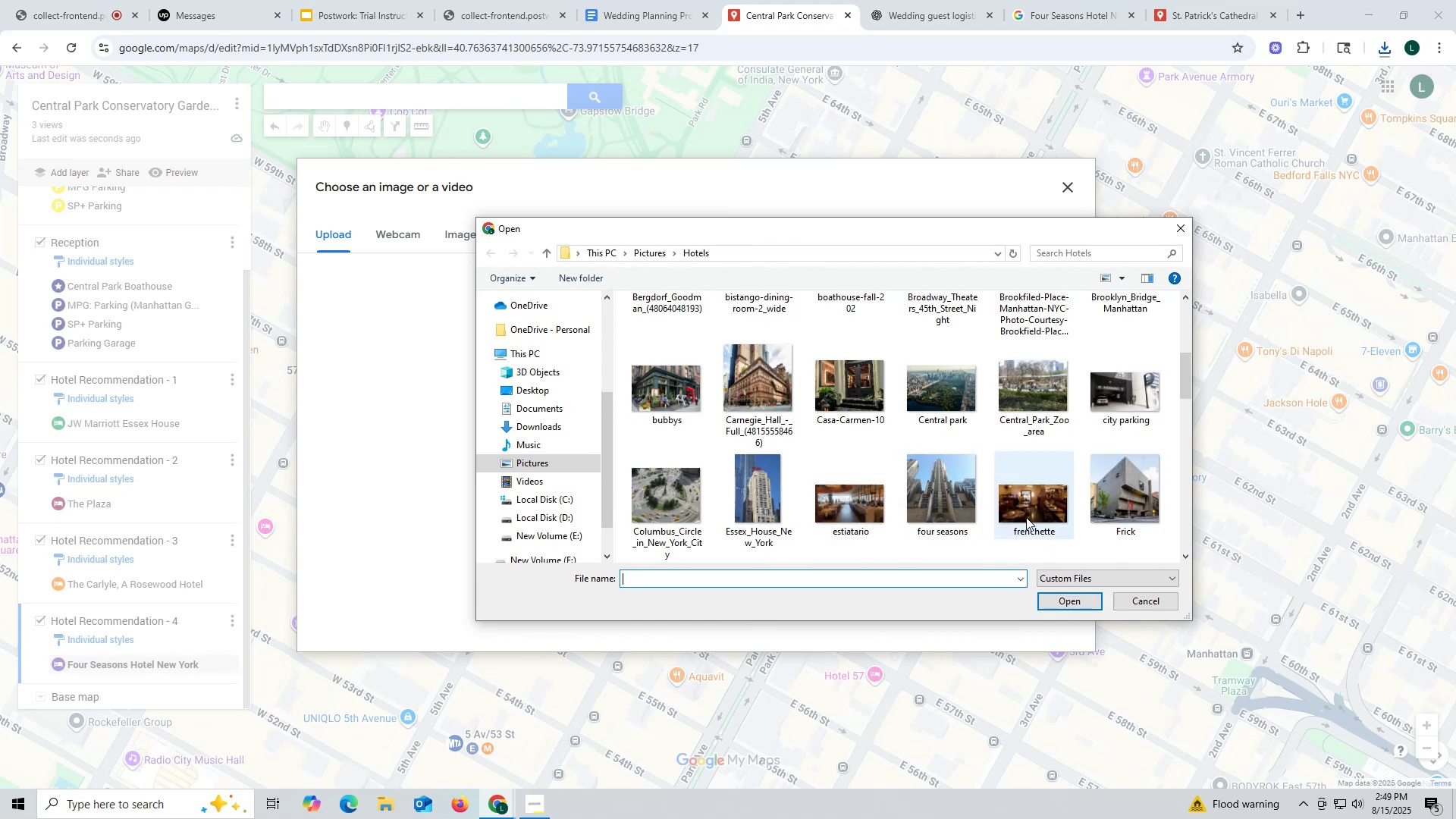 
left_click([965, 494])
 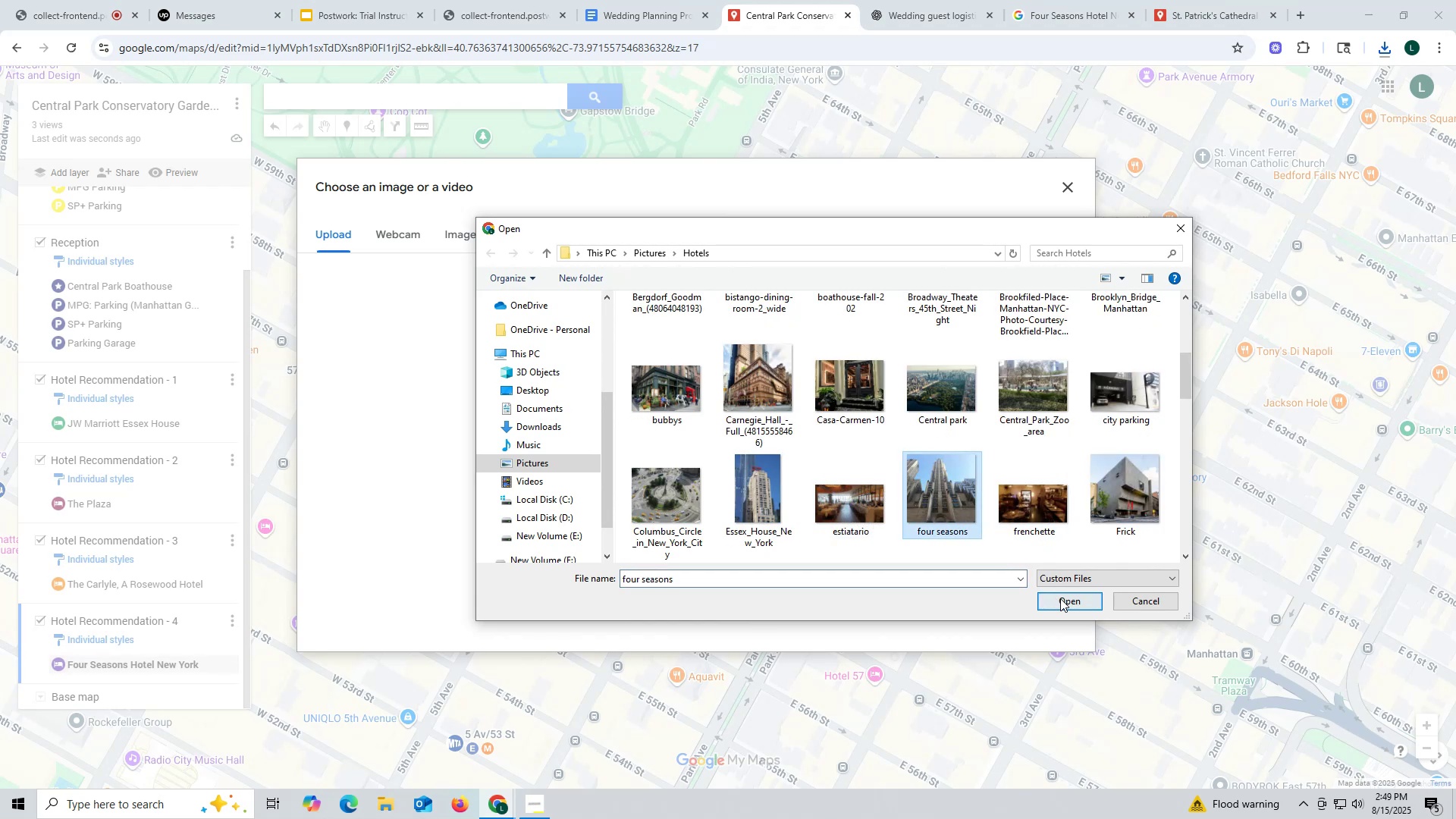 
left_click([1063, 601])
 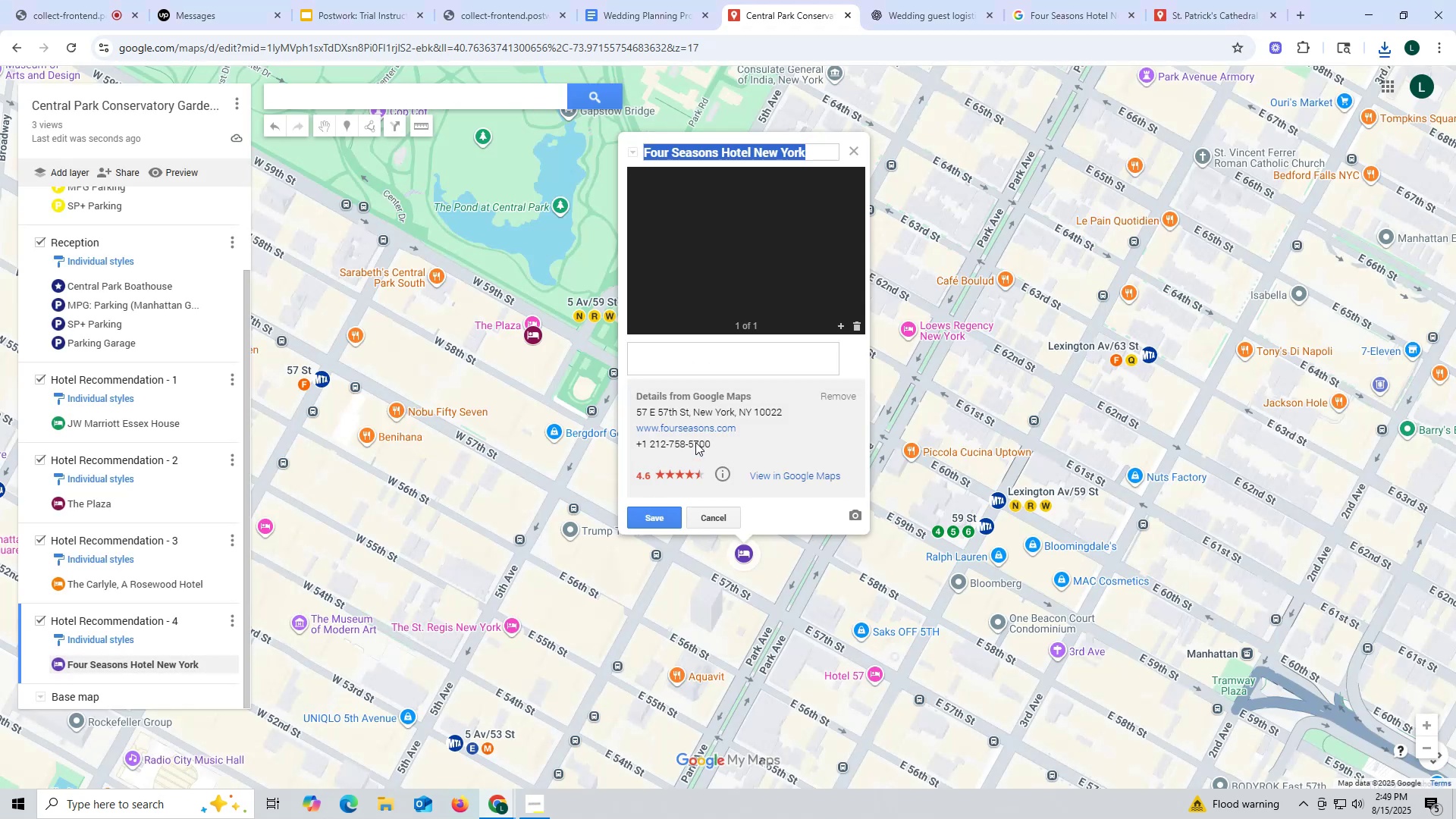 
left_click([1040, 12])
 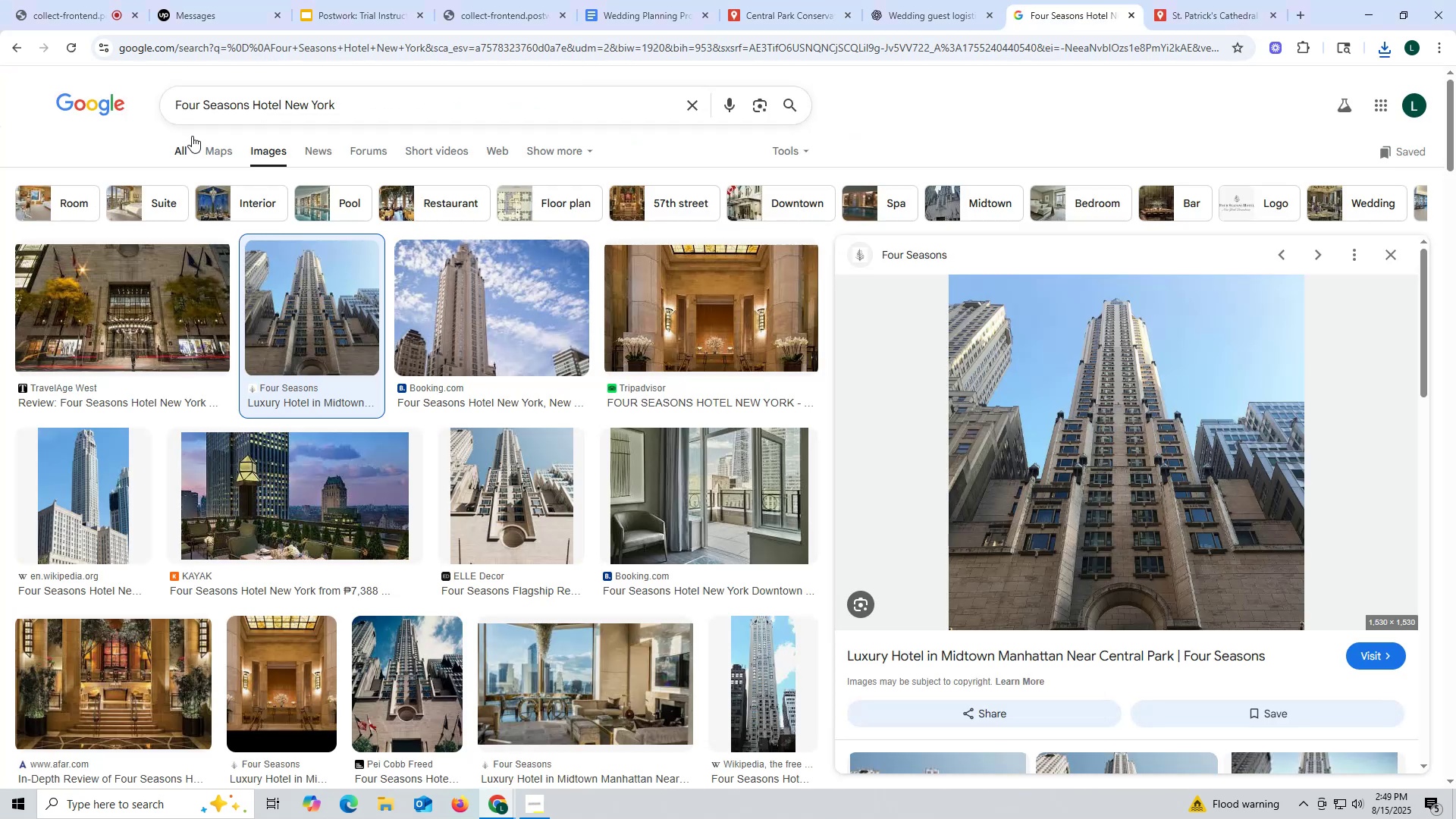 
left_click([178, 150])
 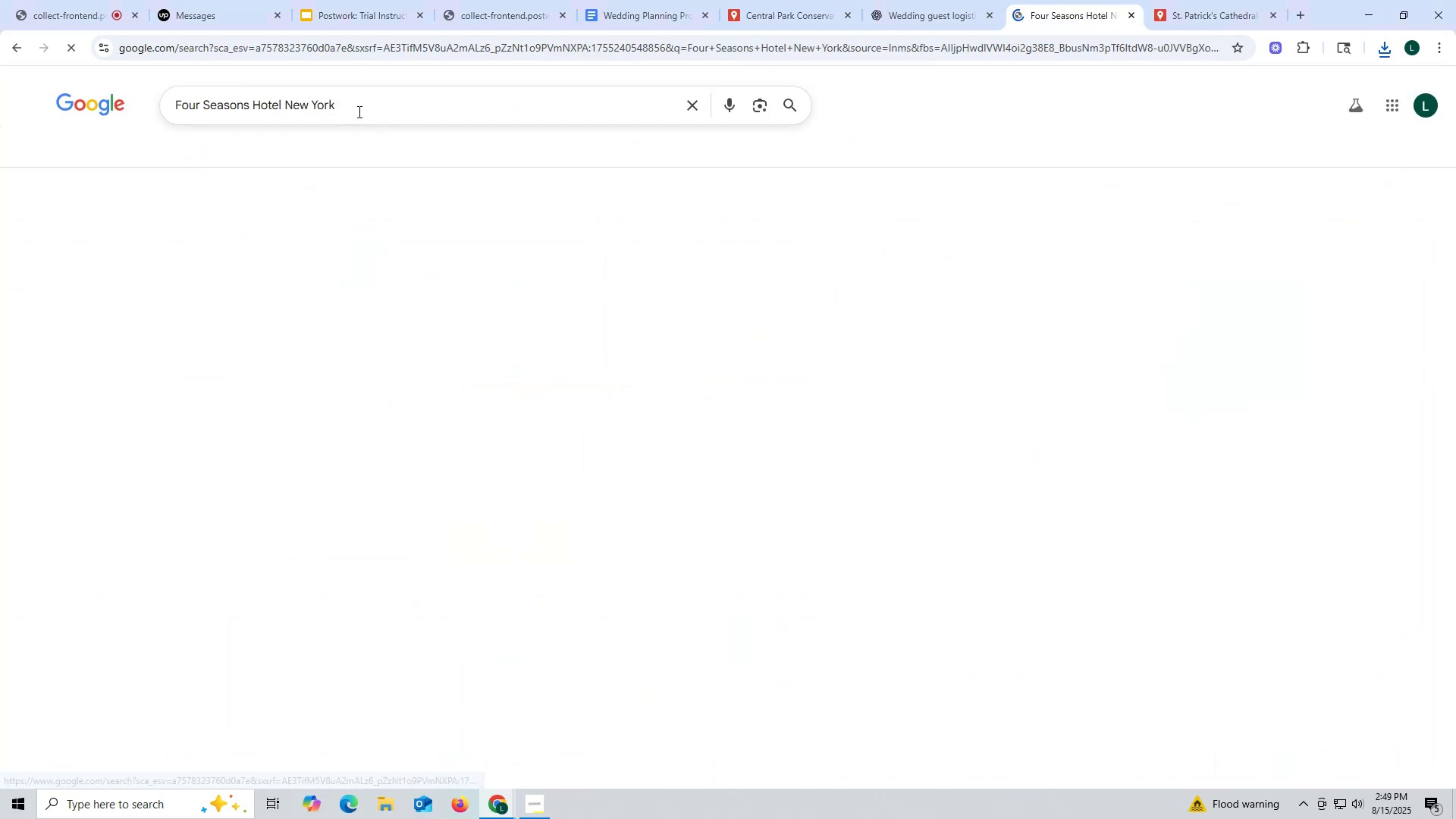 
left_click([366, 103])
 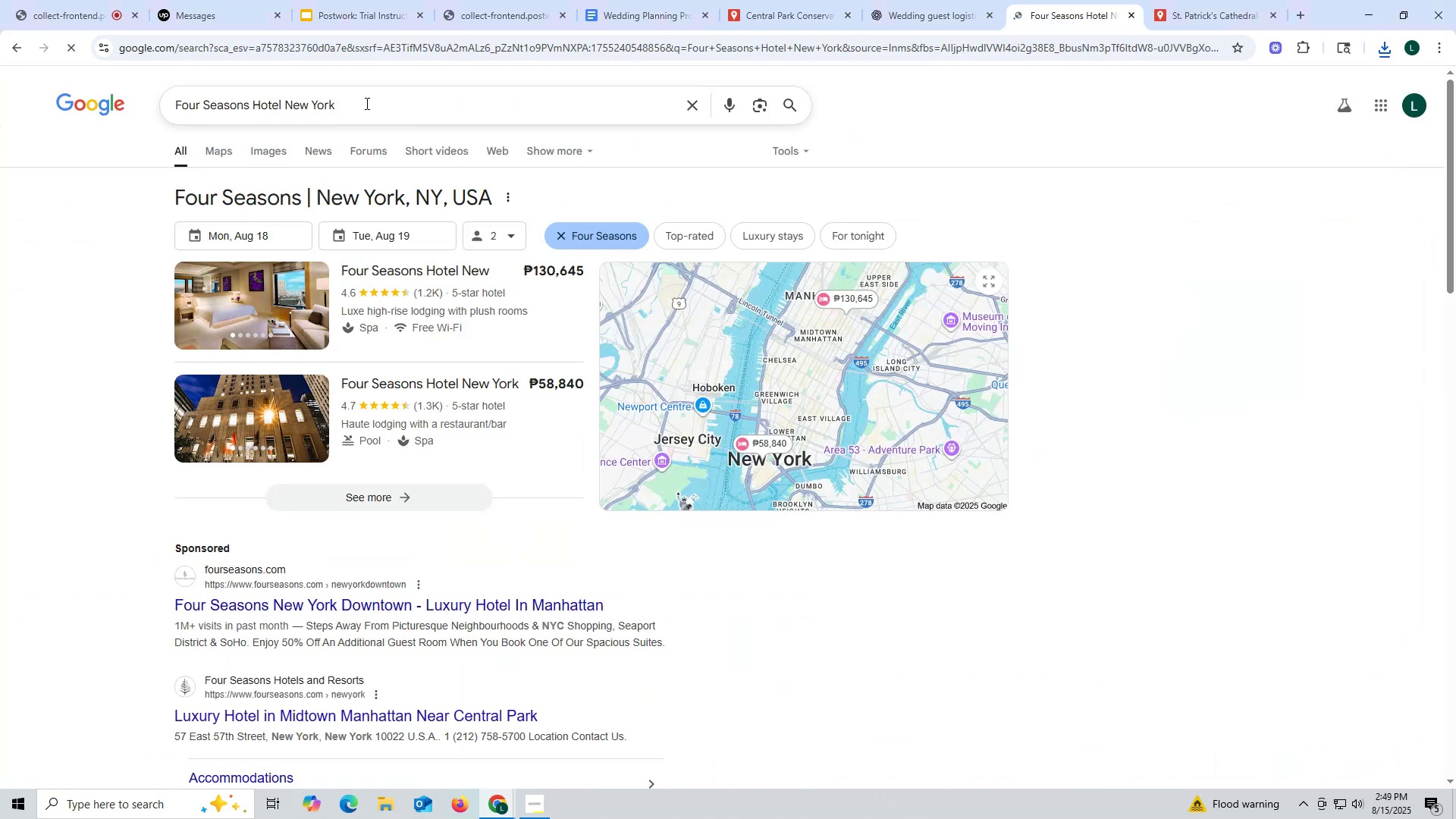 
left_click([366, 103])
 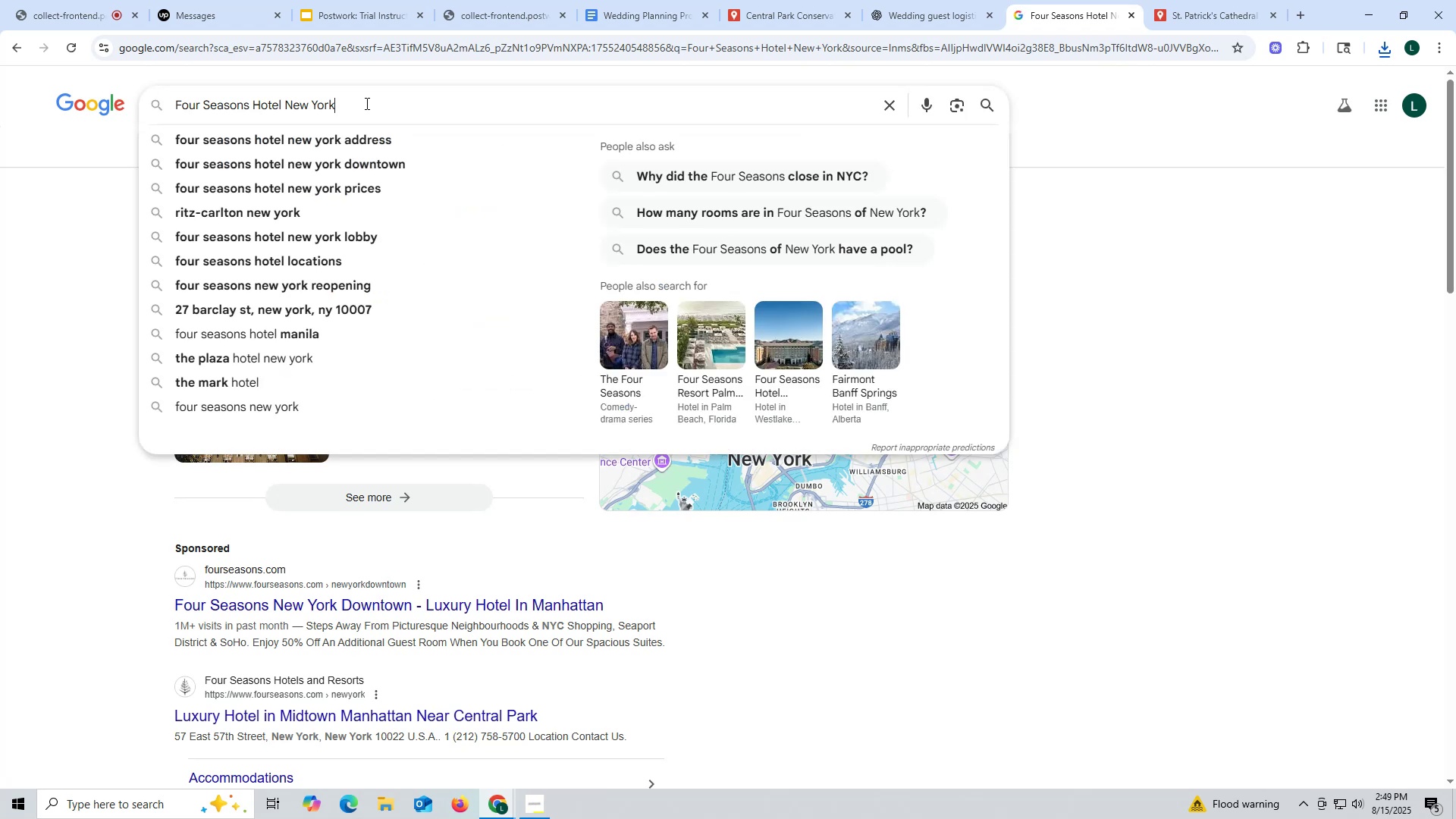 
type( ra)
 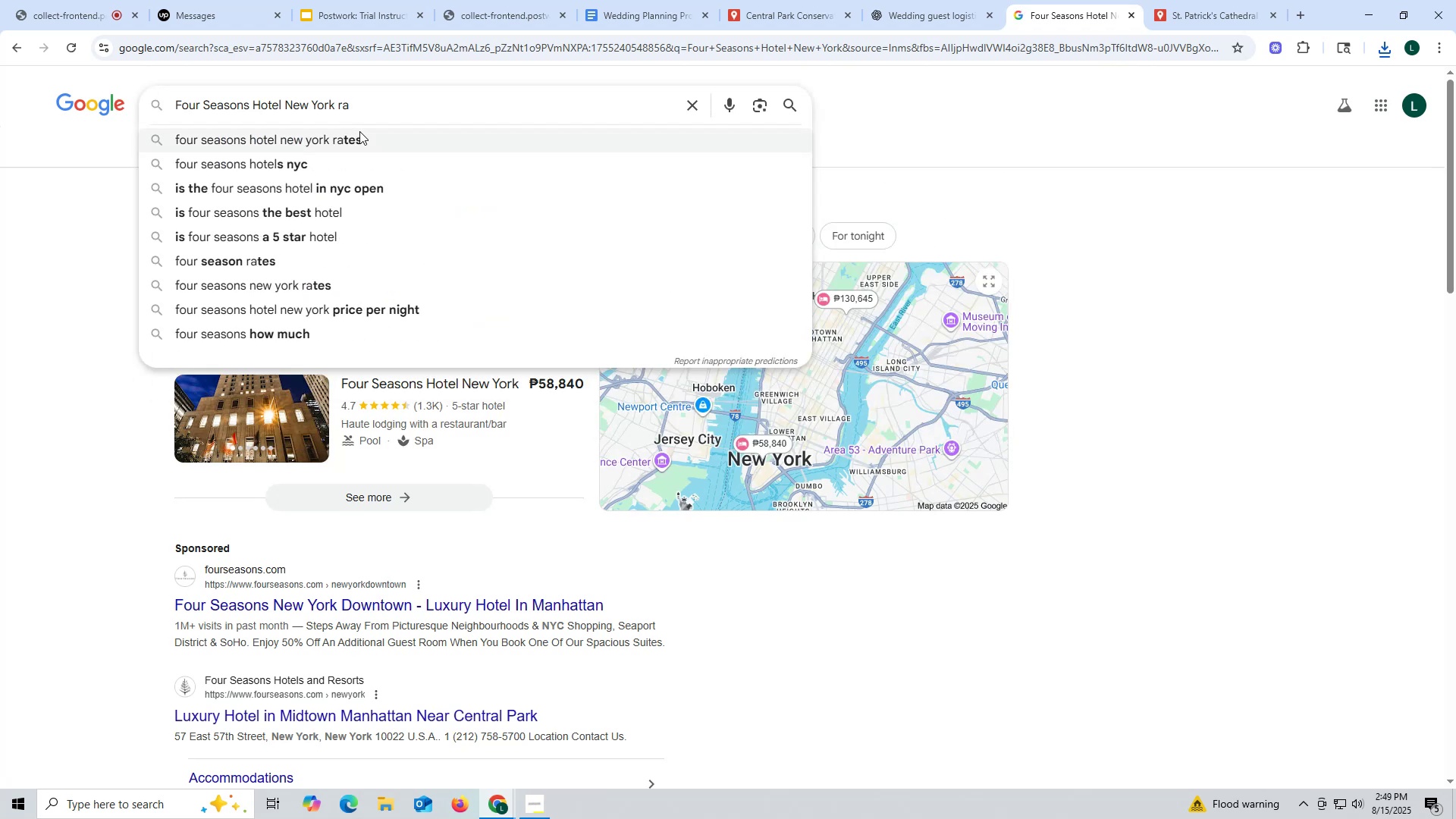 
left_click([359, 139])
 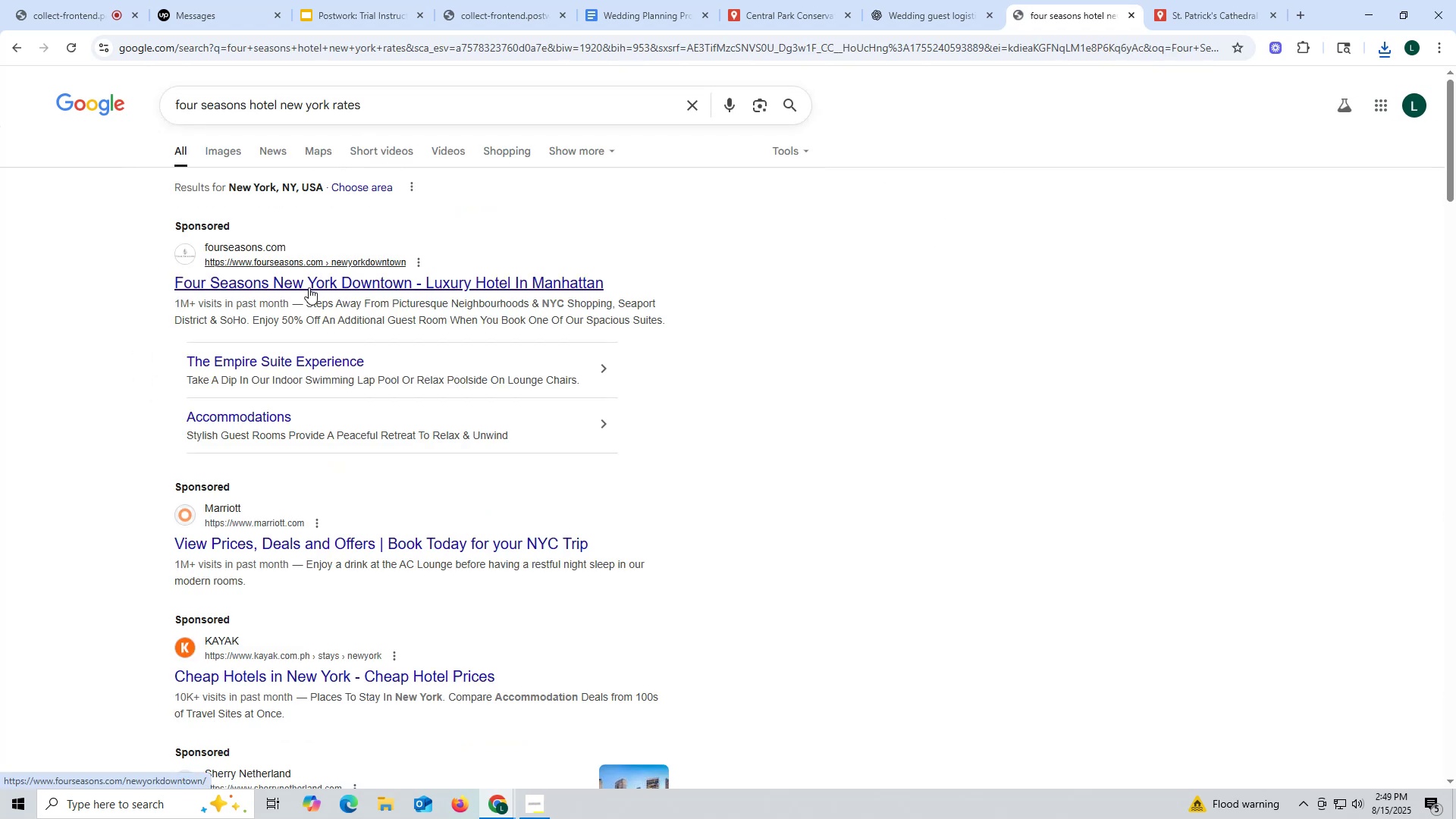 
left_click([309, 281])
 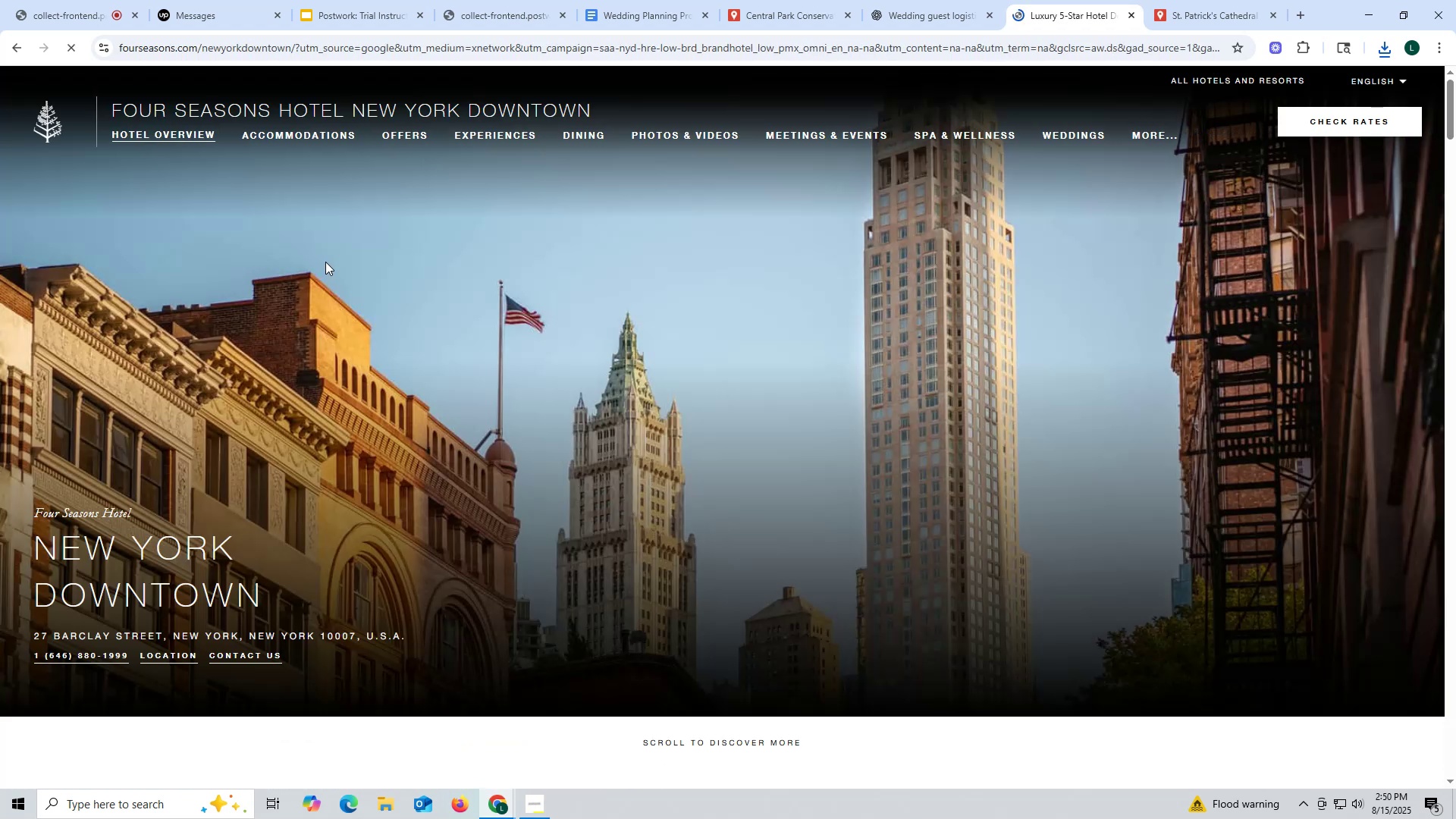 
scroll: coordinate [544, 397], scroll_direction: down, amount: 10.0
 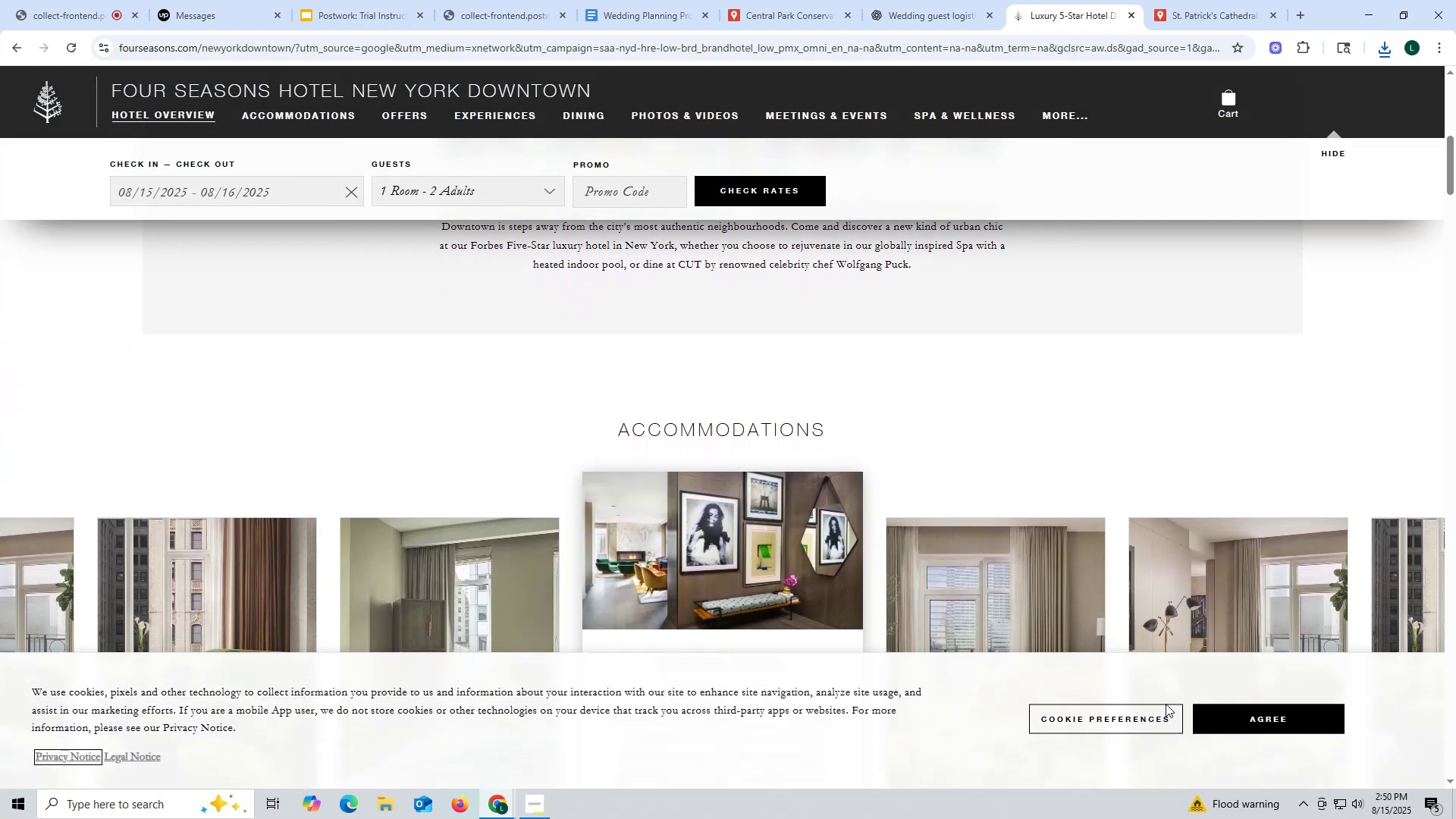 
left_click([1246, 716])
 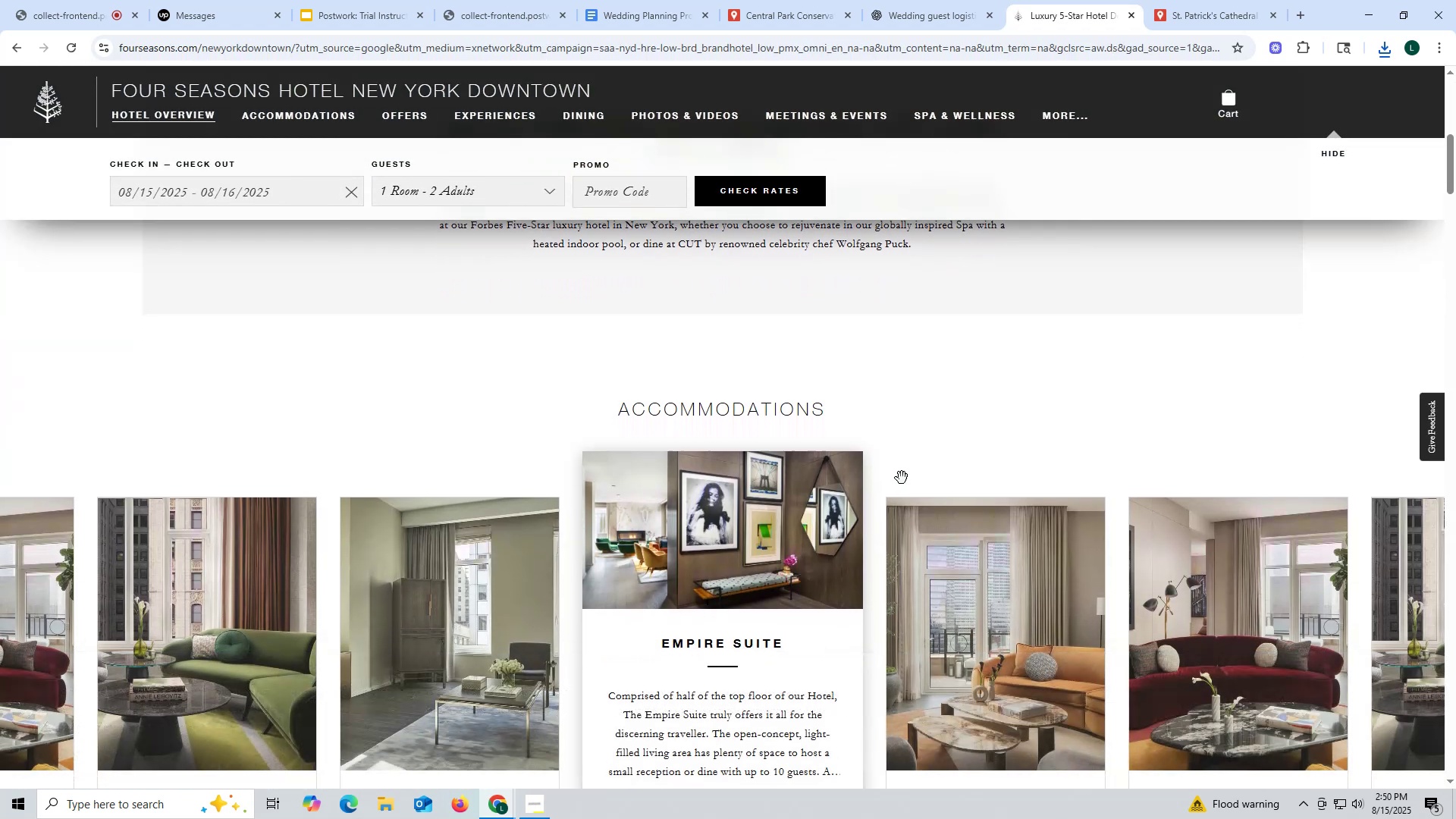 
scroll: coordinate [888, 442], scroll_direction: up, amount: 9.0
 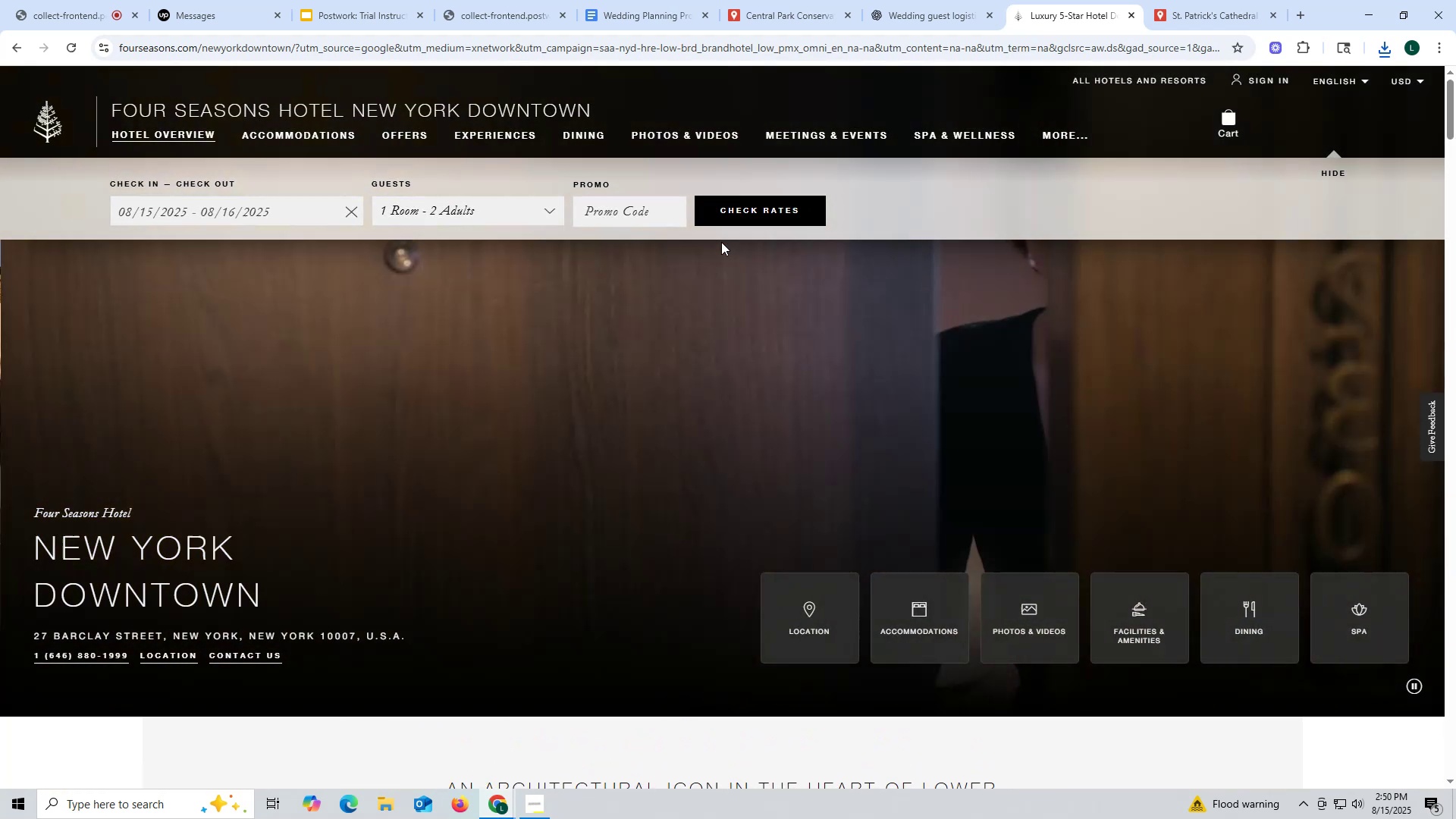 
left_click([739, 218])
 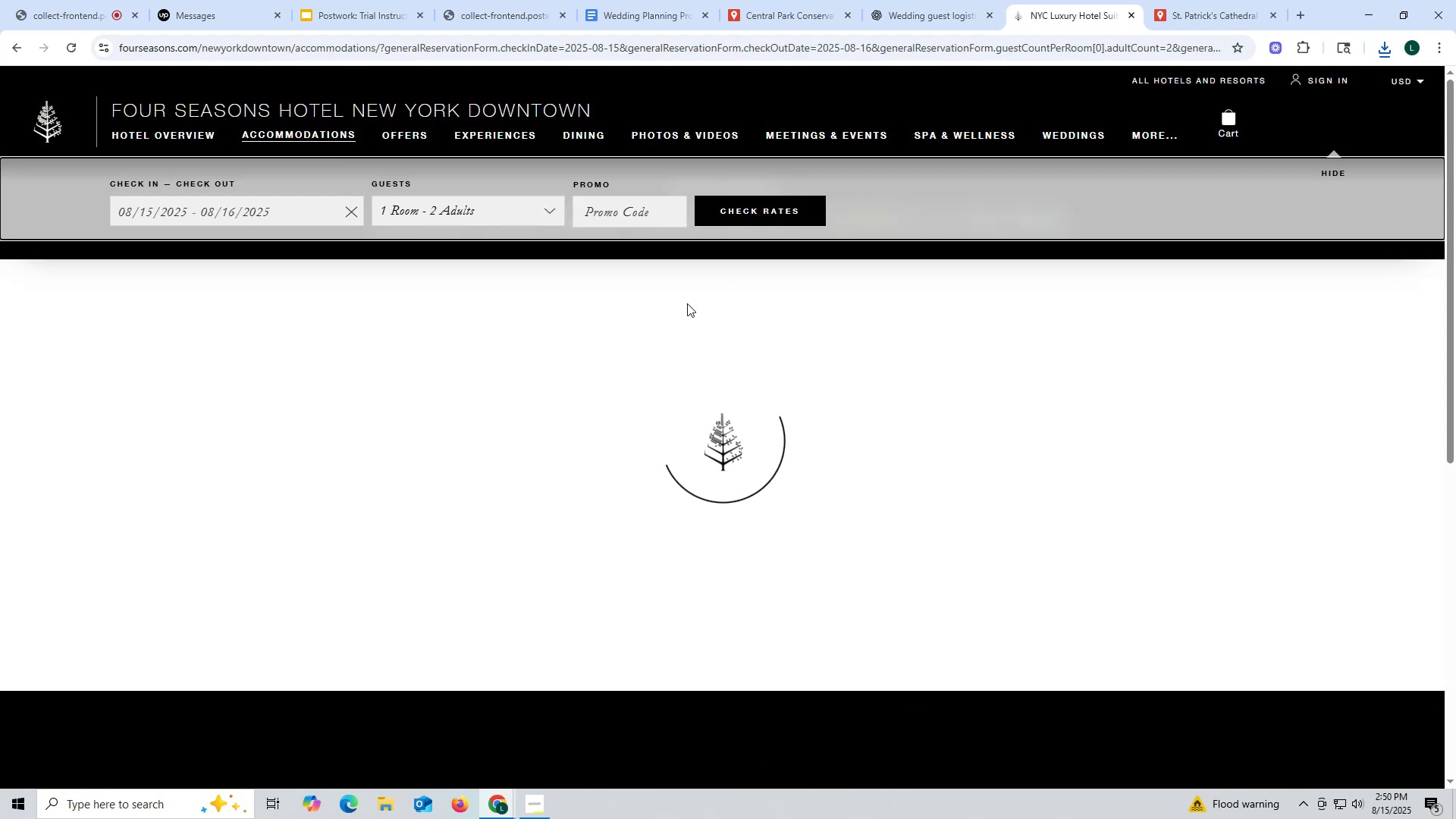 
wait(7.18)
 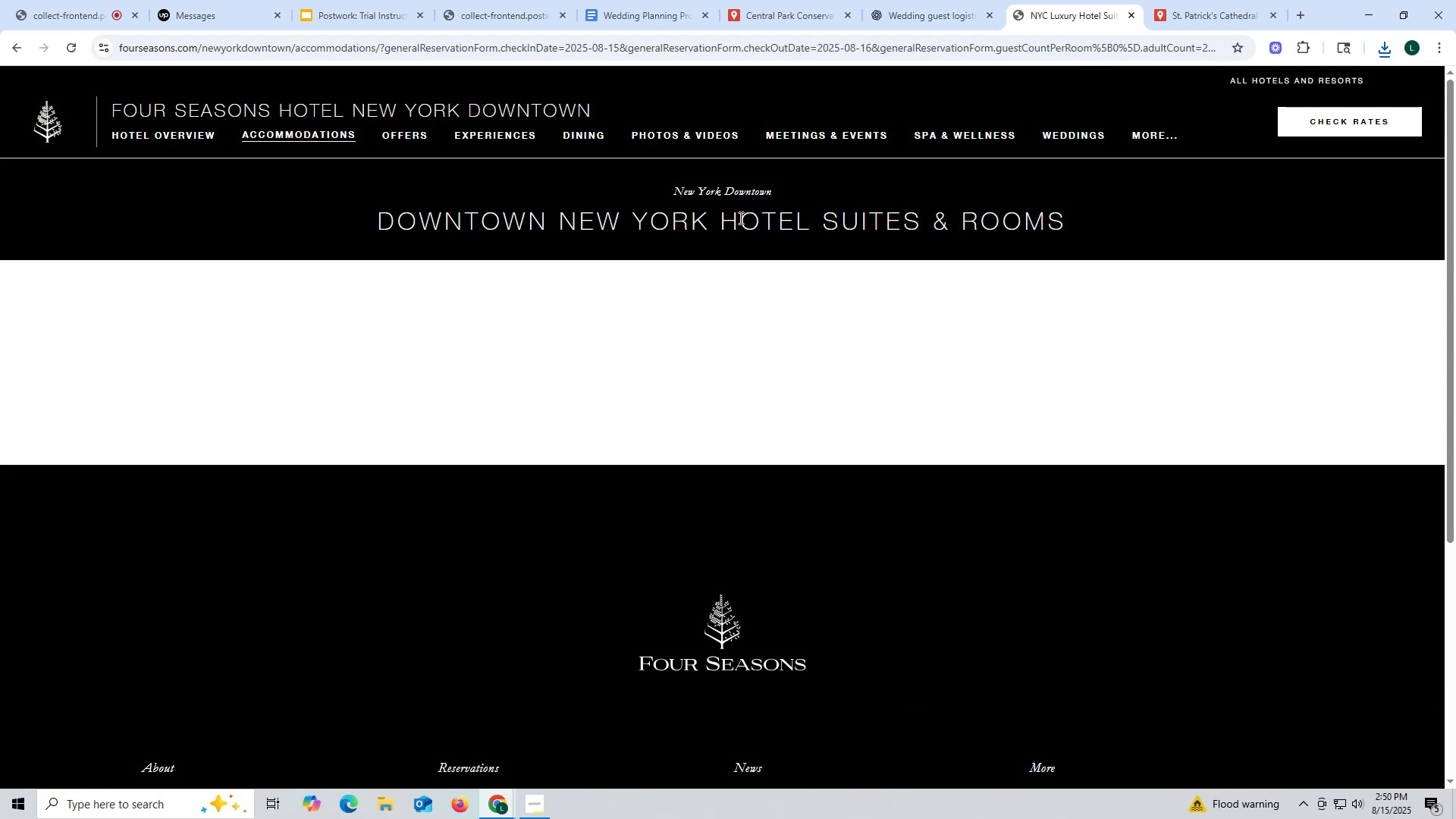 
scroll: coordinate [687, 303], scroll_direction: down, amount: 6.0
 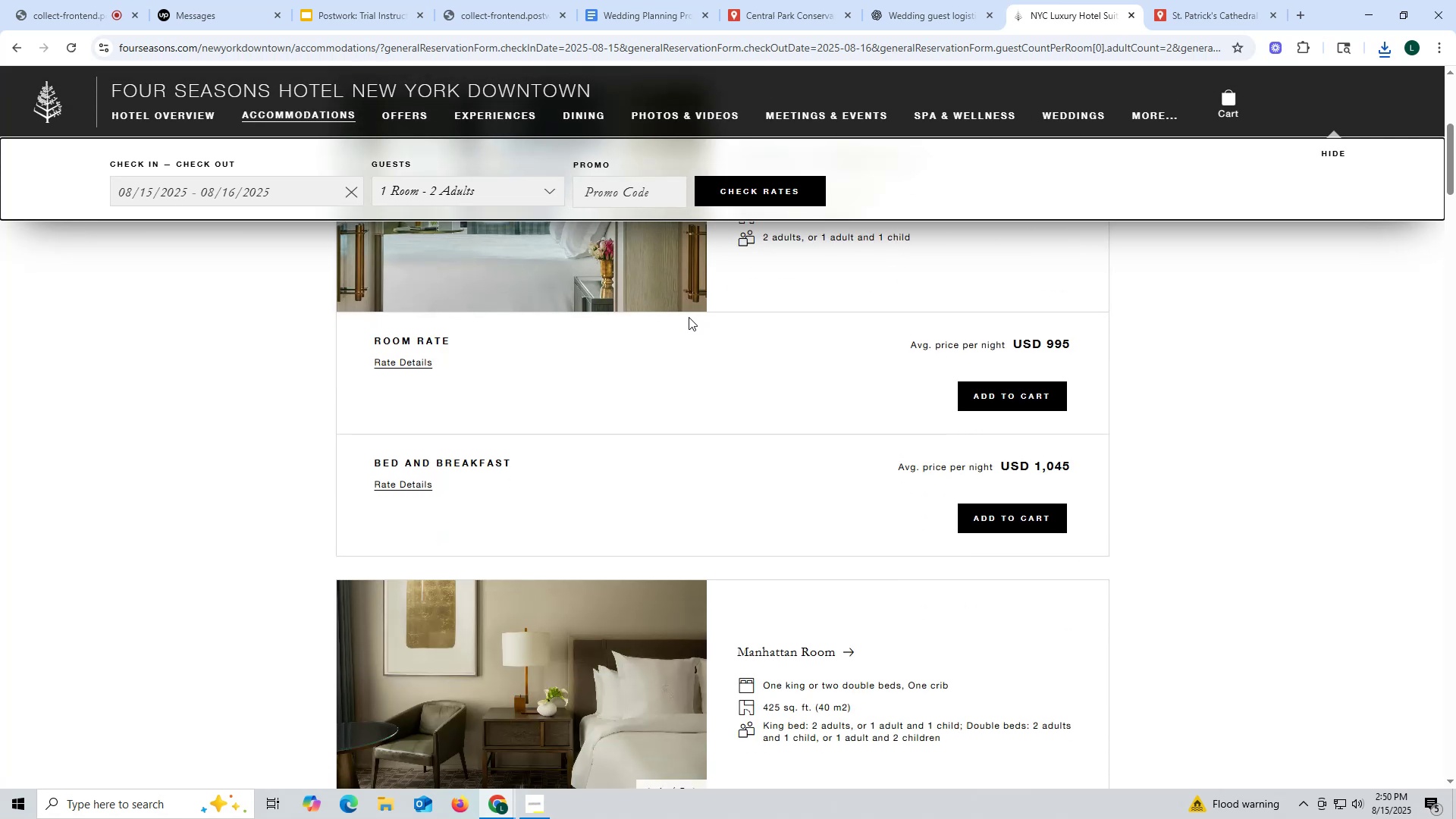 
scroll: coordinate [689, 315], scroll_direction: up, amount: 6.0
 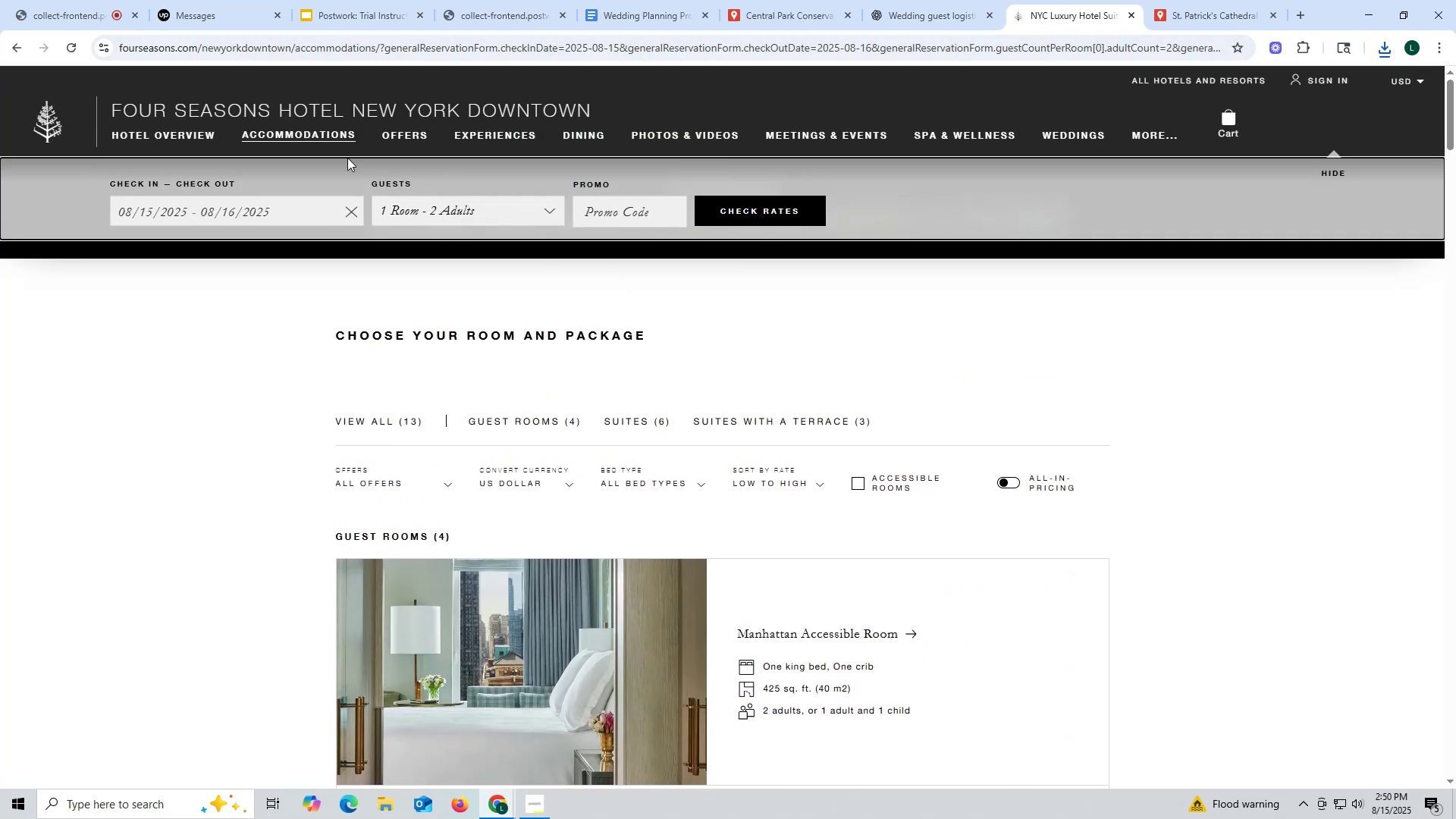 
left_click([11, 43])
 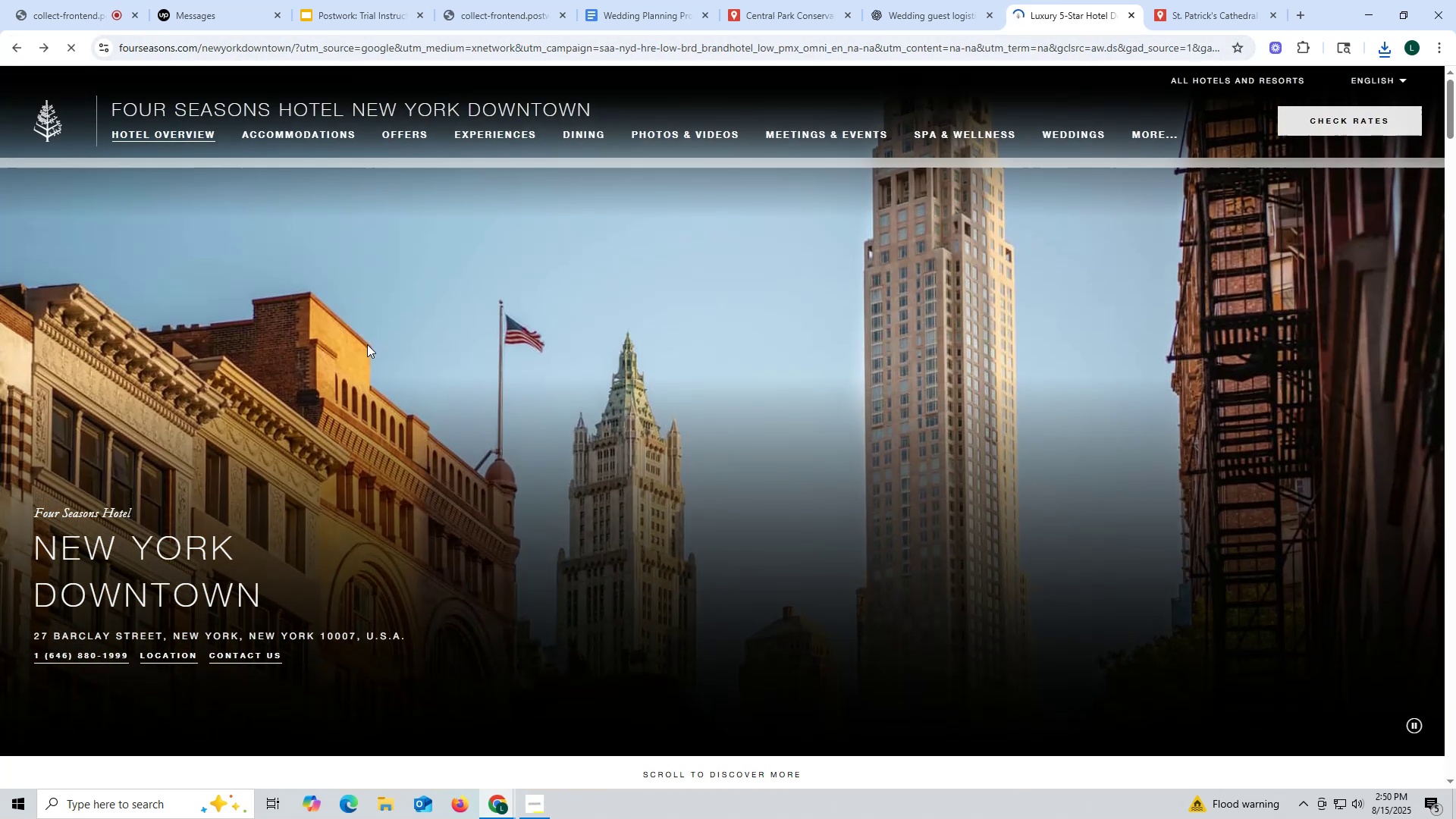 
scroll: coordinate [414, 443], scroll_direction: down, amount: 5.0
 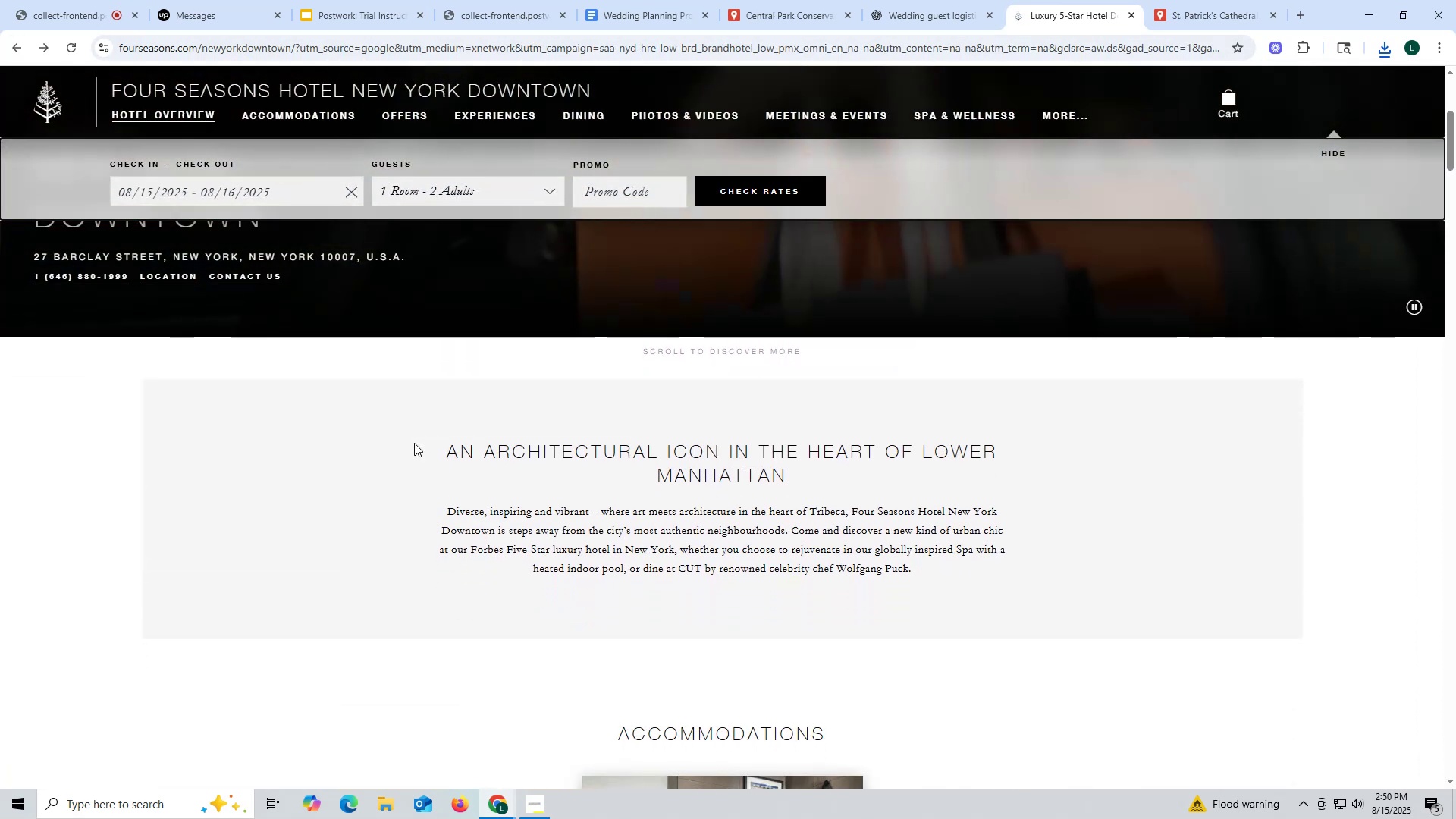 
scroll: coordinate [413, 439], scroll_direction: up, amount: 6.0
 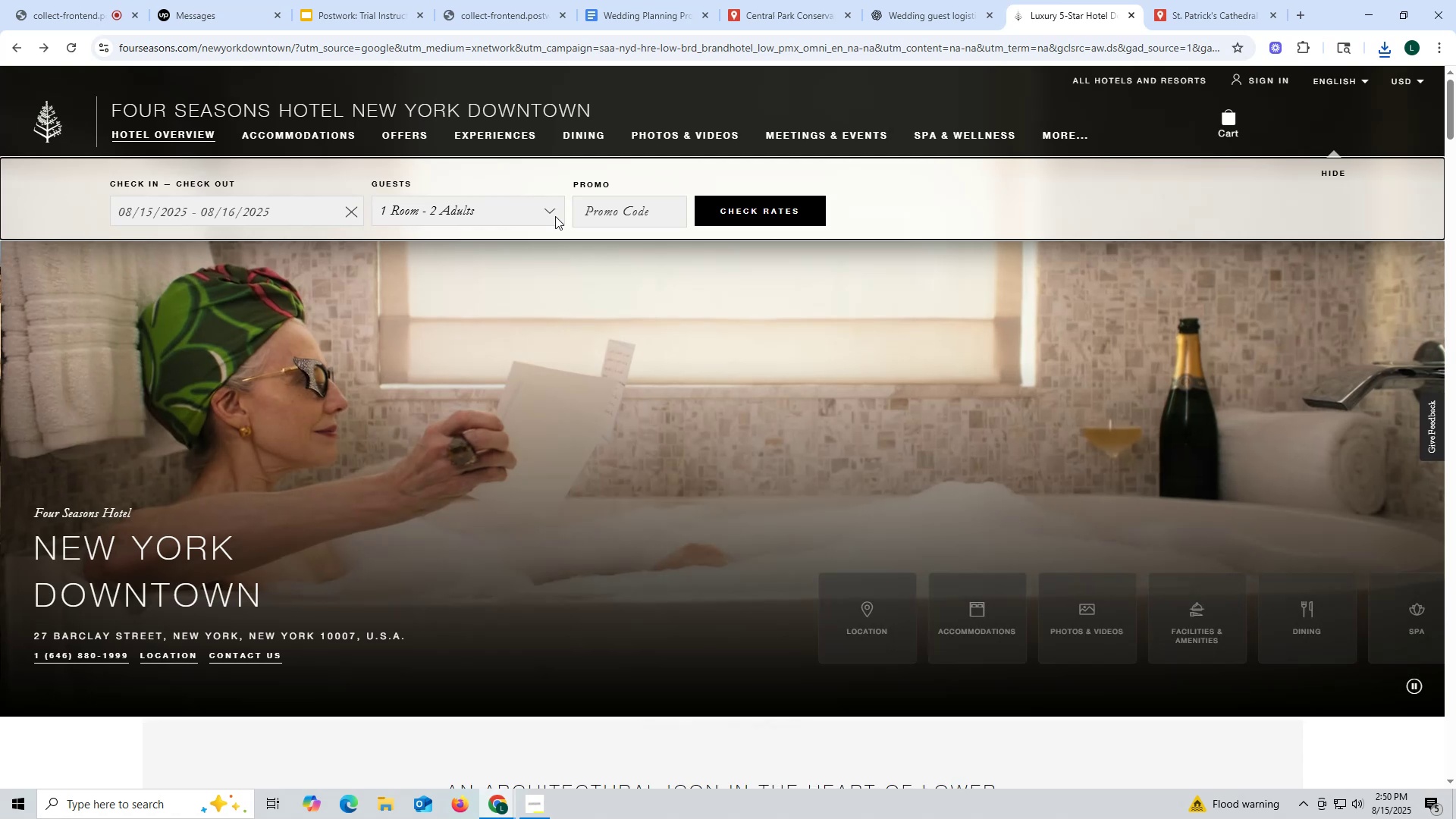 
left_click([555, 209])
 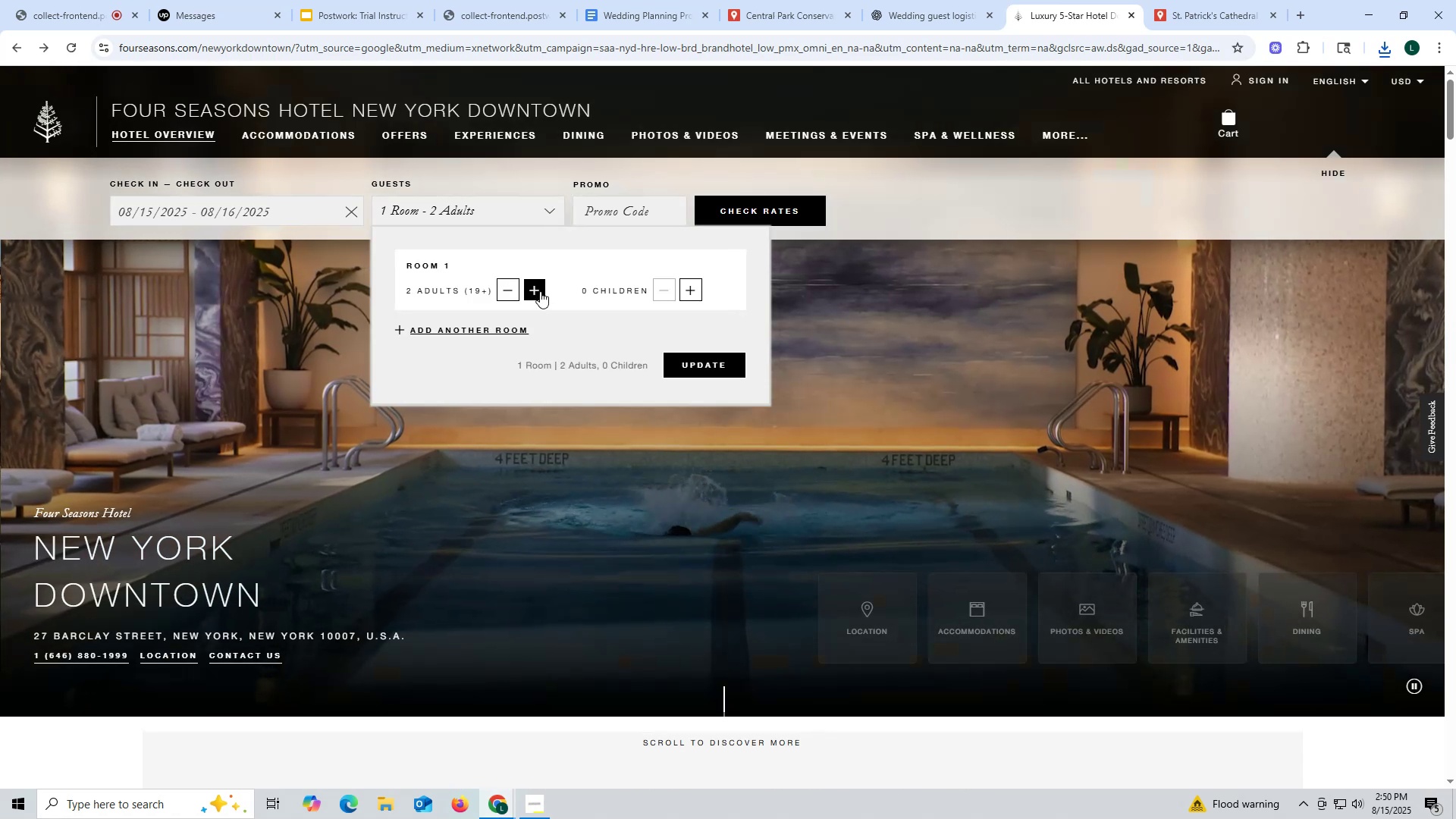 
double_click([540, 291])
 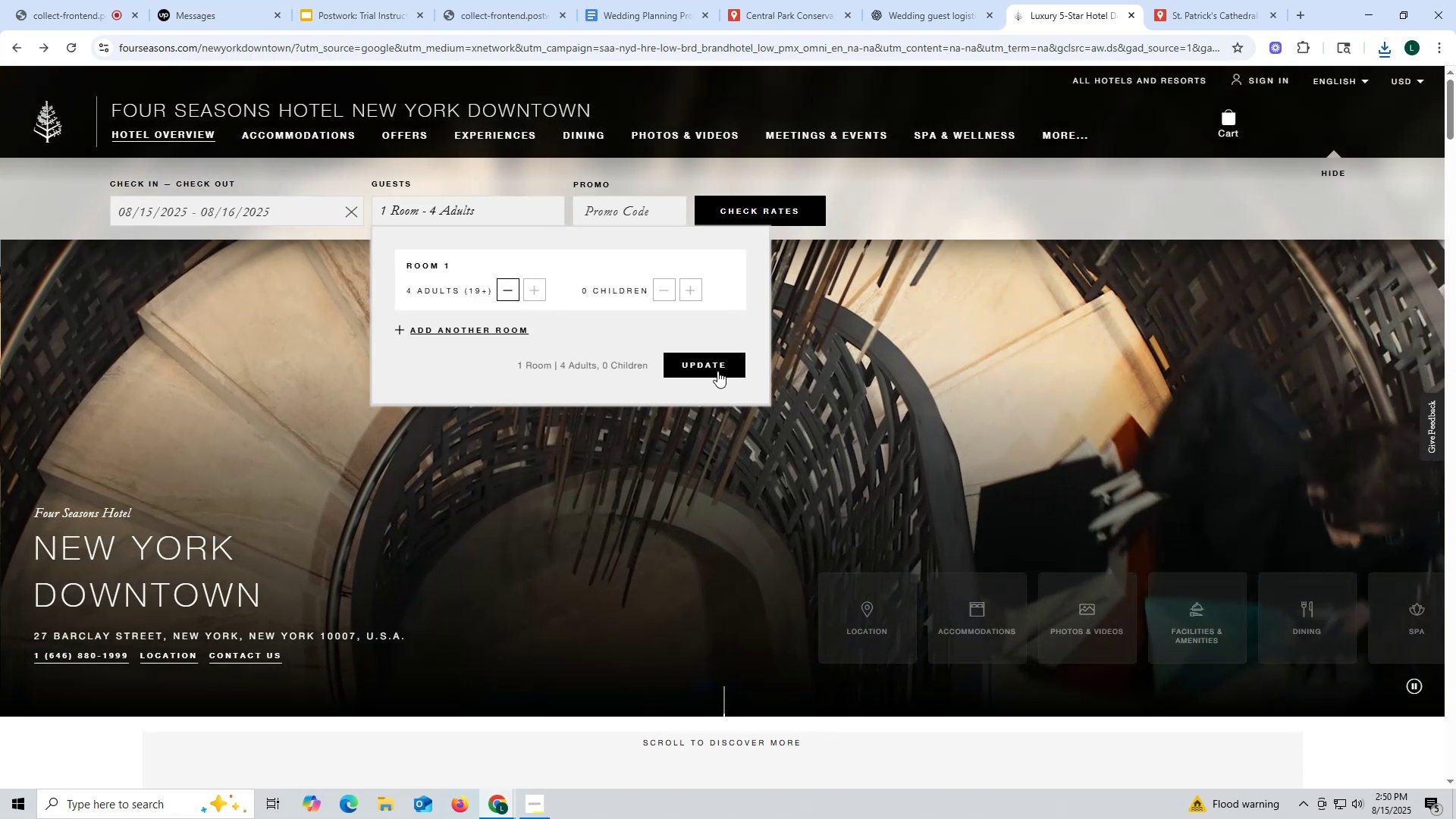 
left_click([717, 371])
 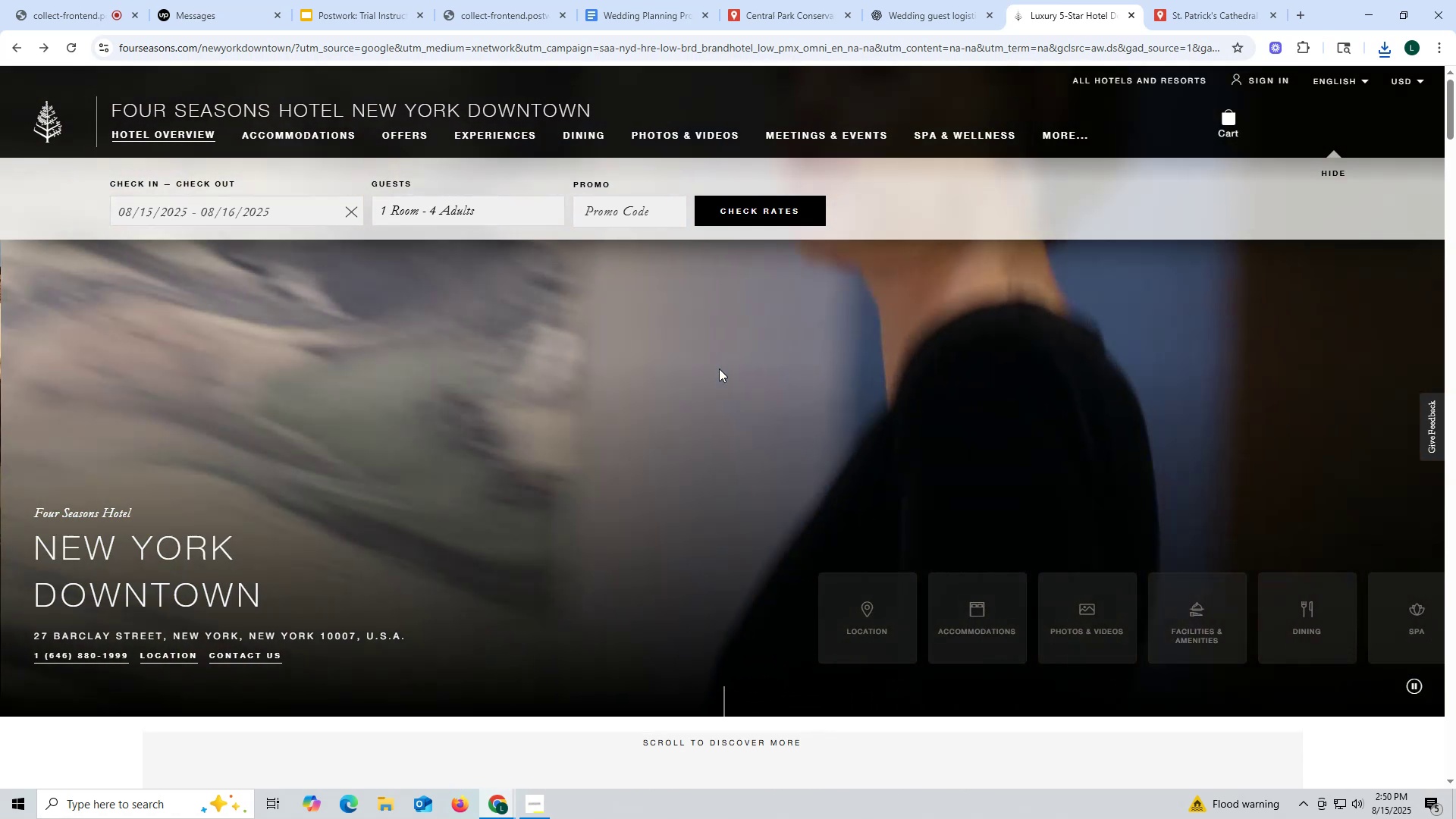 
scroll: coordinate [730, 343], scroll_direction: down, amount: 5.0
 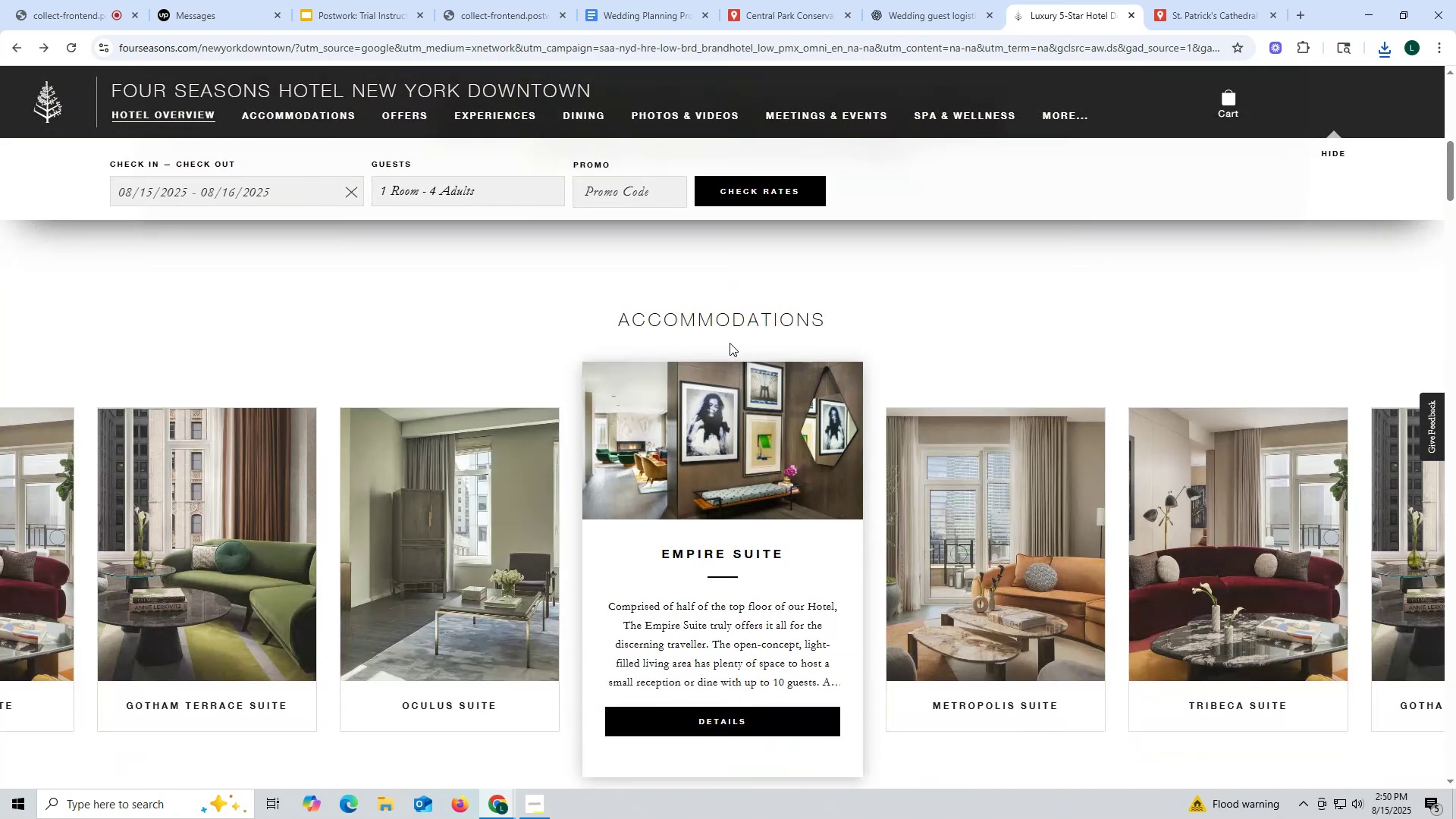 
scroll: coordinate [730, 343], scroll_direction: up, amount: 9.0
 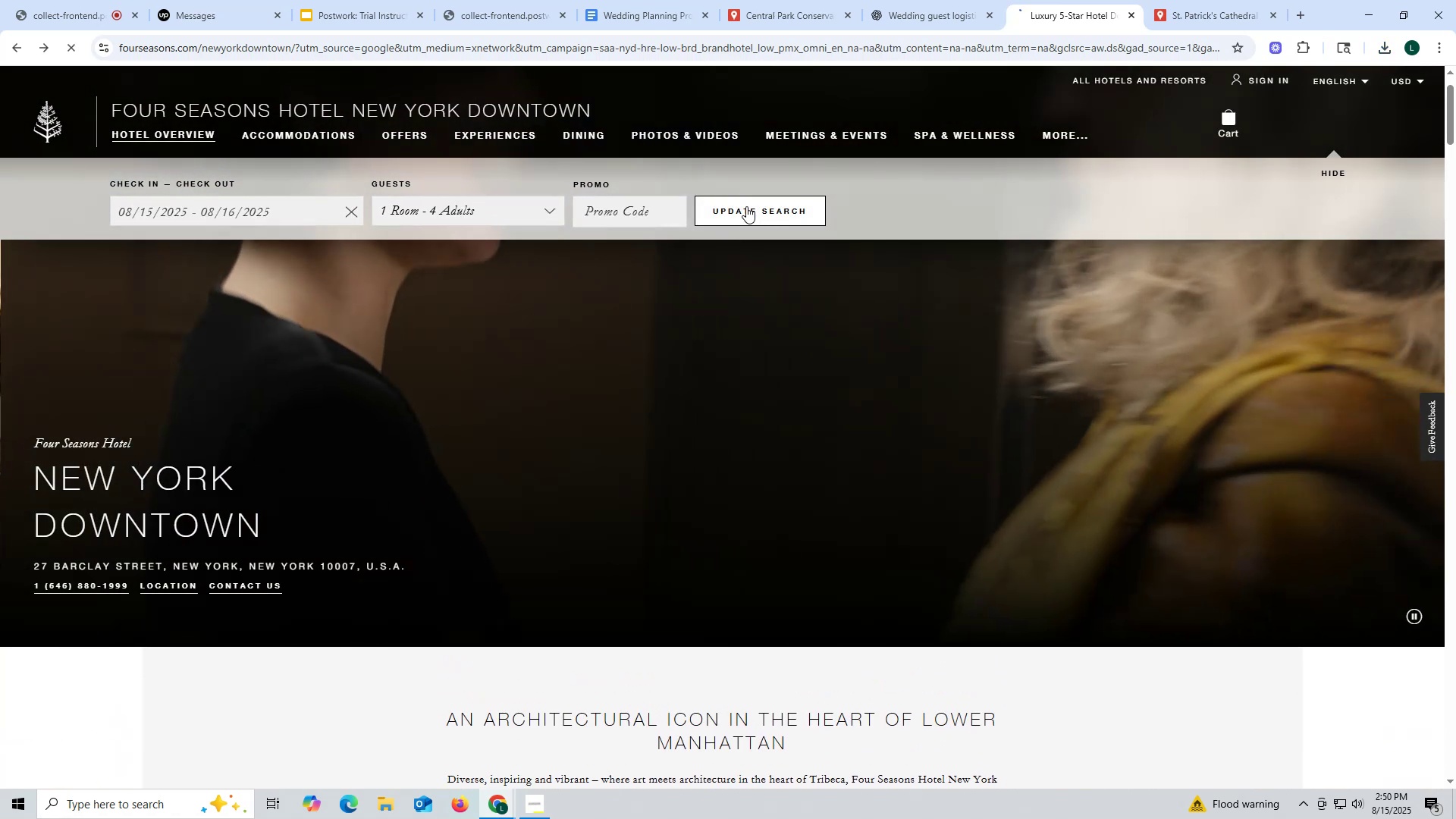 
scroll: coordinate [671, 378], scroll_direction: down, amount: 9.0
 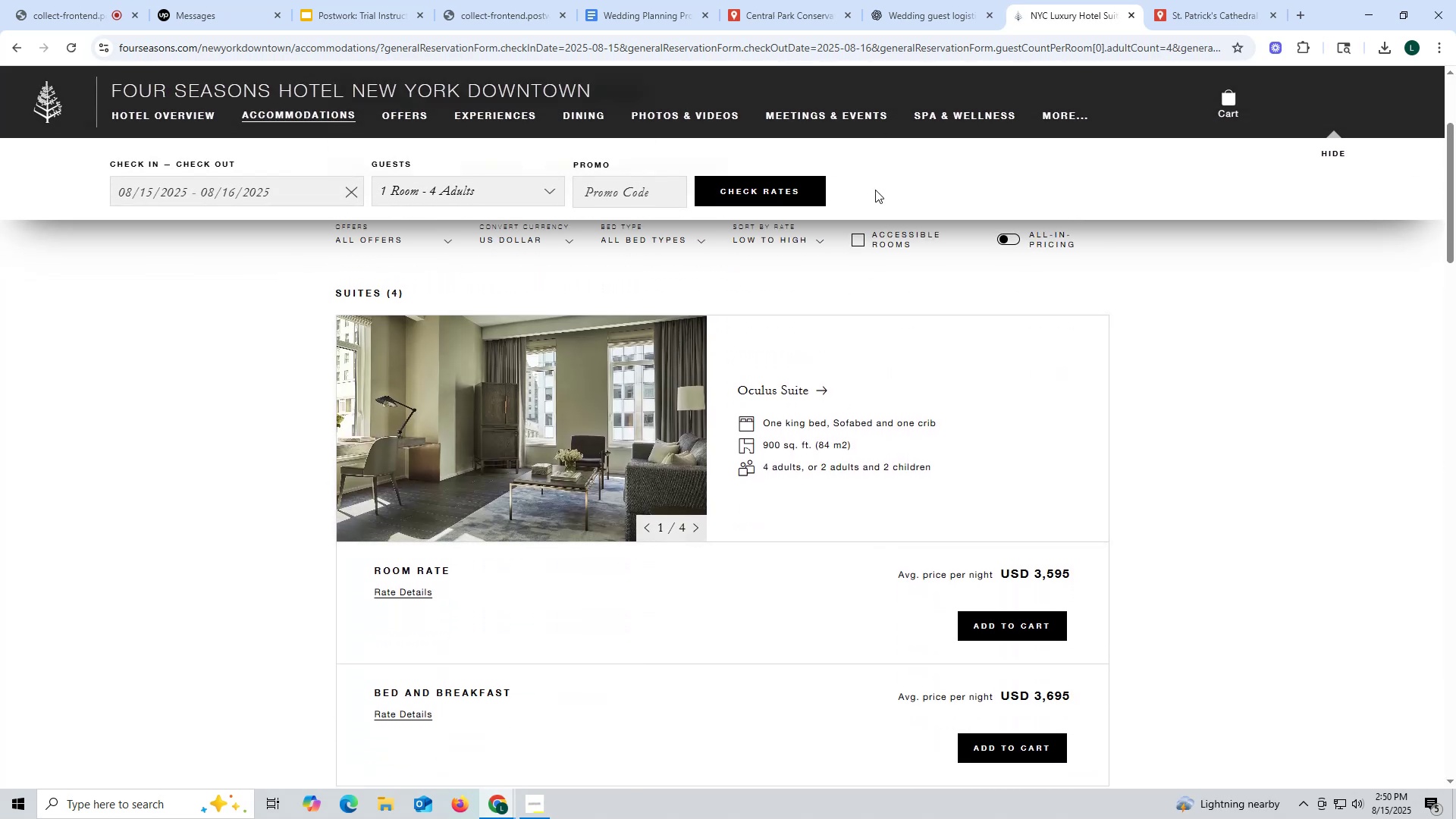 
wait(5.97)
 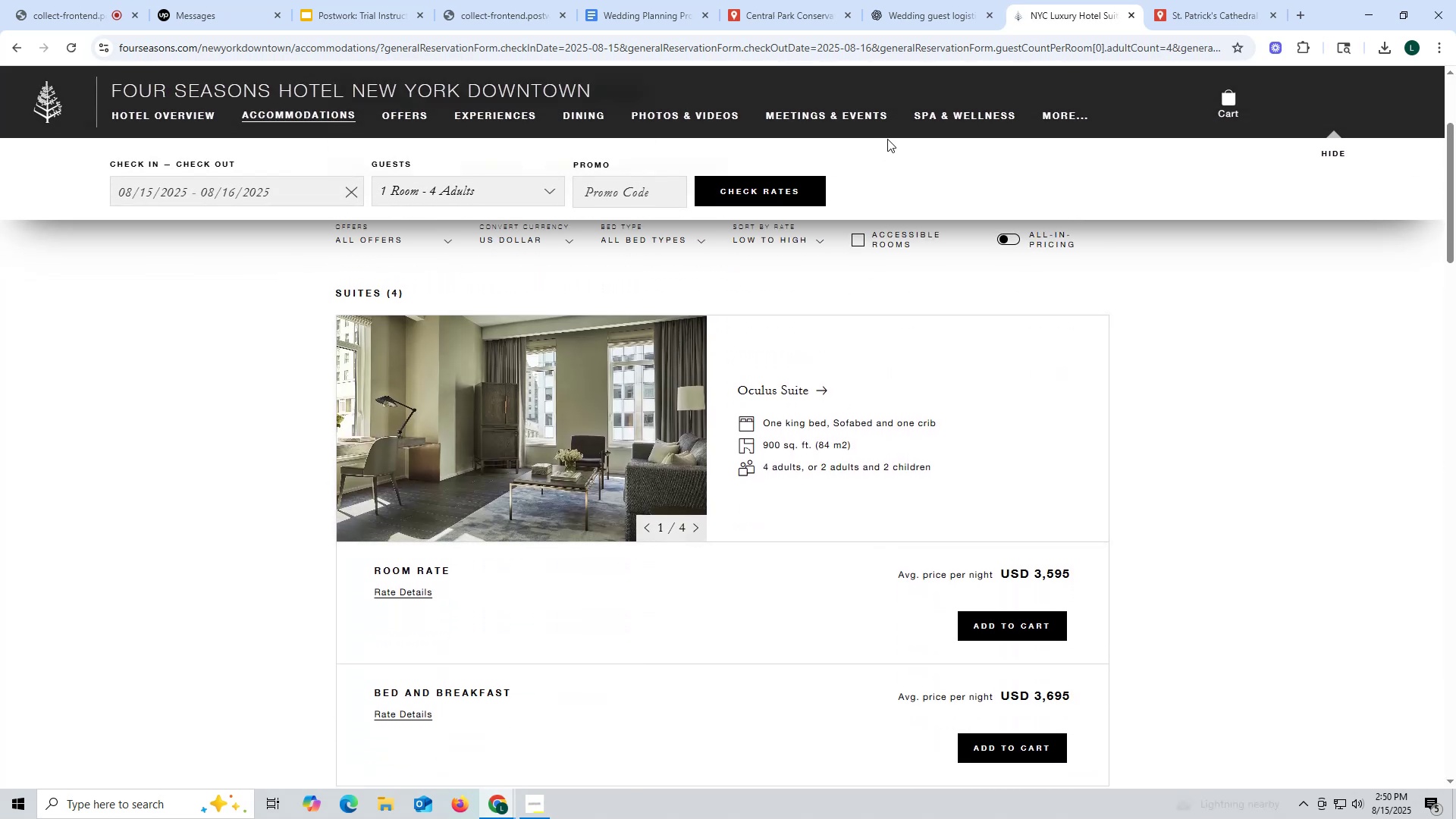 
mouse_move([1005, 19])
 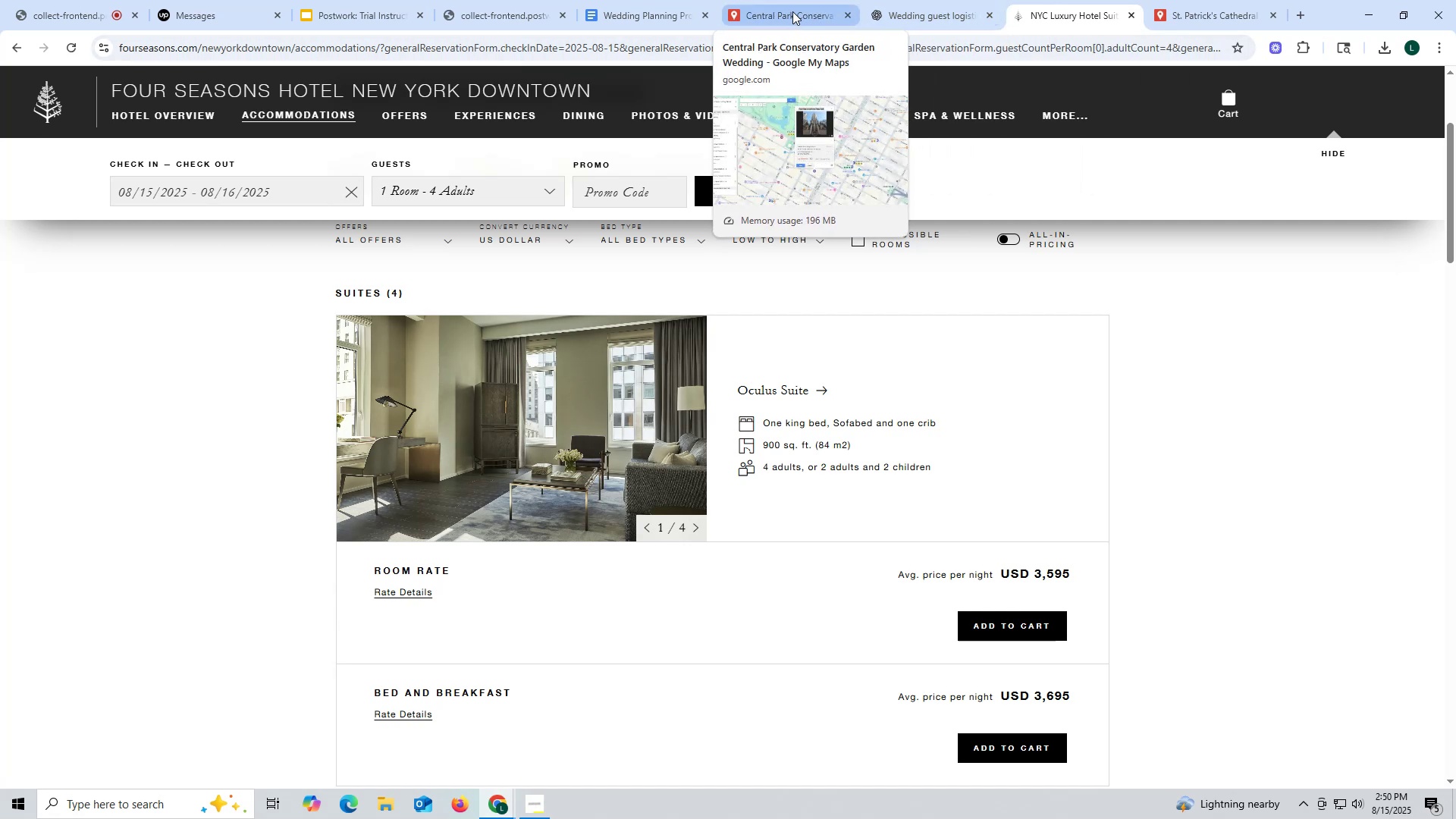 
left_click([792, 11])
 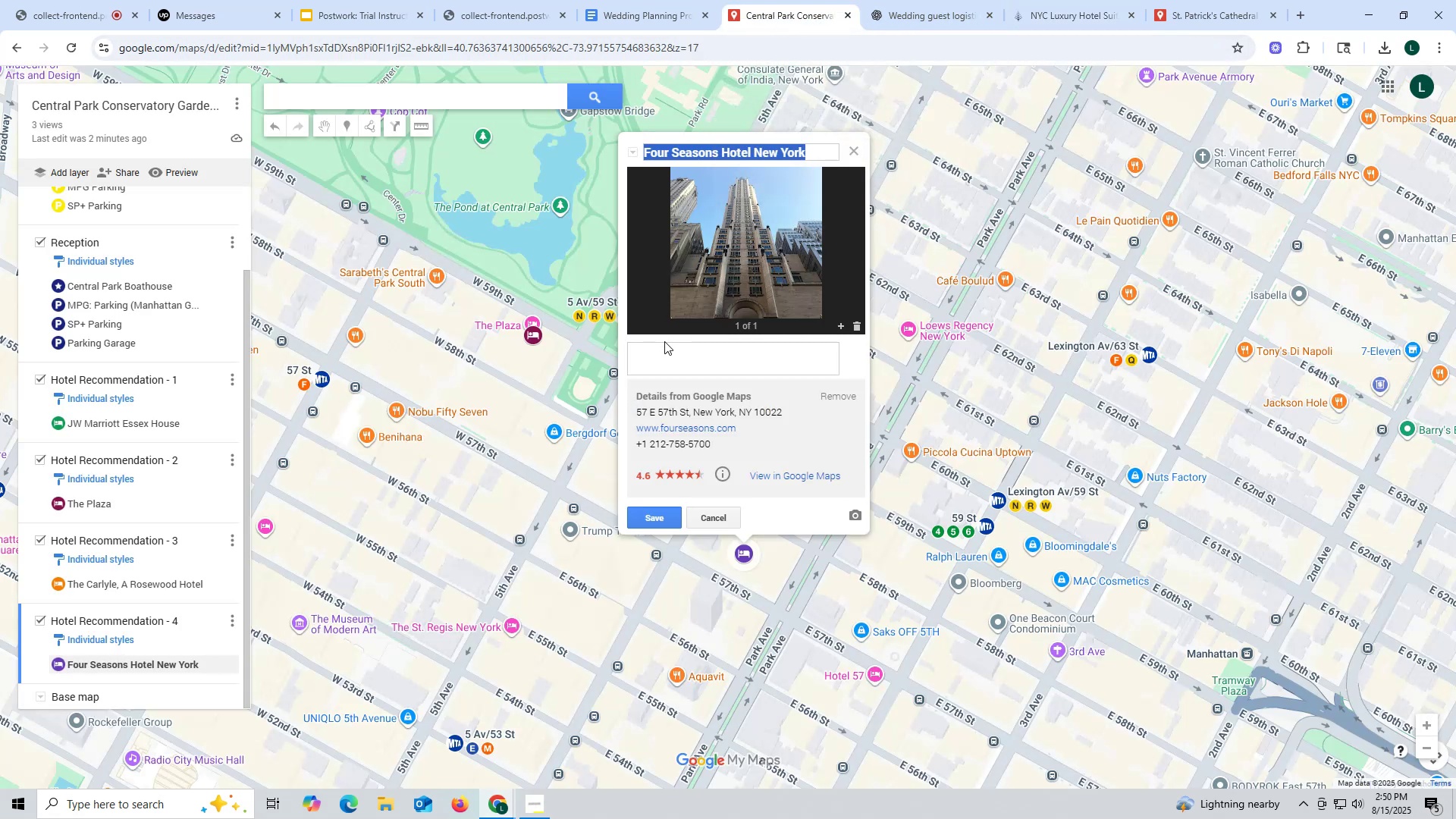 
left_click([665, 344])
 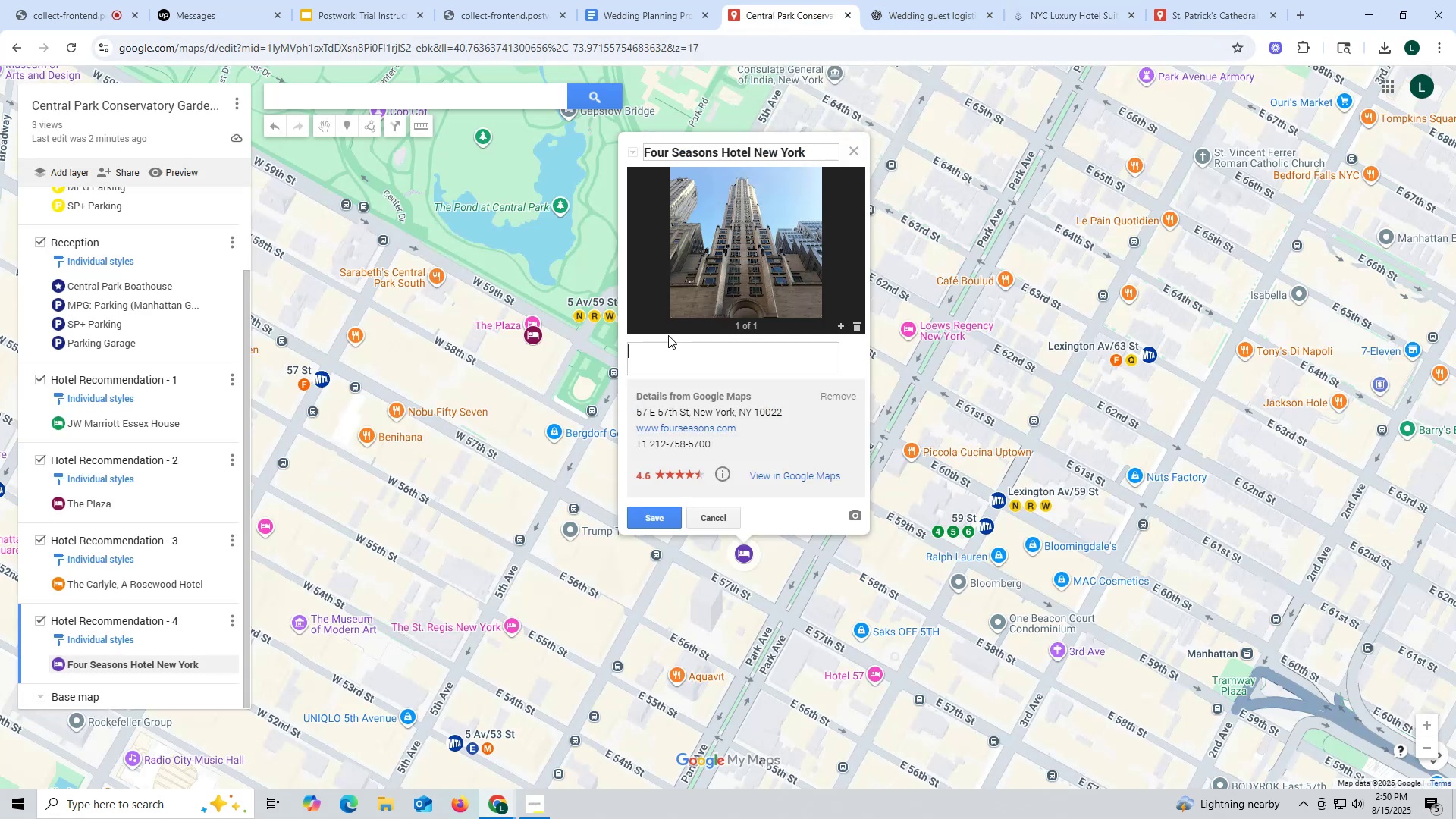 
type(Room rates from 9)
key(Backspace)
type($995 per nith)
key(Backspace)
key(Backspace)
type(ght to)
key(Backspace)
key(Backspace)
type(do)
key(Backspace)
key(Backspace)
type(for 2 adults to $)
 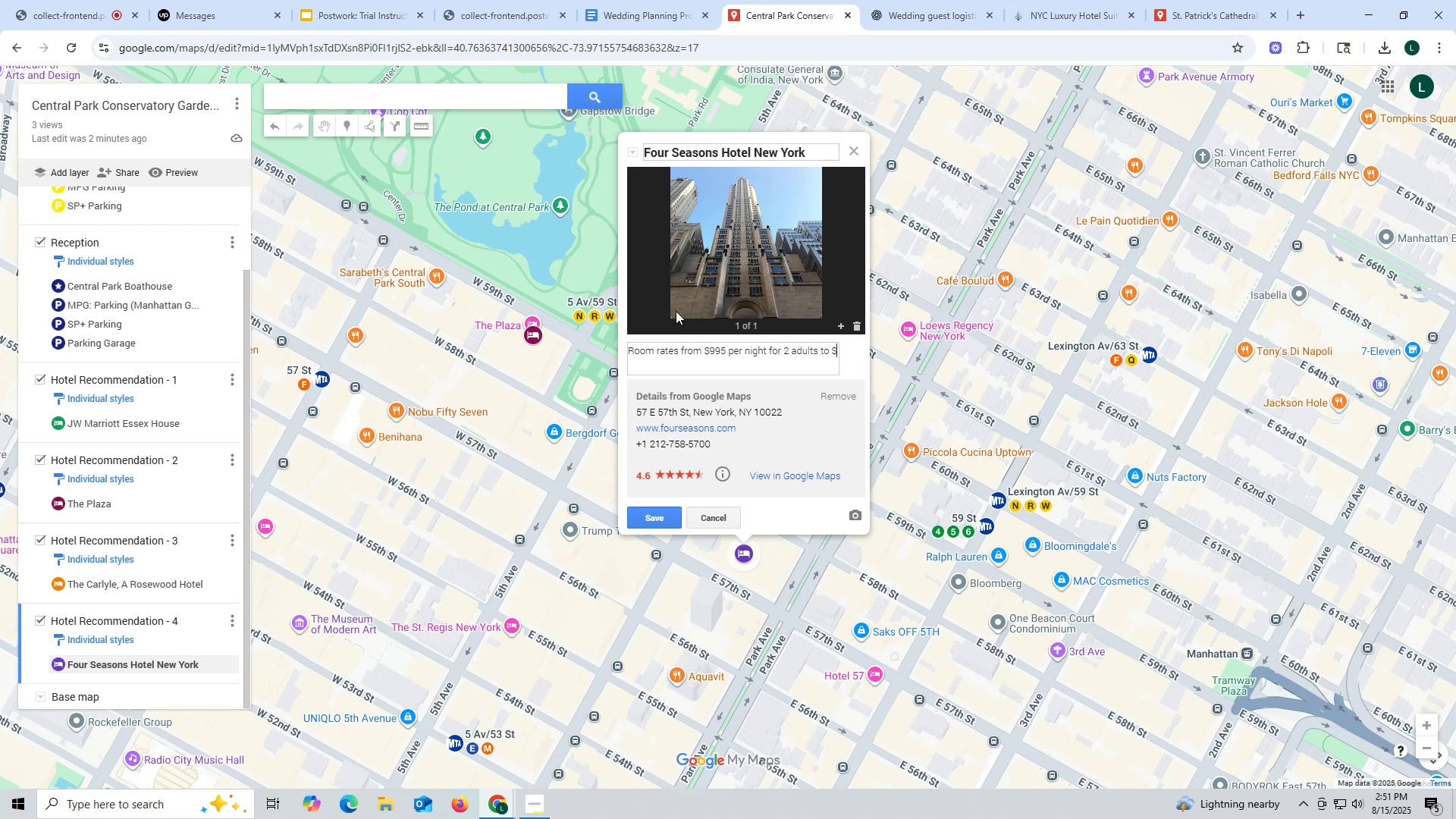 
left_click([1053, 20])
 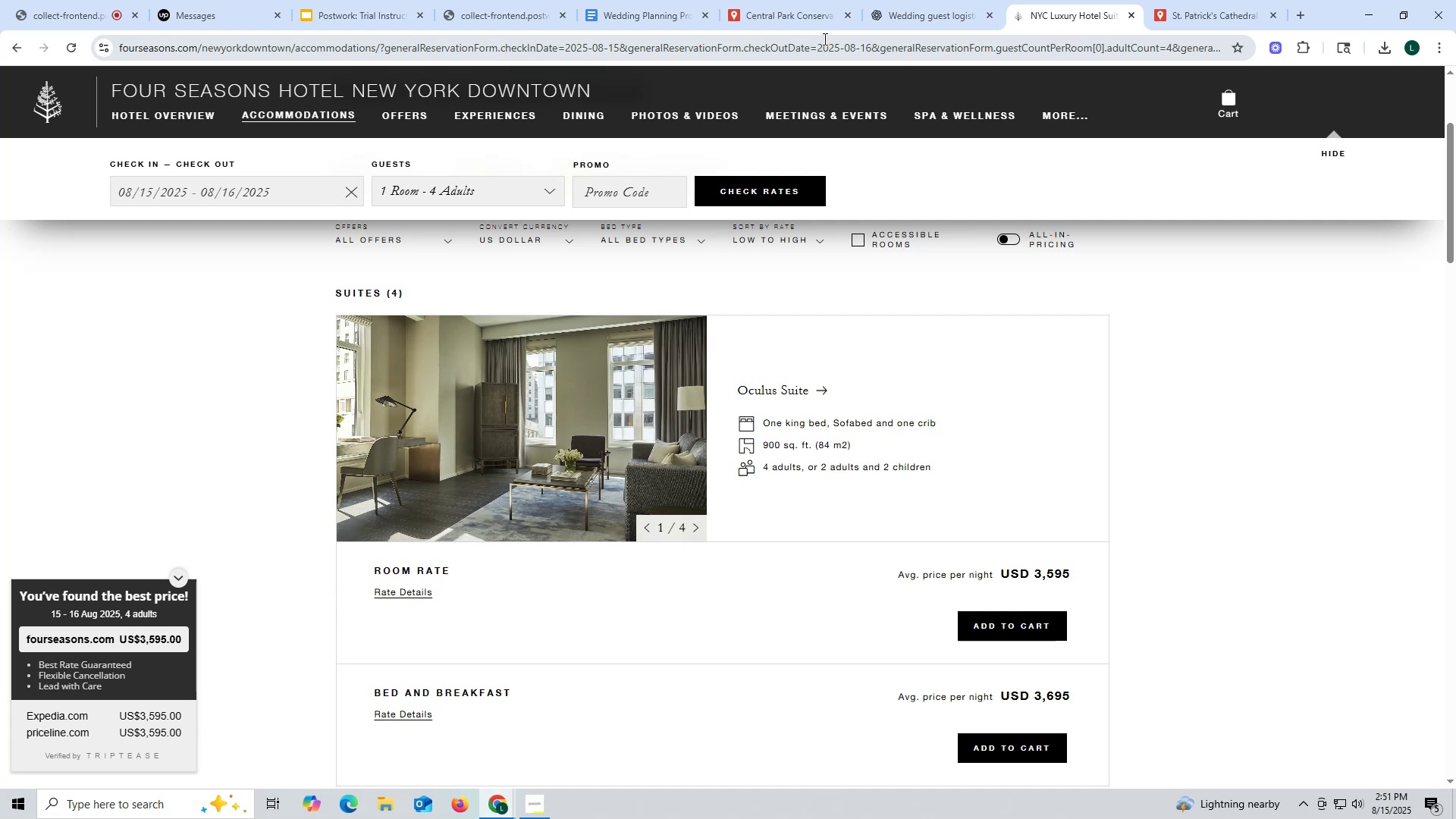 
left_click([803, 11])
 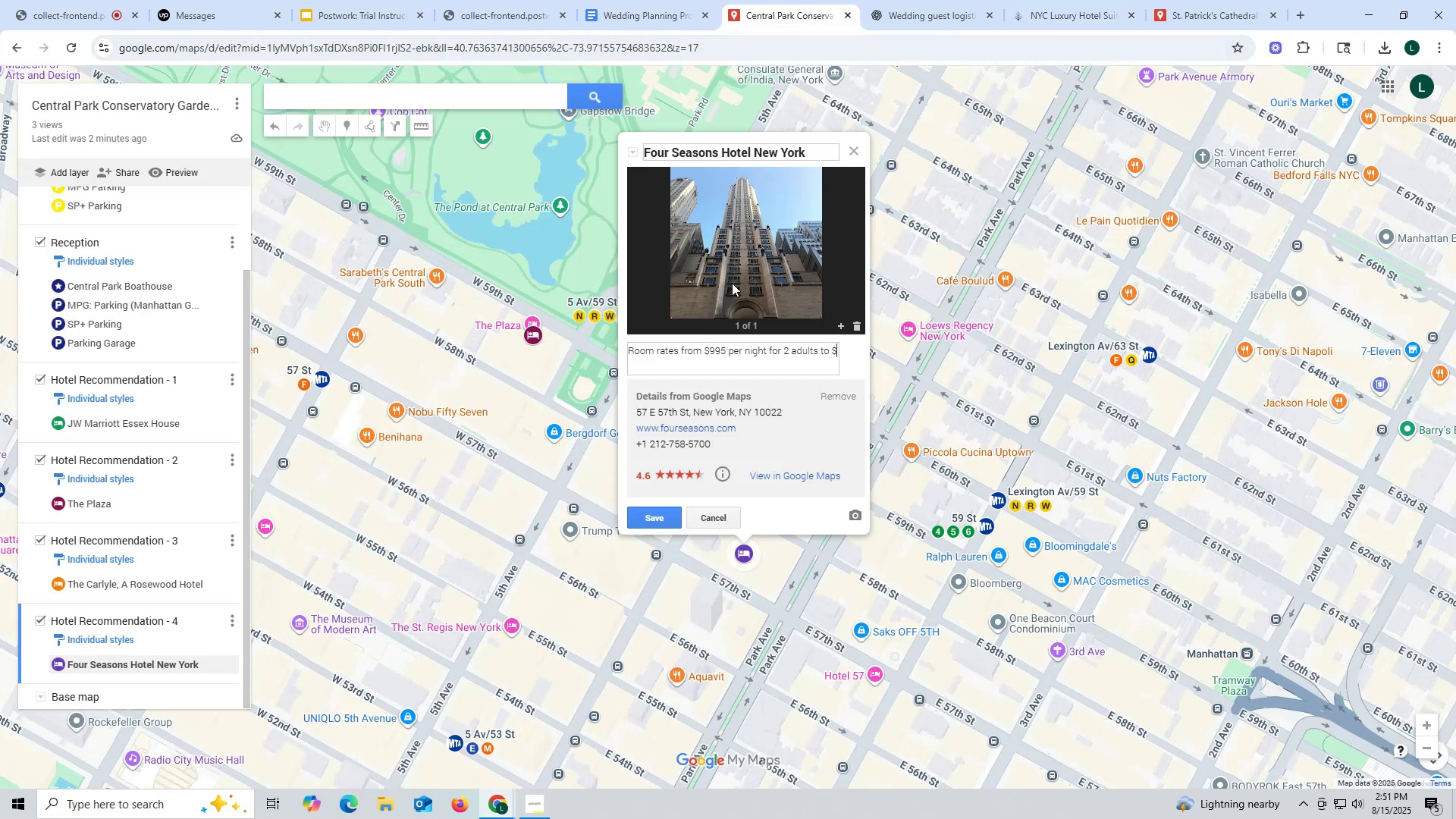 
type(3,595 for 4 adults. )
 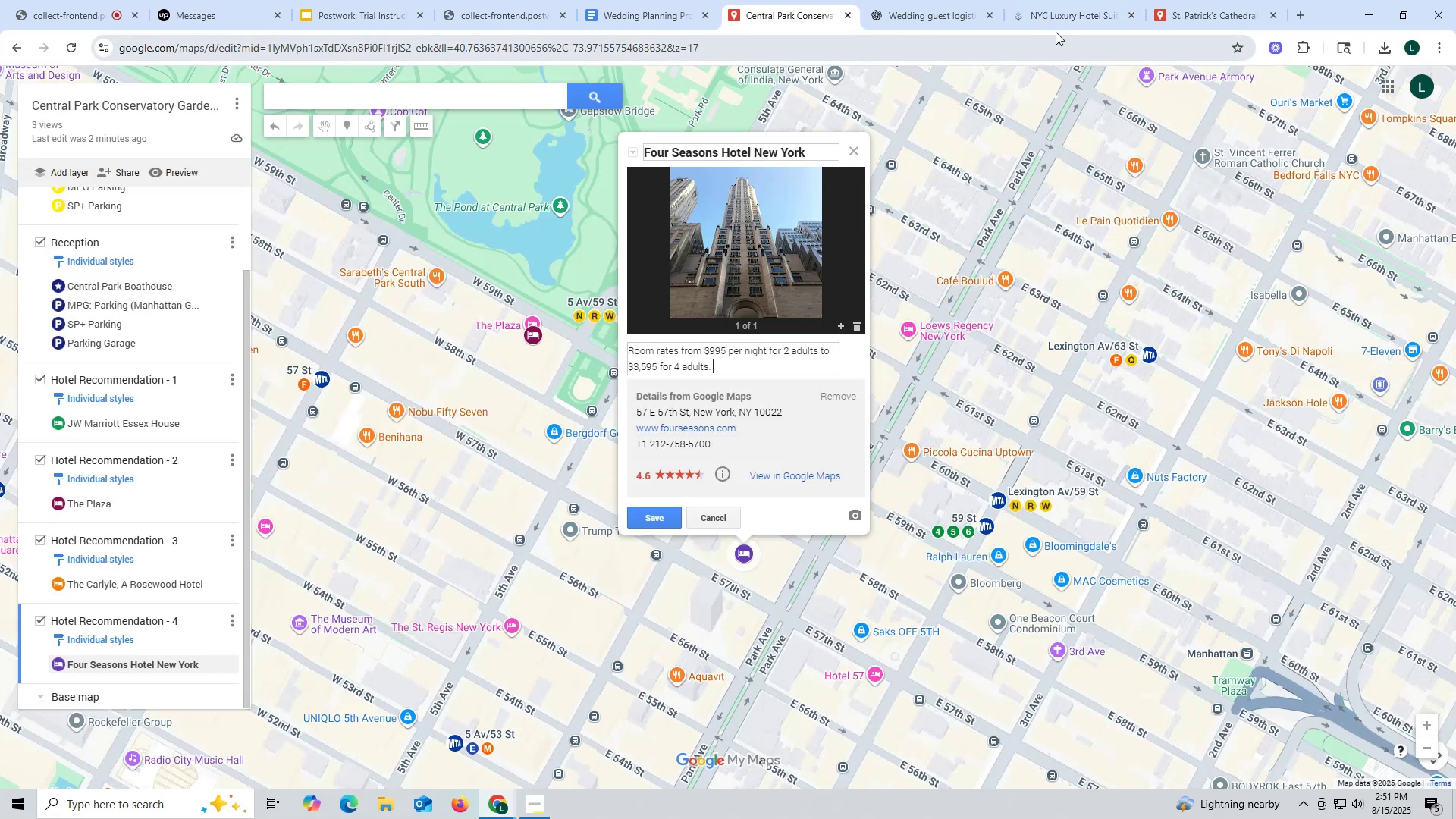 
left_click([1089, 11])
 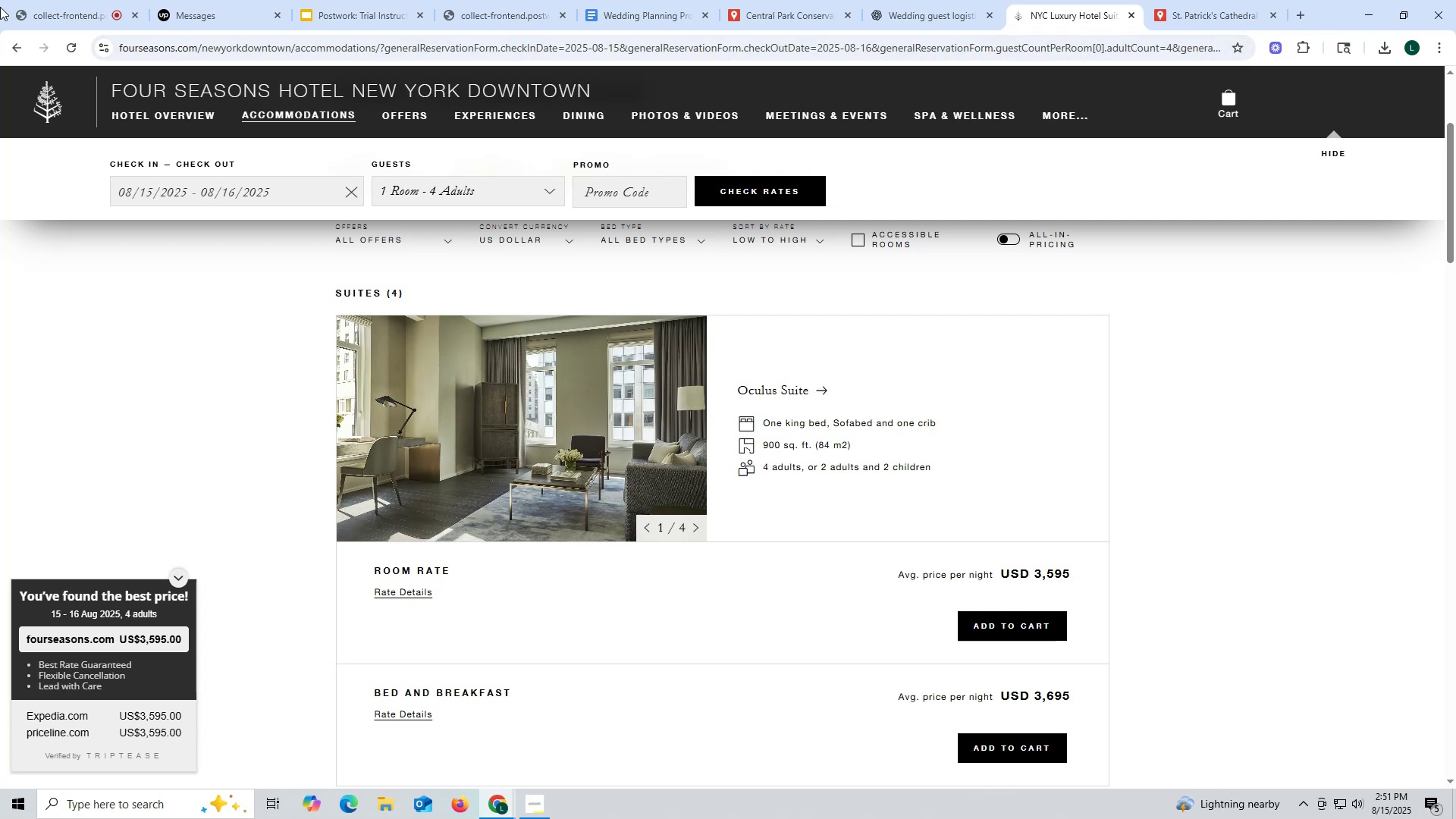 
left_click([12, 50])
 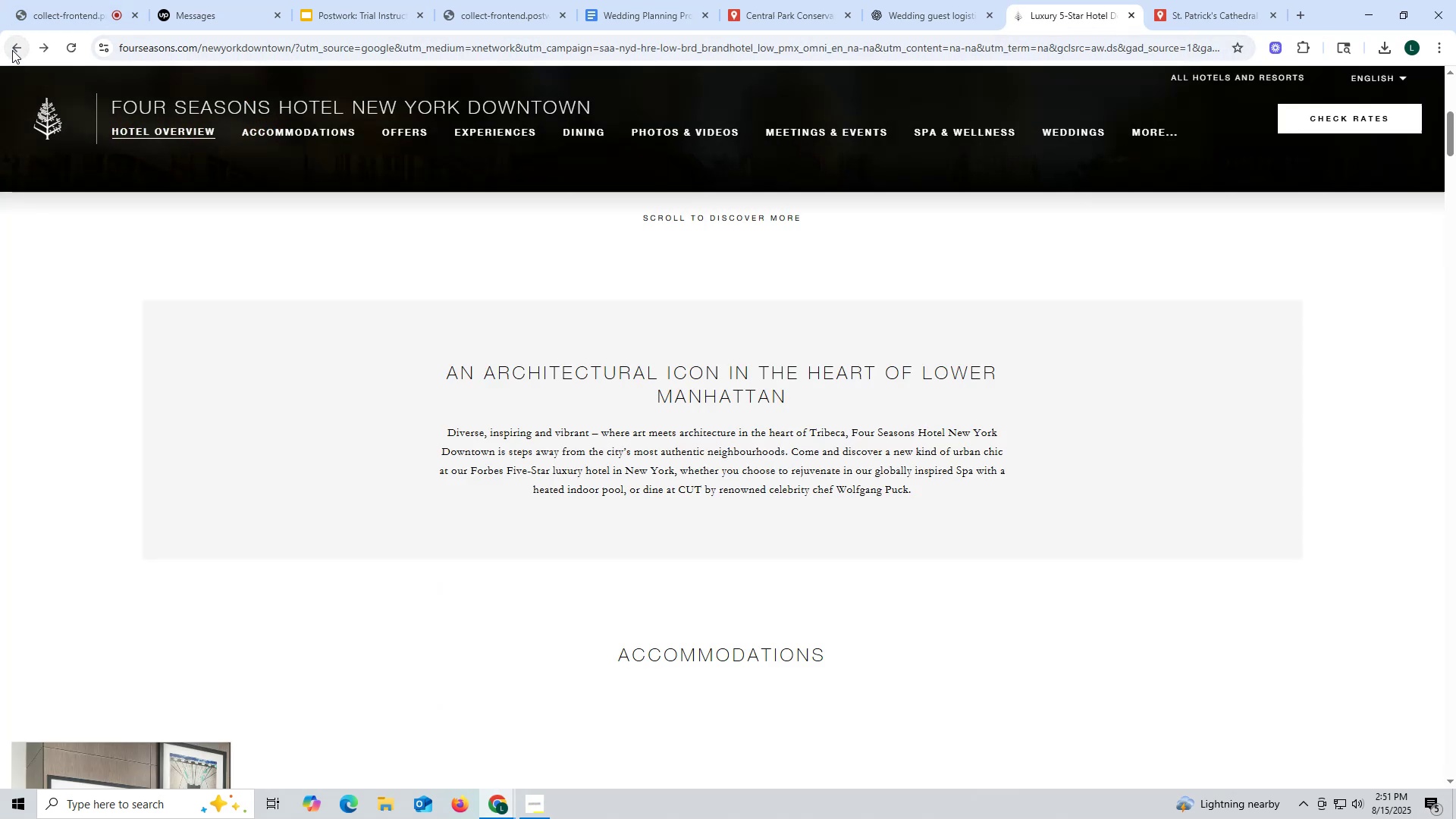 
left_click([12, 50])
 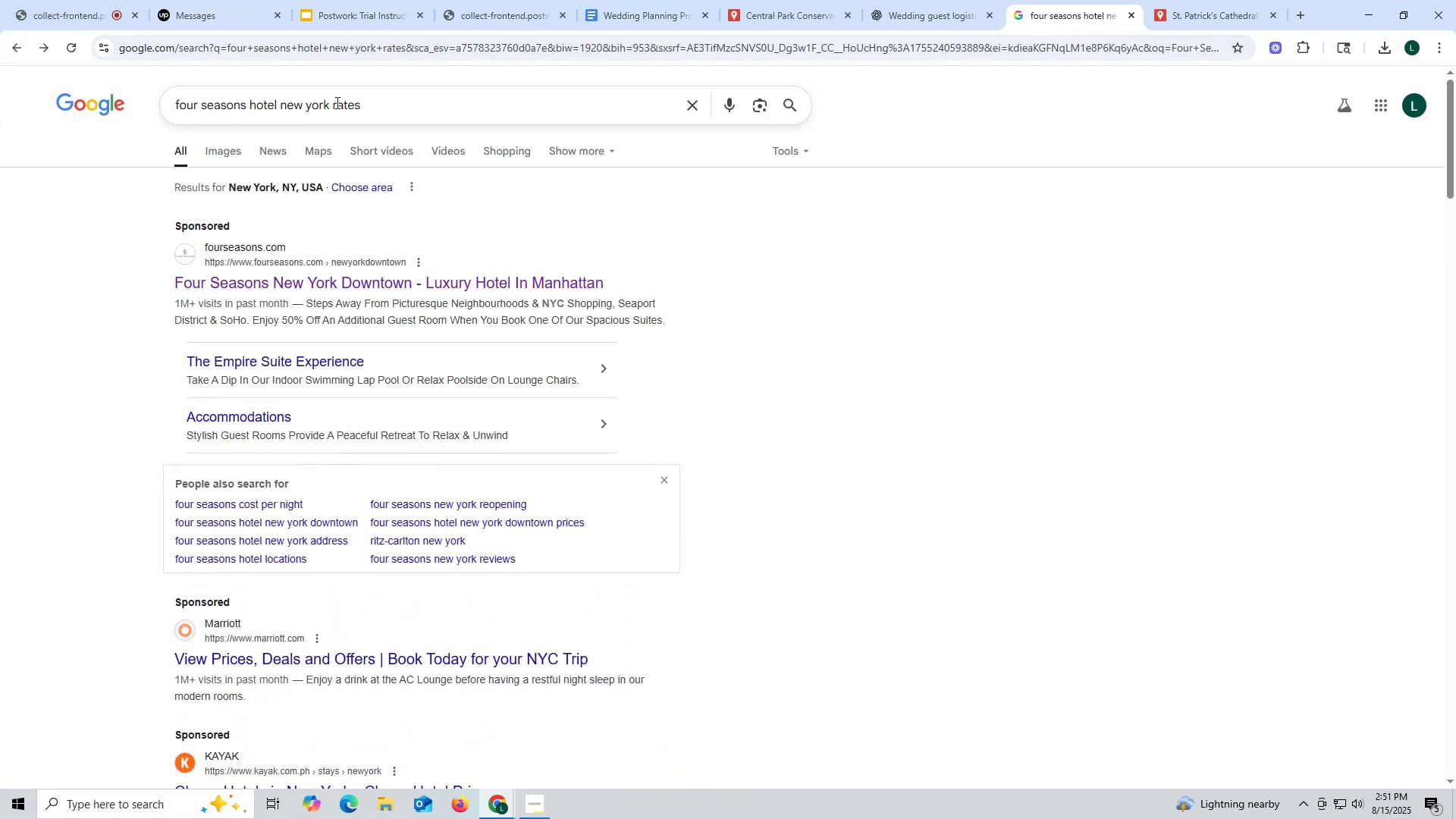 
left_click_drag(start_coordinate=[390, 108], to_coordinate=[332, 103])
 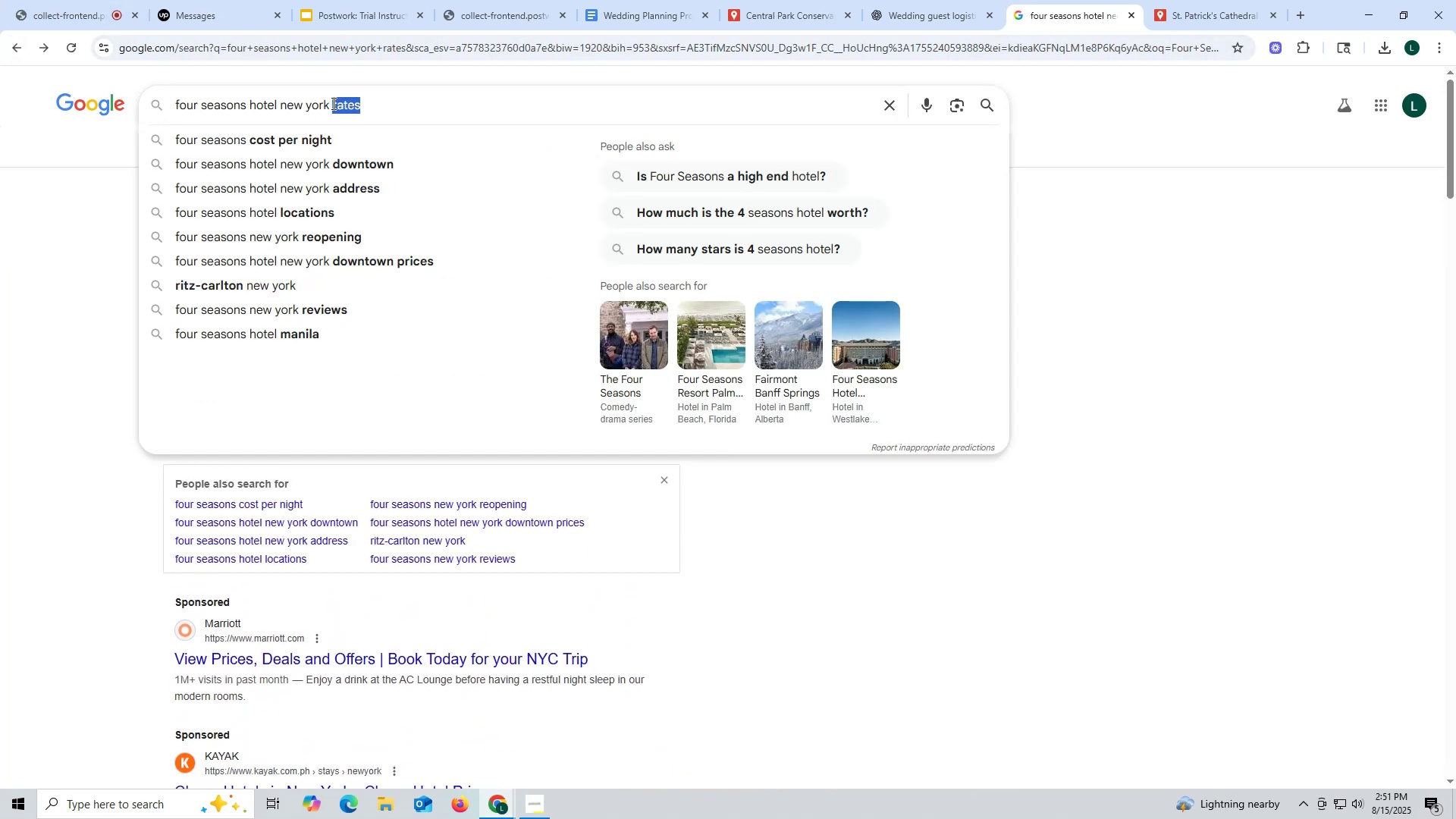 
type(has parking?)
 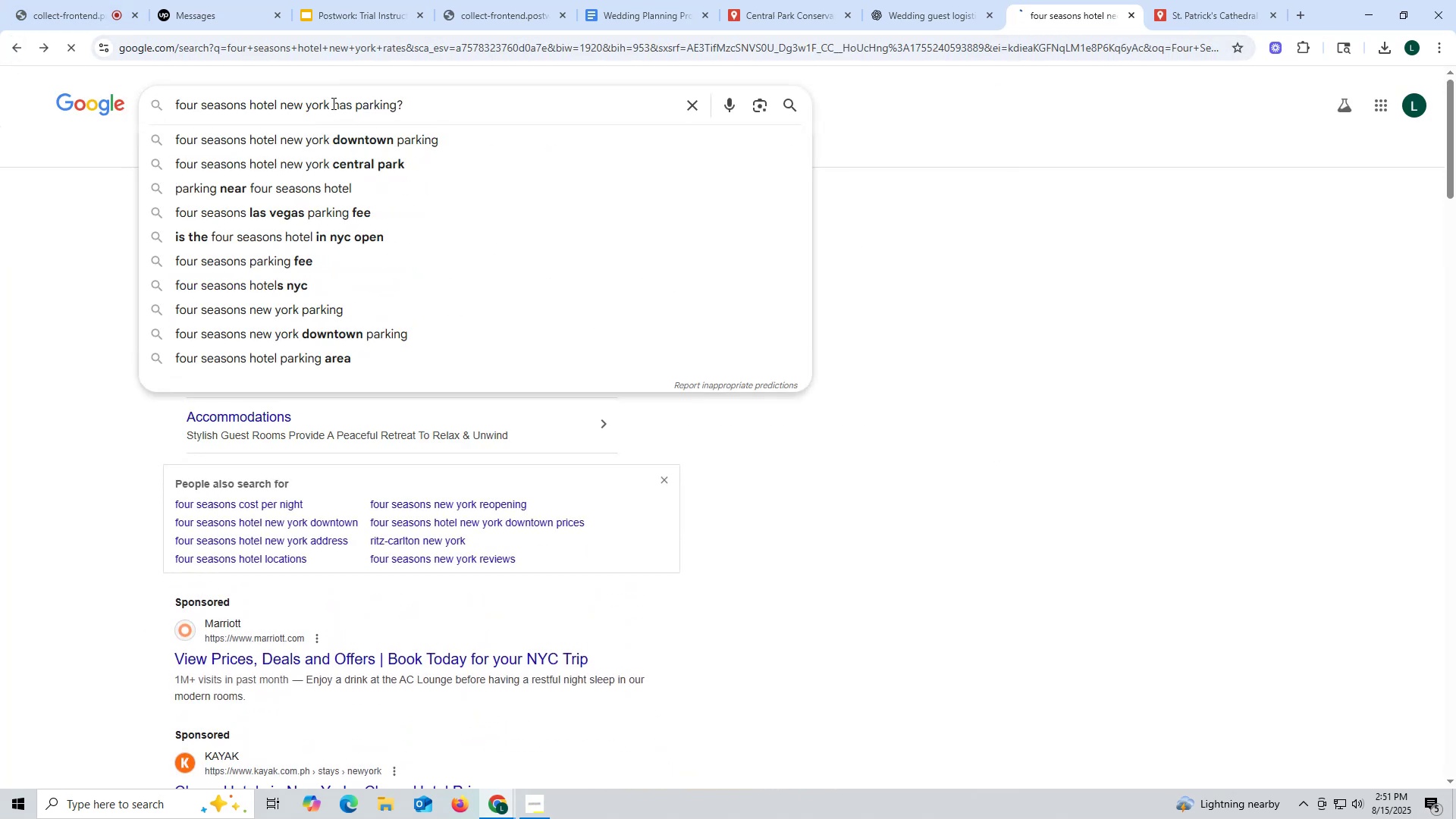 
 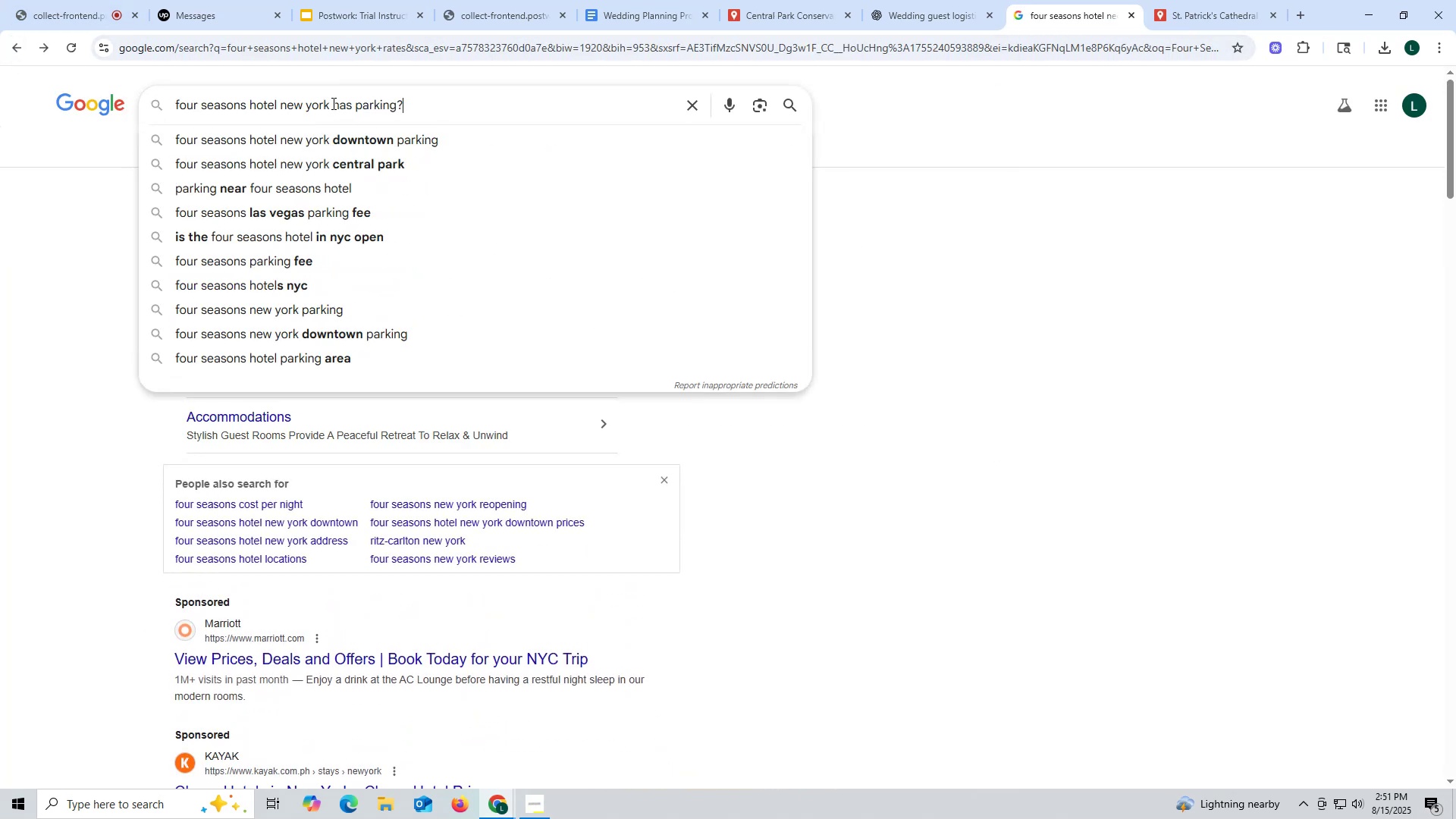 
key(Enter)
 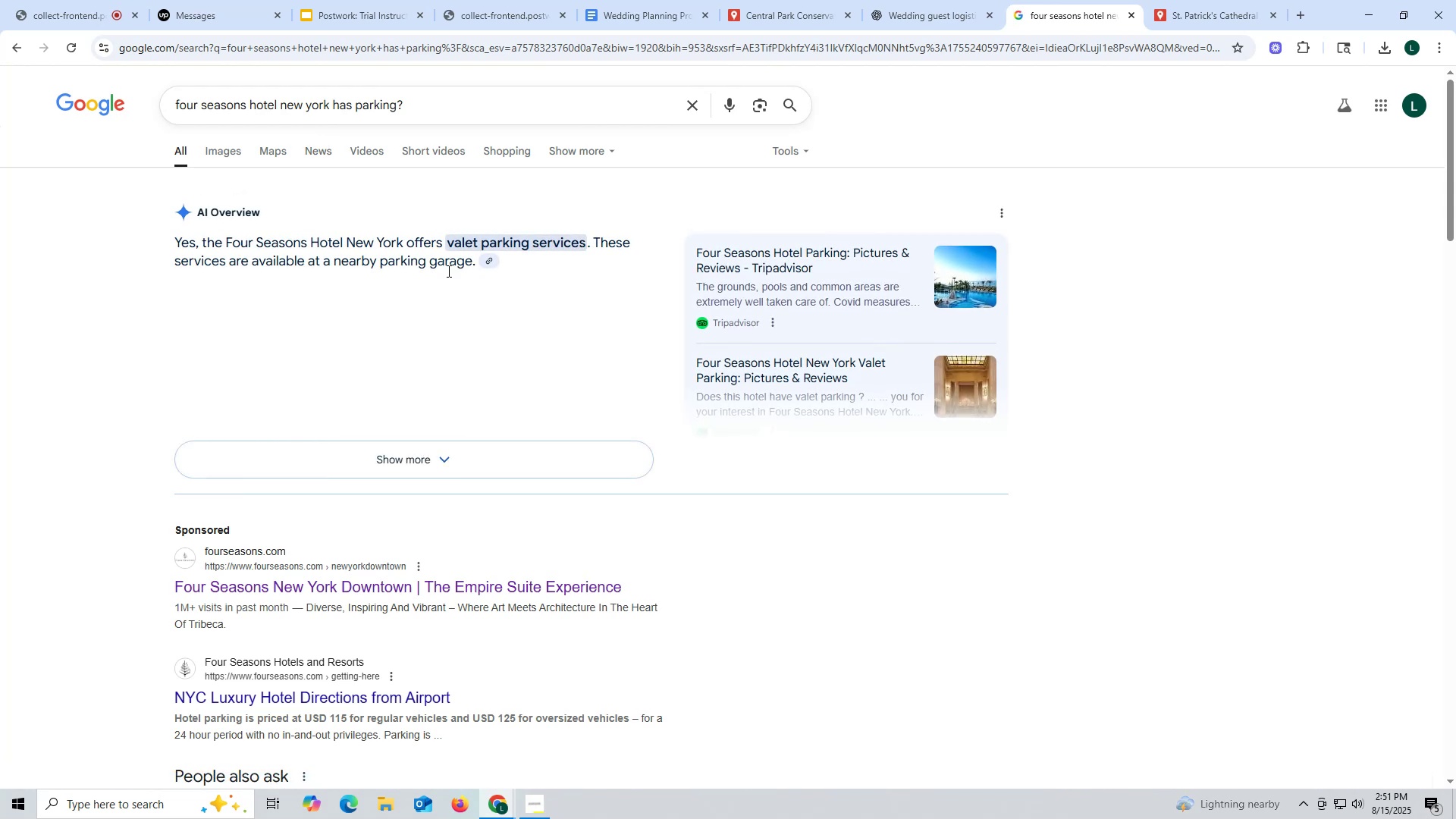 
wait(6.23)
 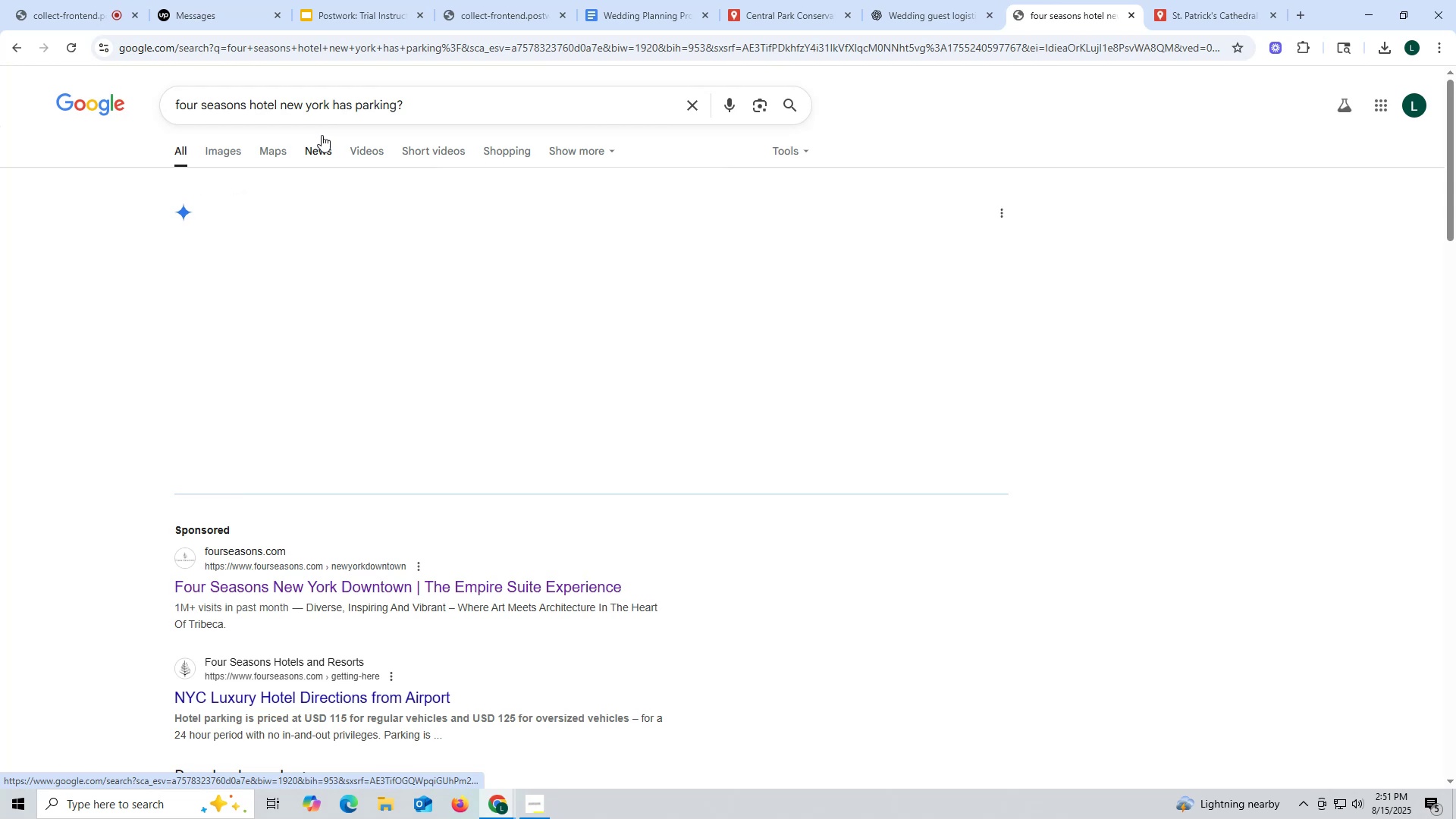 
left_click_drag(start_coordinate=[406, 238], to_coordinate=[474, 262])
 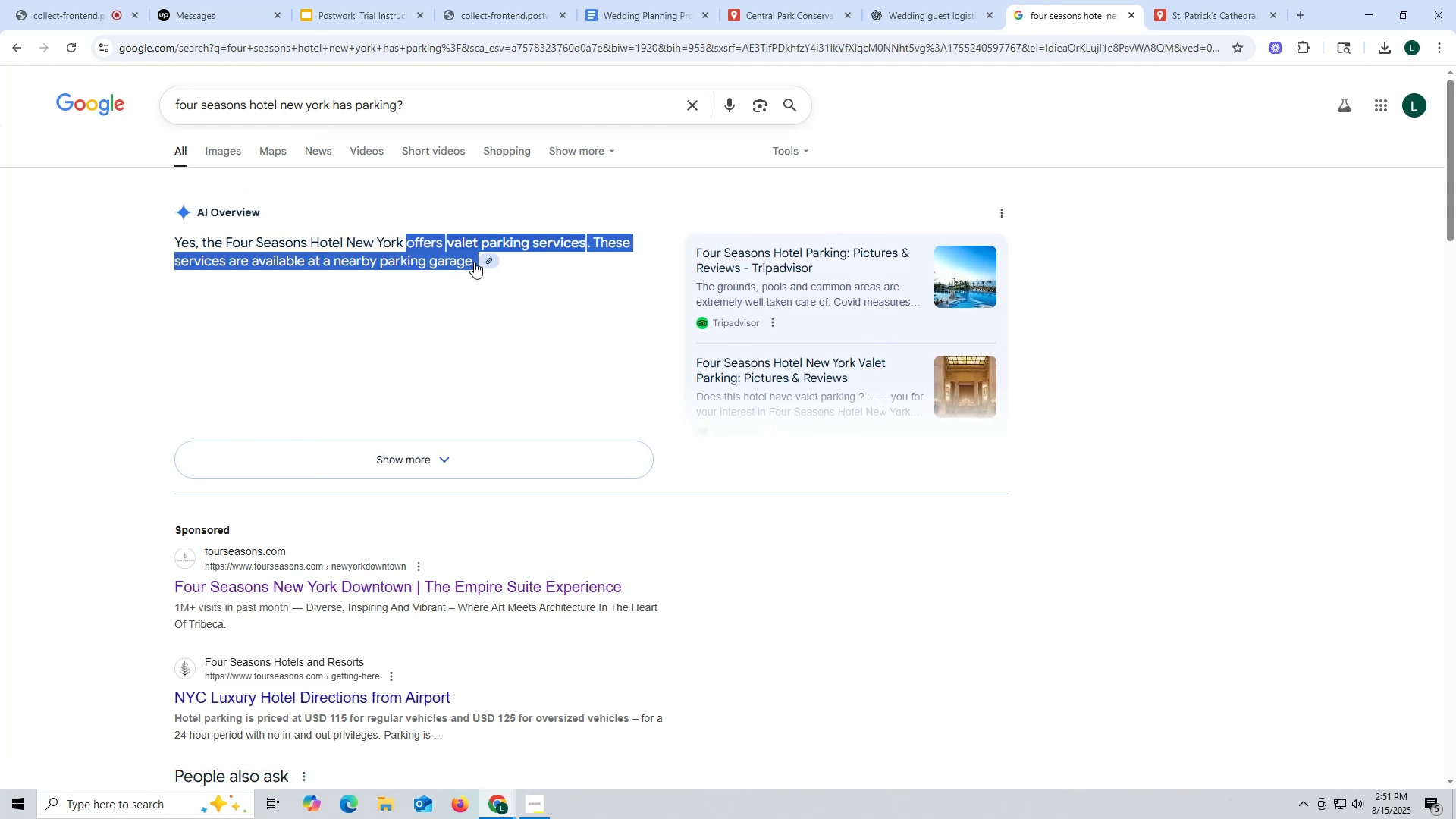 
key(Control+ControlLeft)
 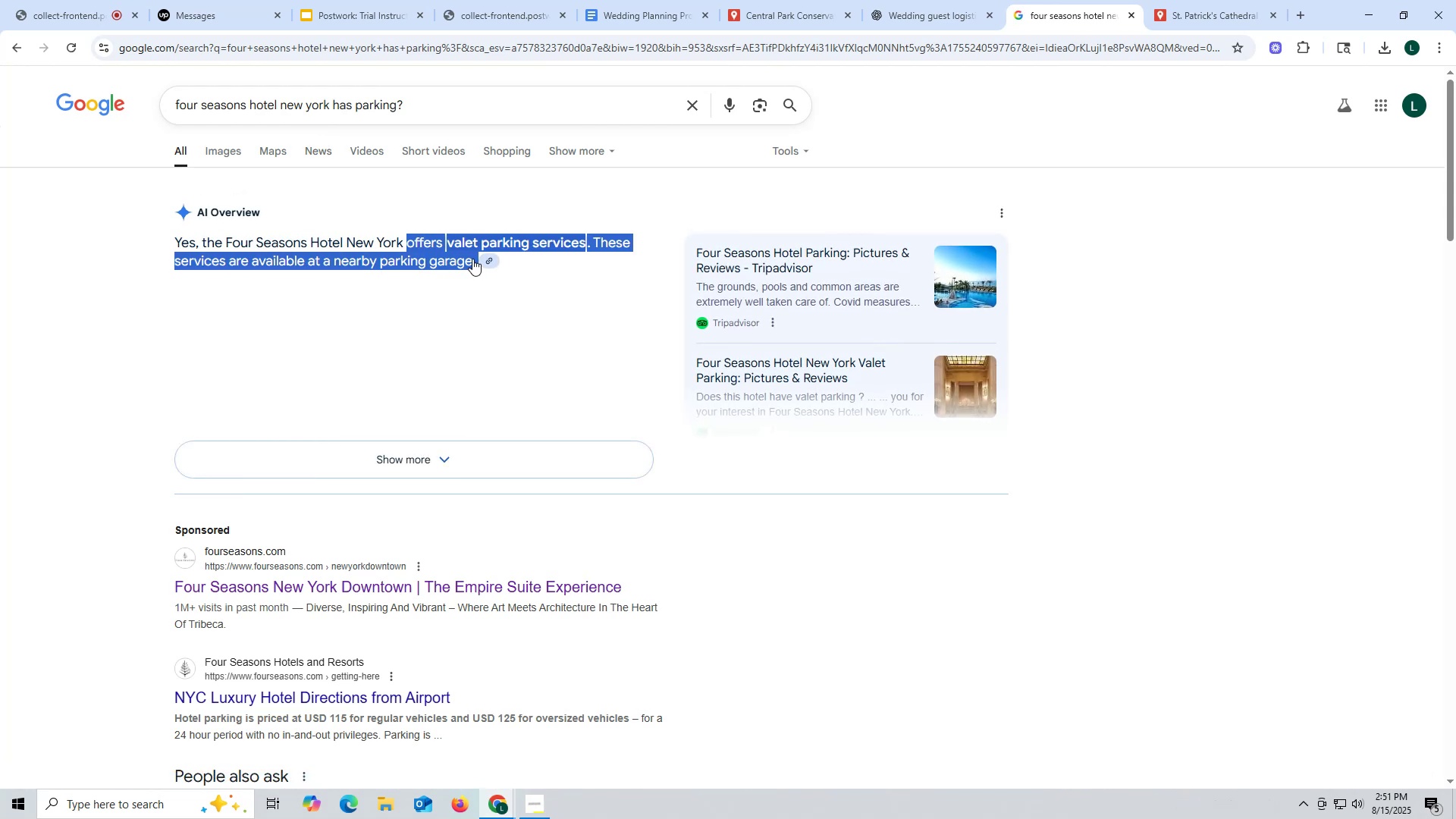 
key(Control+C)
 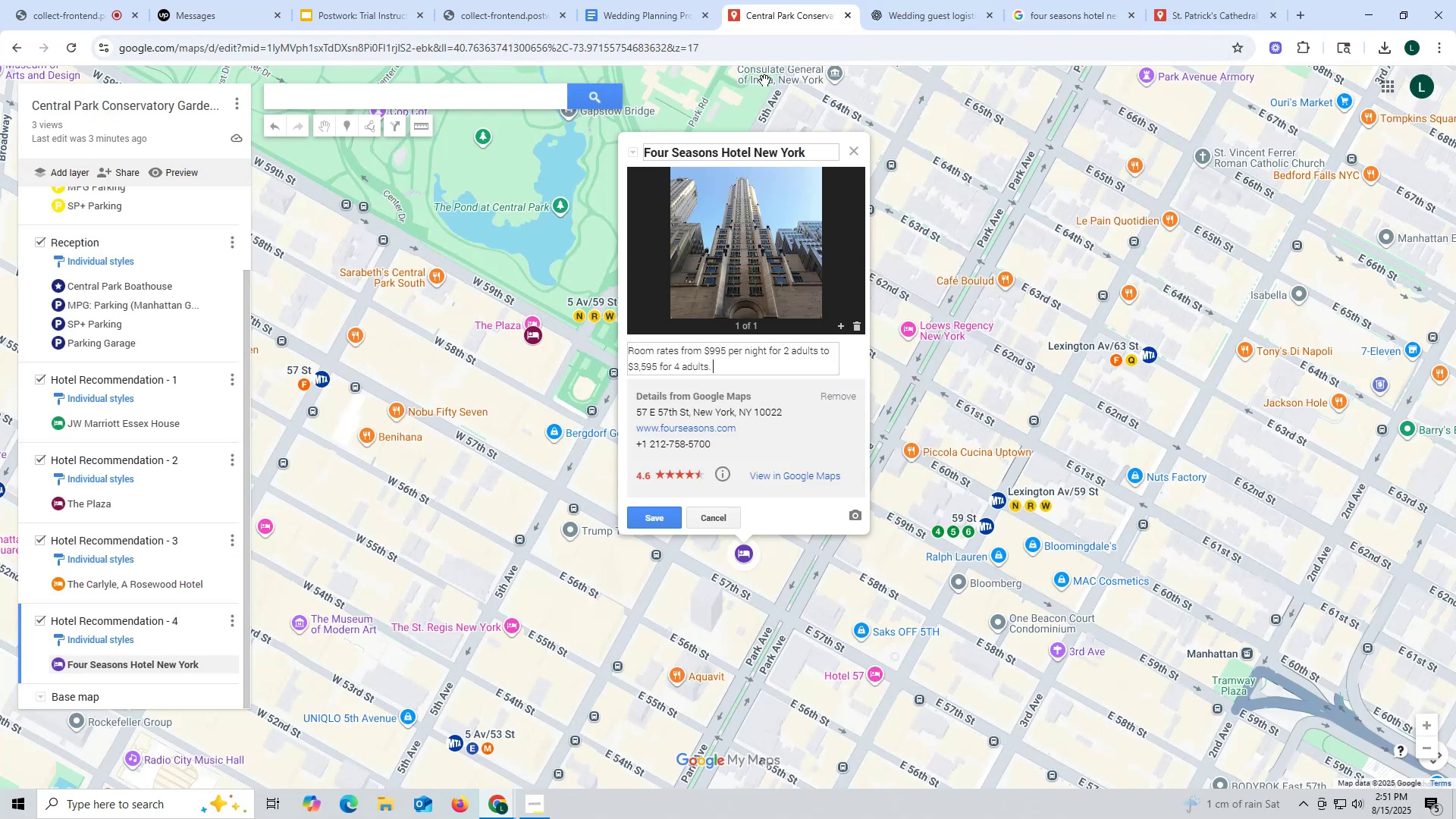 
key(Control+ControlLeft)
 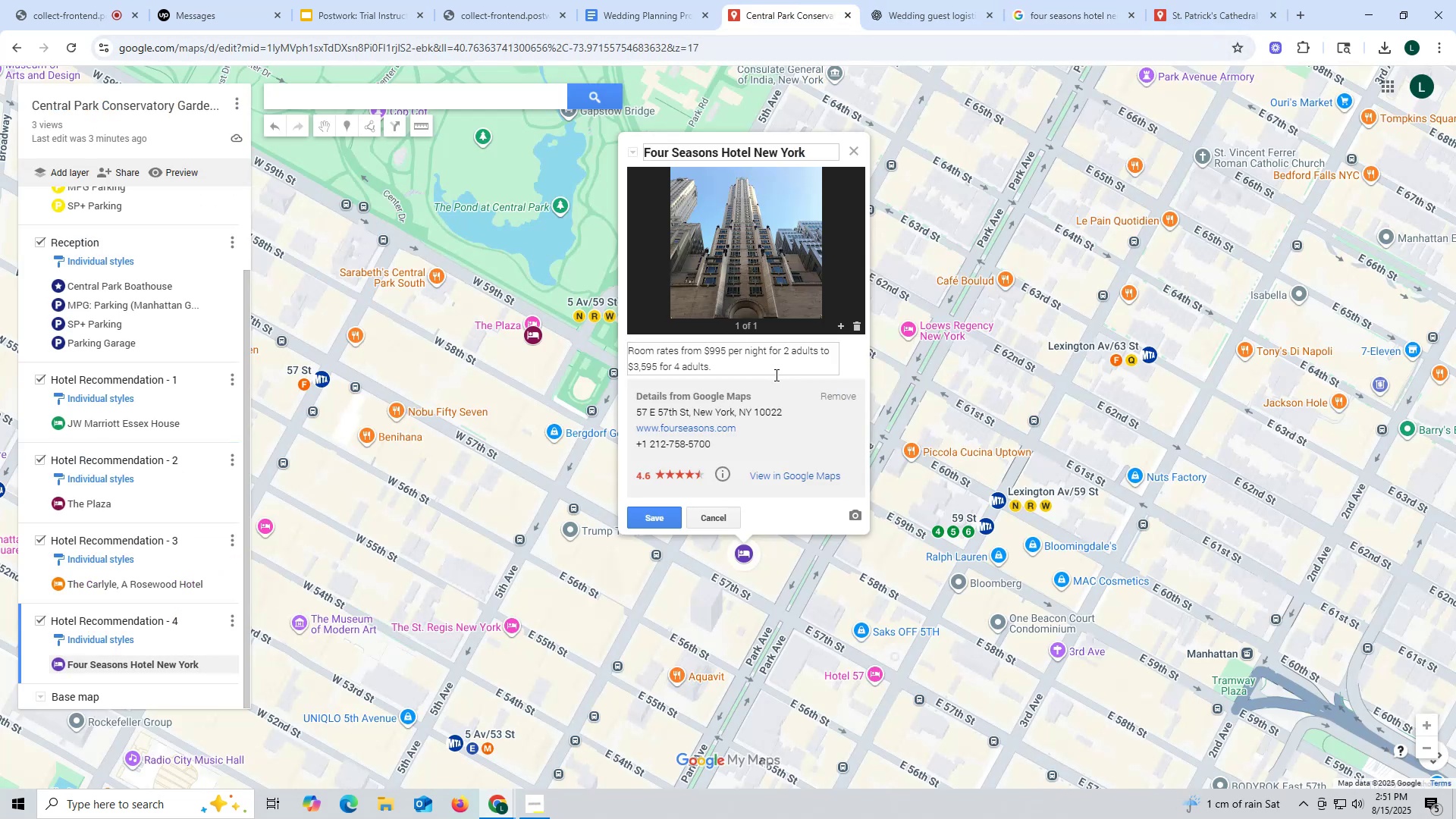 
key(Control+V)
 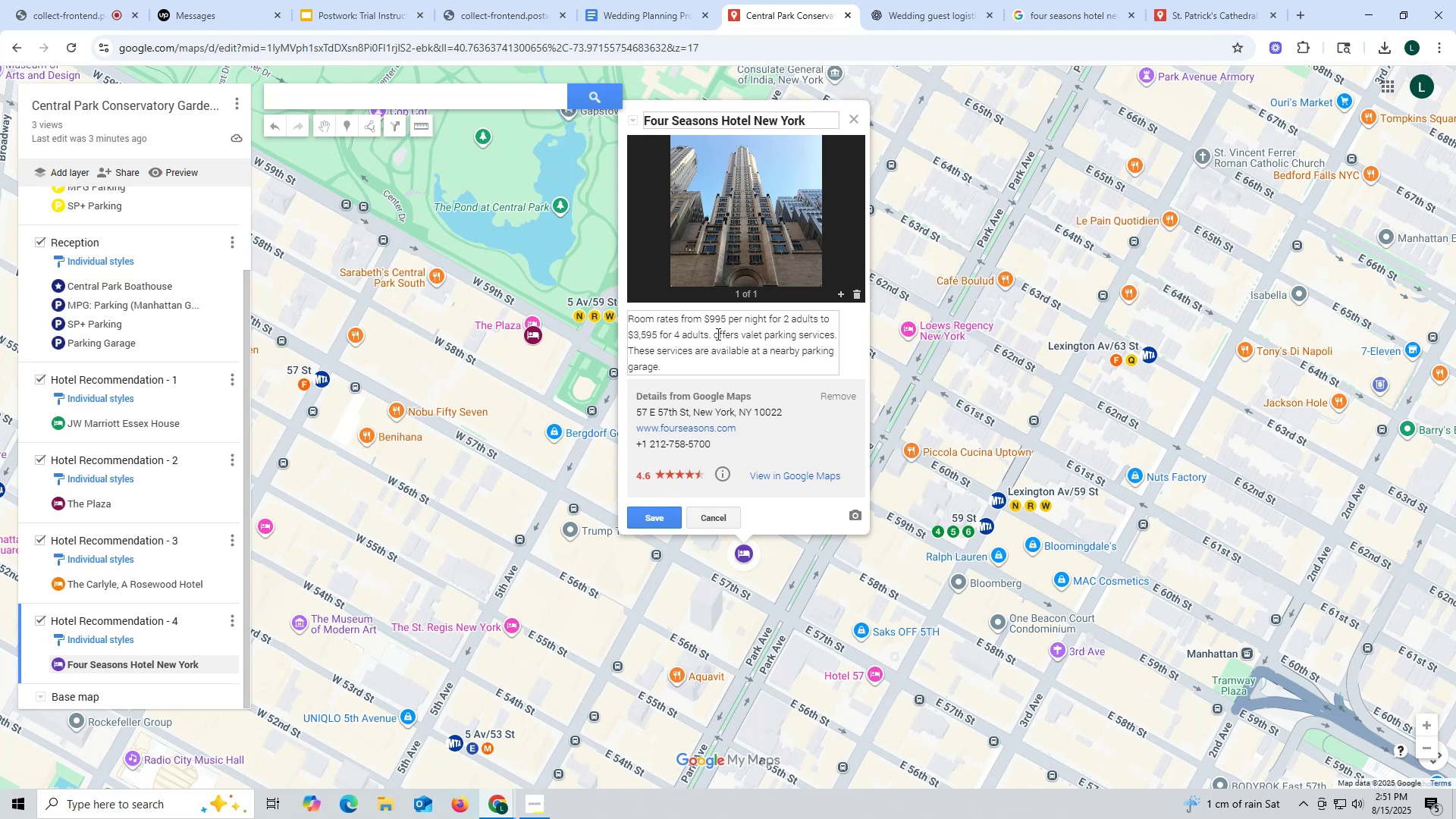 
left_click([714, 329])
 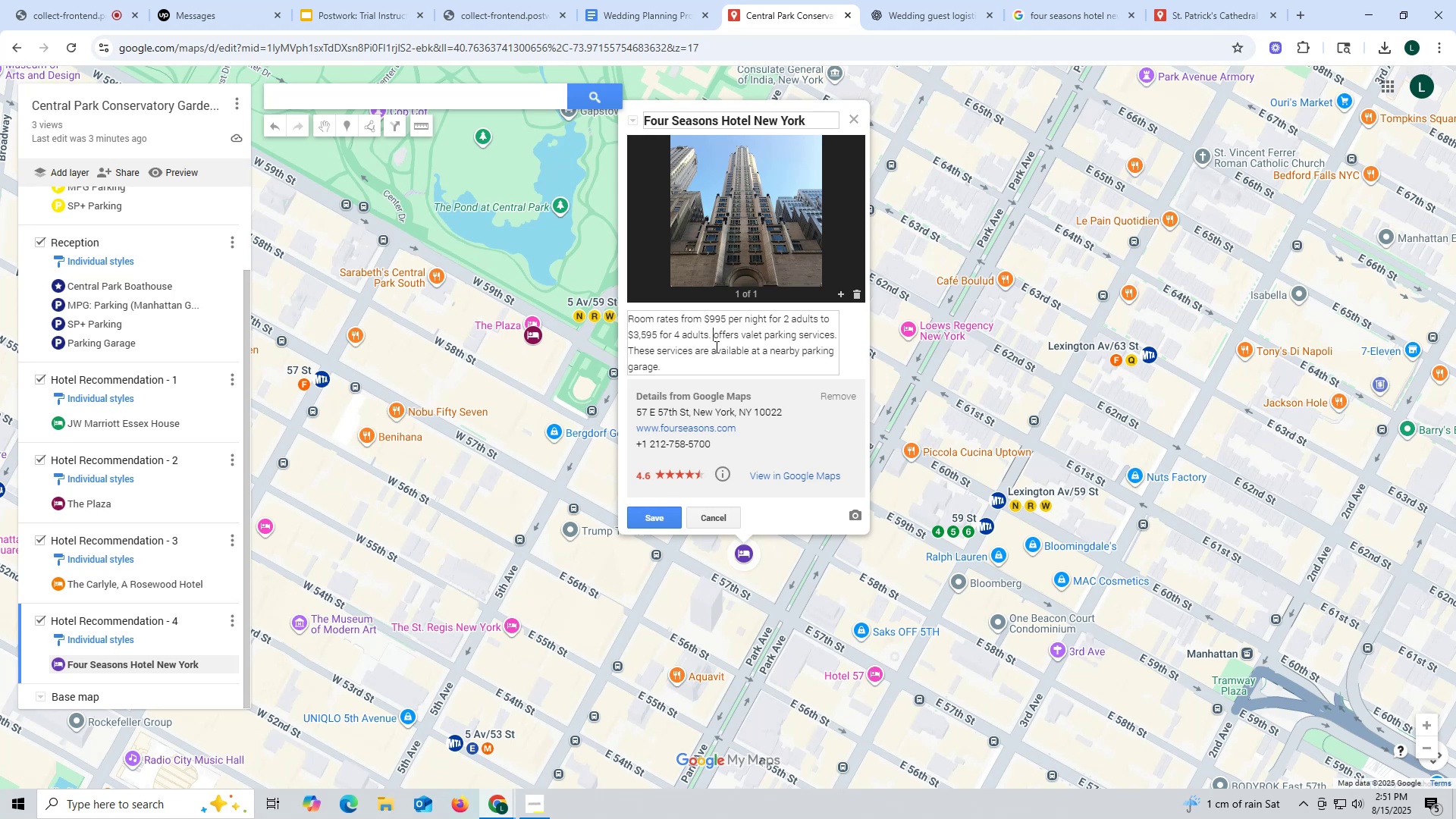 
type(The )
 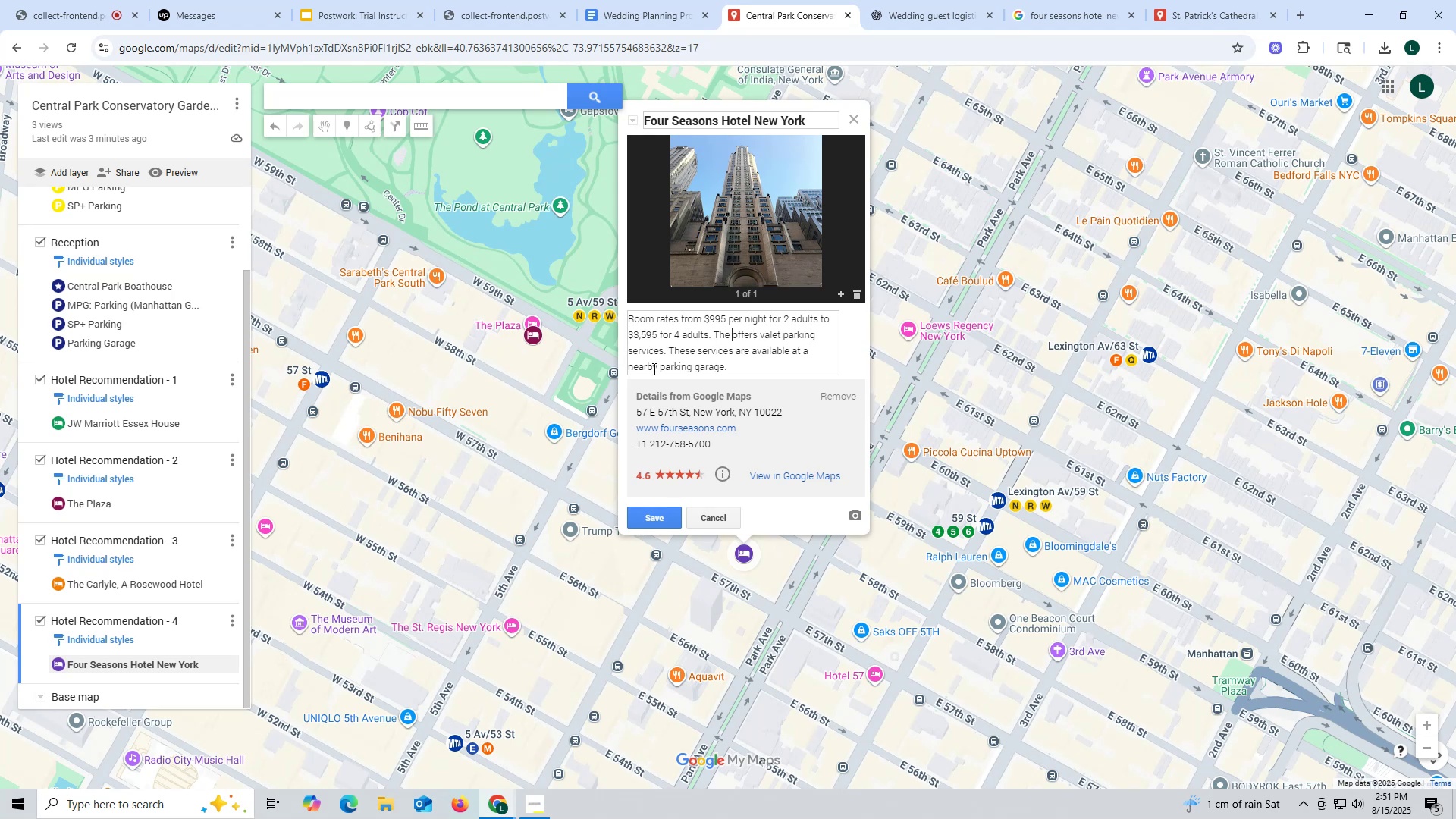 
left_click([654, 518])
 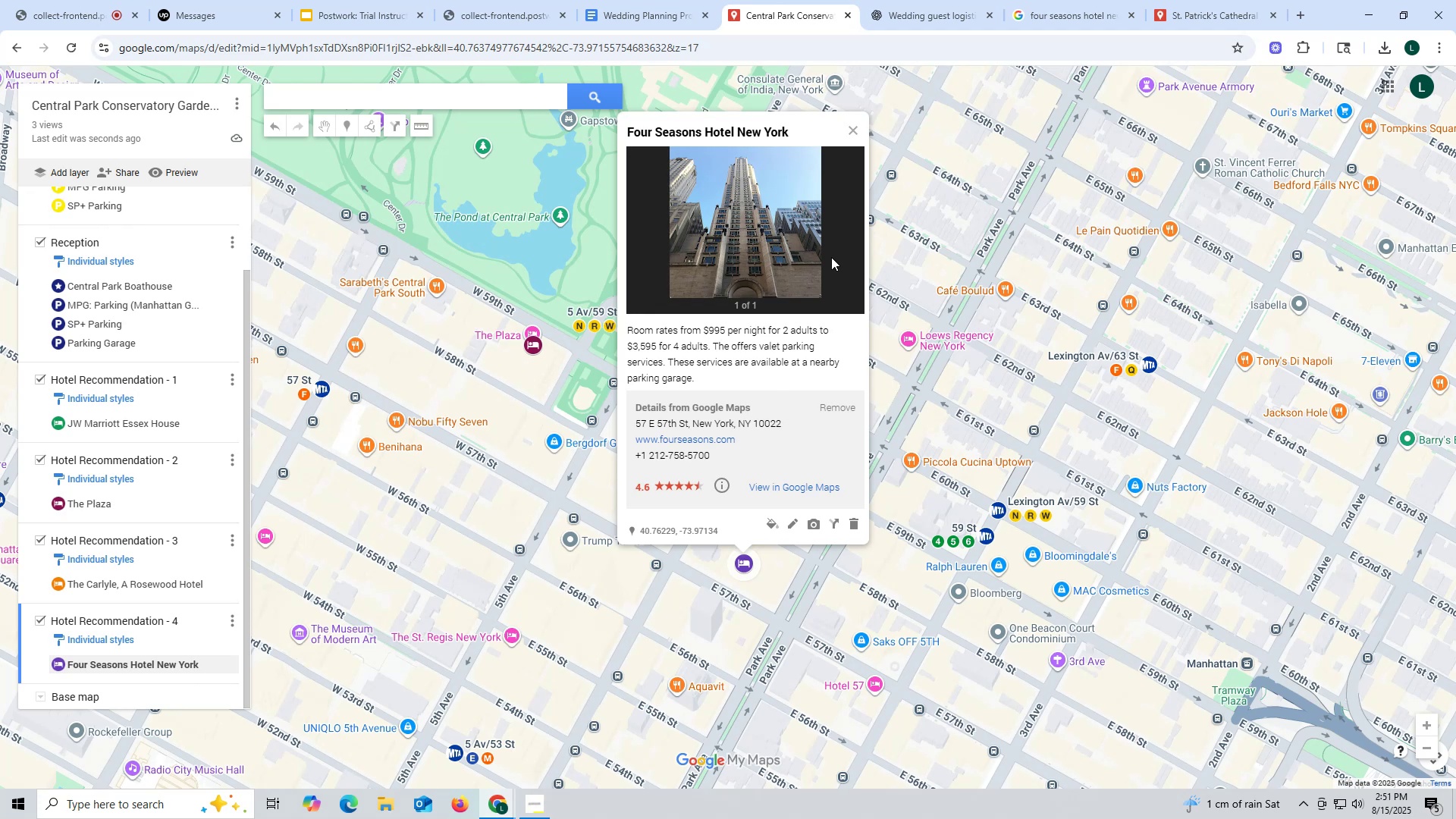 
left_click([857, 127])
 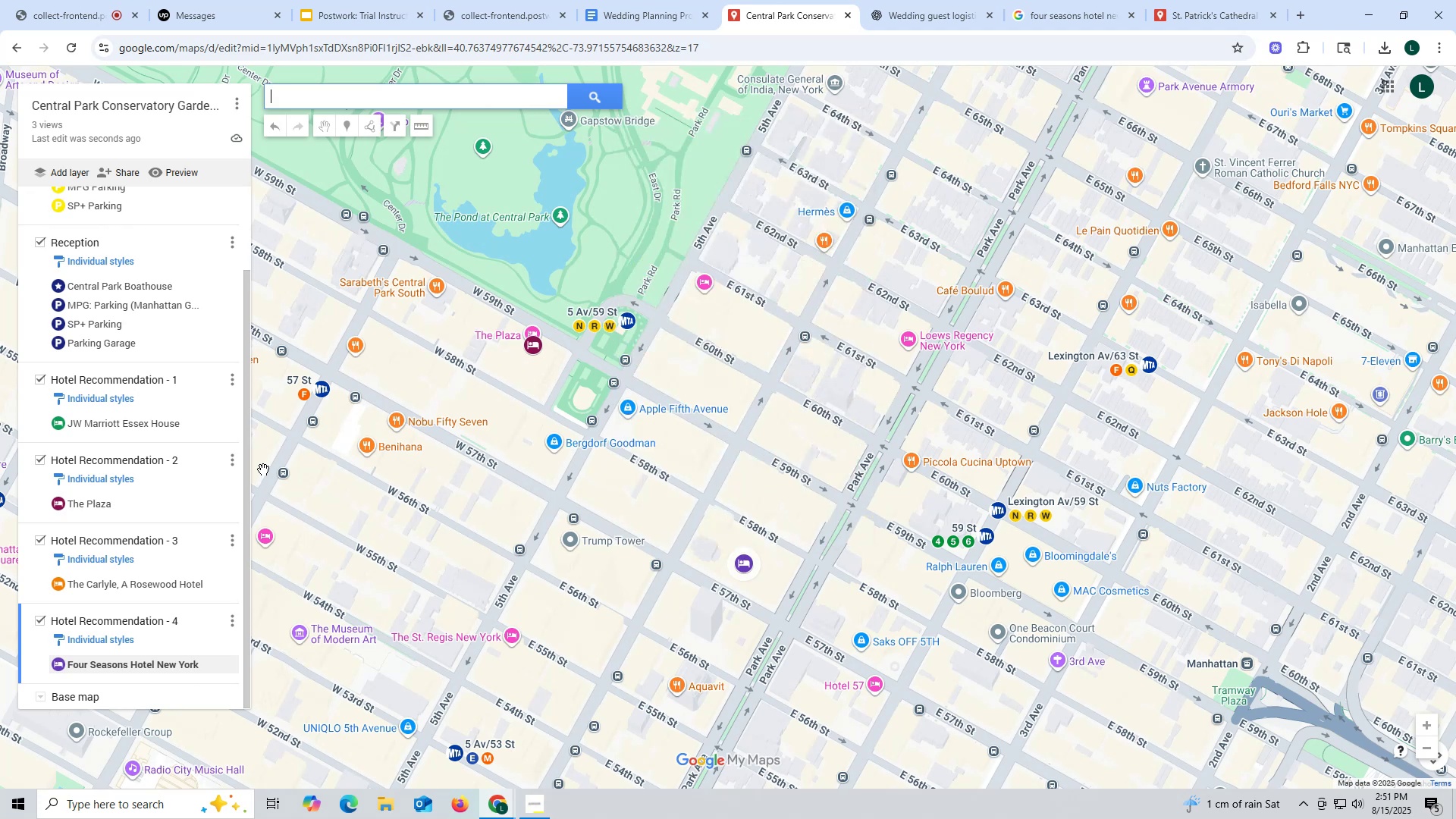 
scroll: coordinate [165, 461], scroll_direction: down, amount: 14.0
 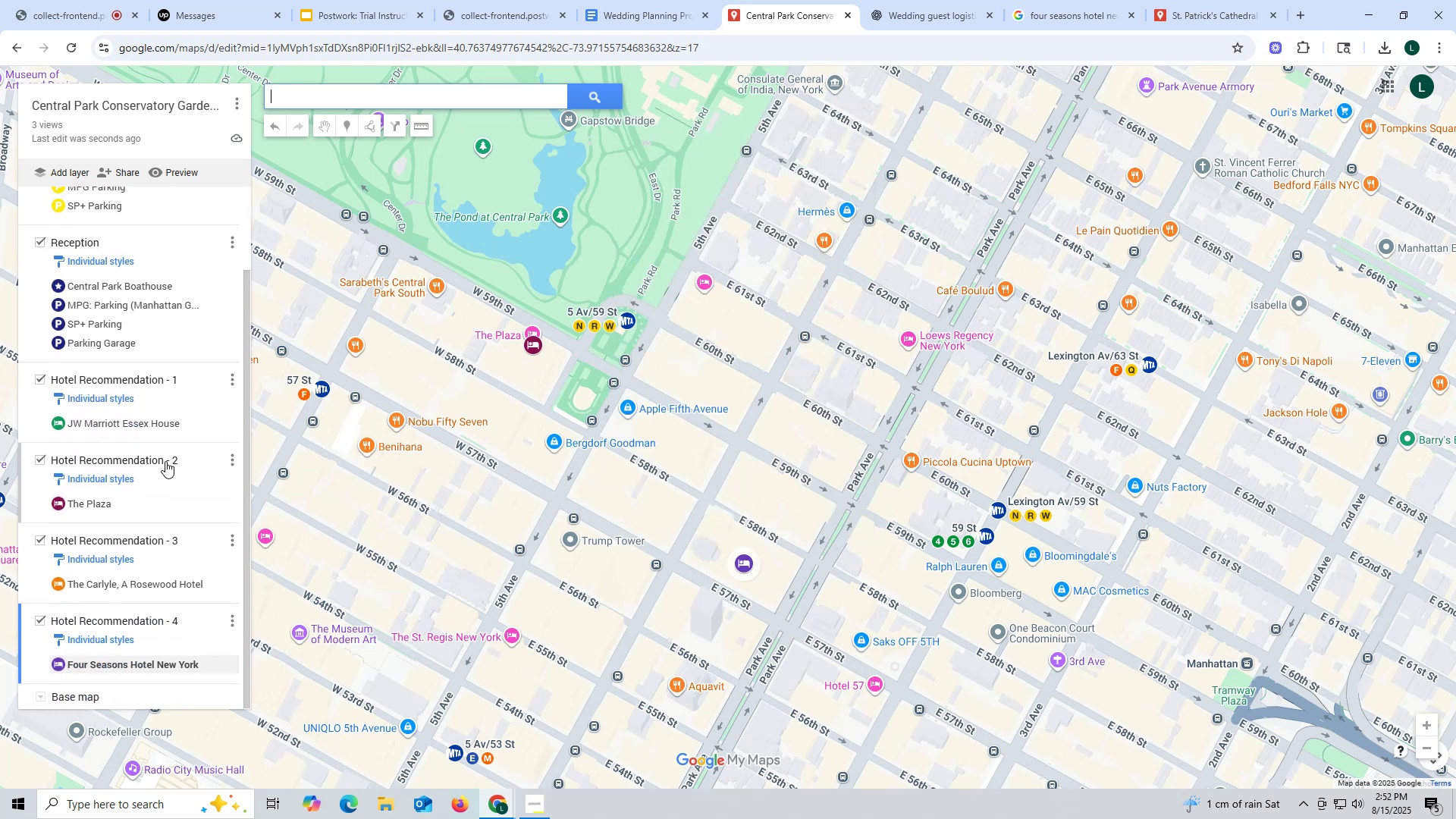 
wait(8.4)
 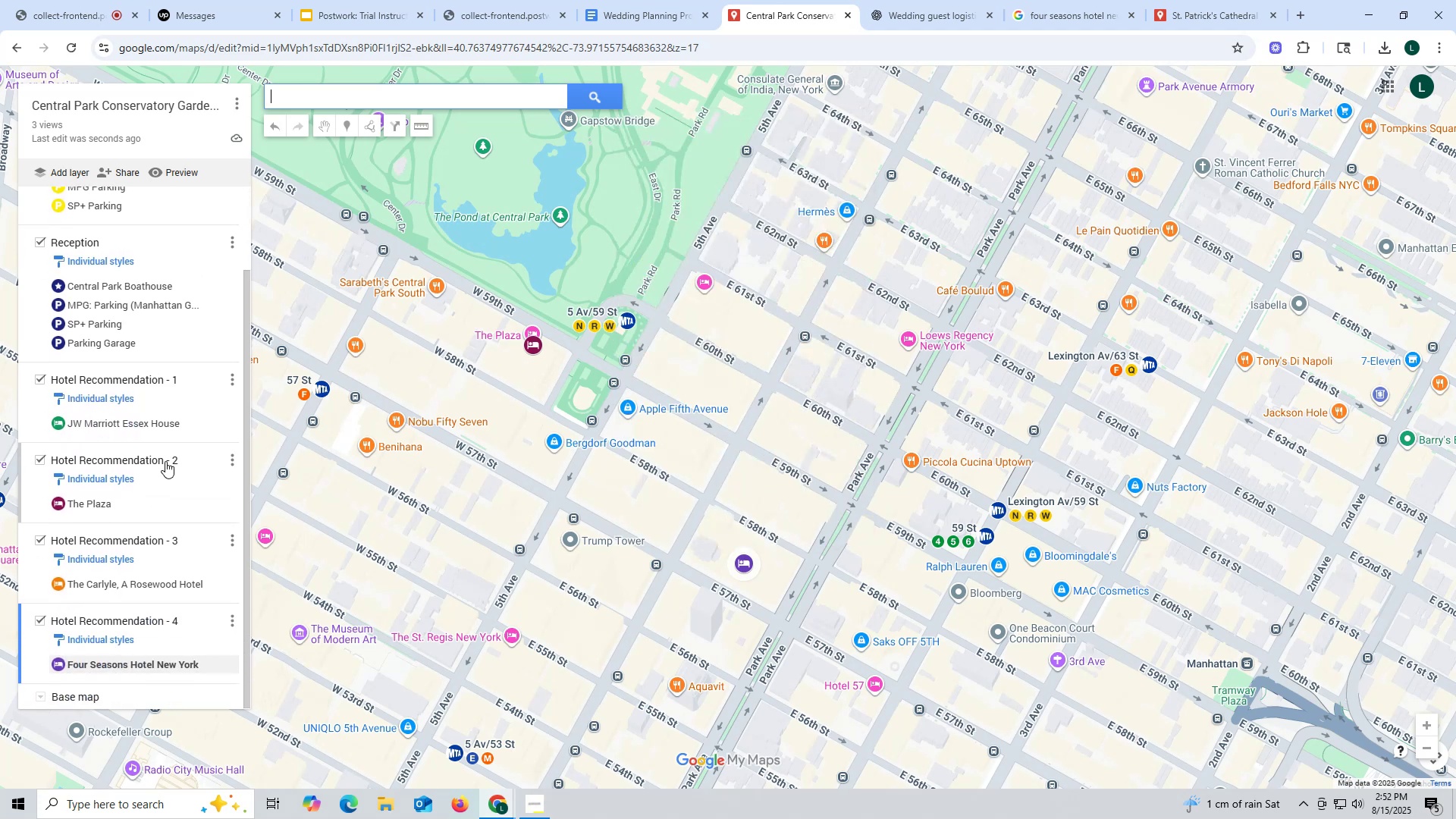 
left_click([912, 14])
 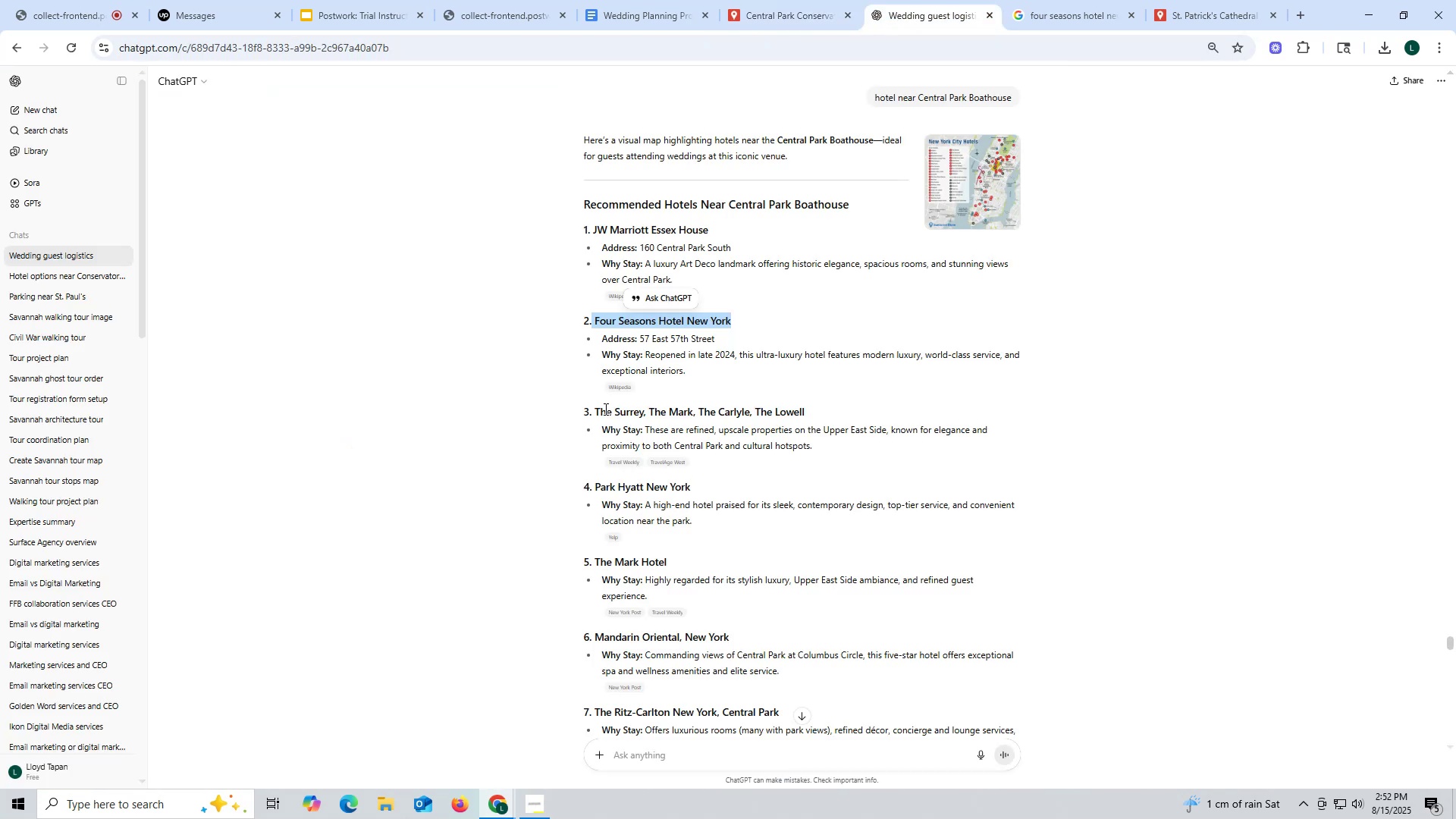 
left_click_drag(start_coordinate=[595, 485], to_coordinate=[735, 485])
 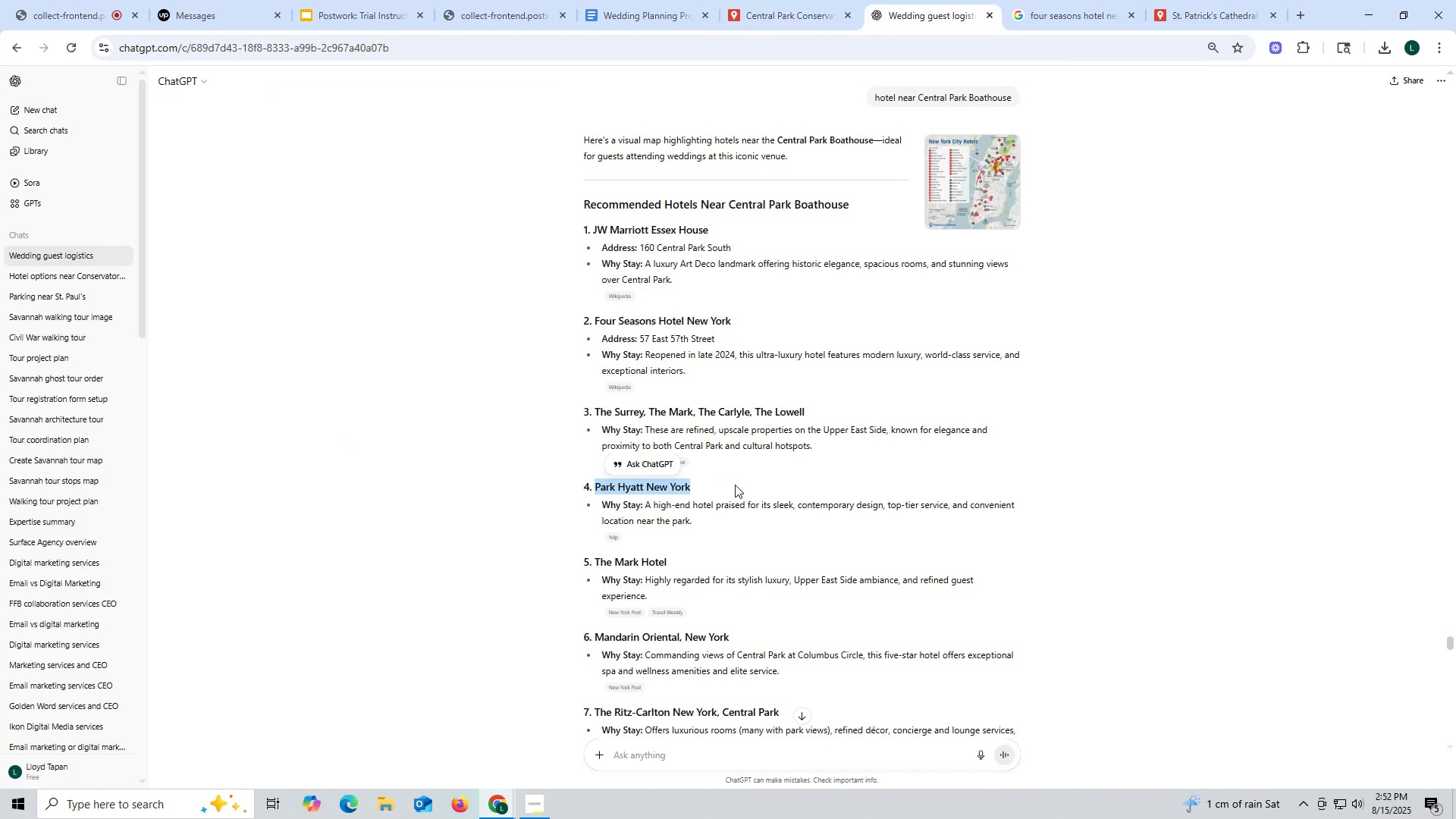 
key(Control+ControlLeft)
 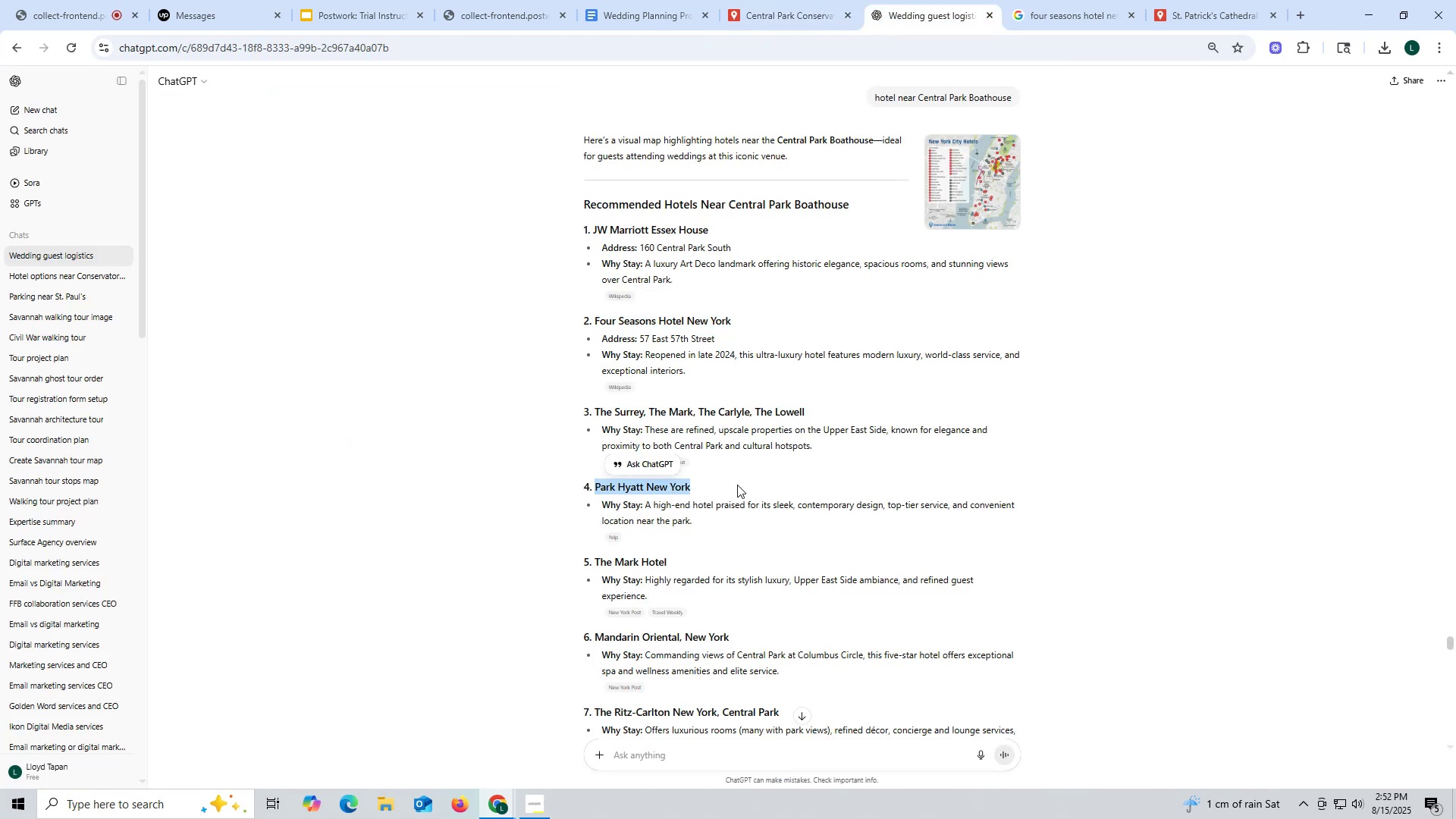 
key(Control+C)
 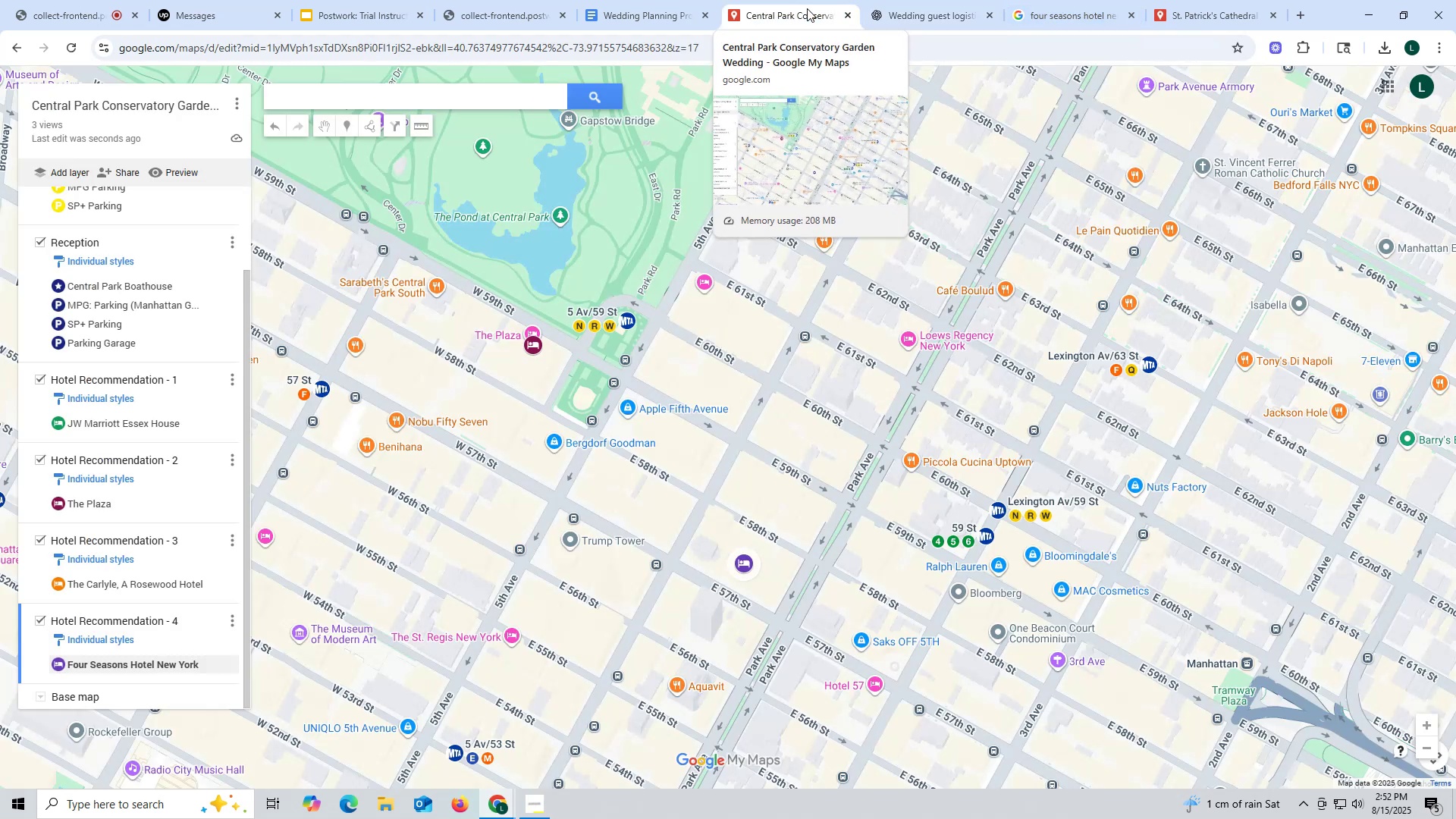 
left_click([435, 93])
 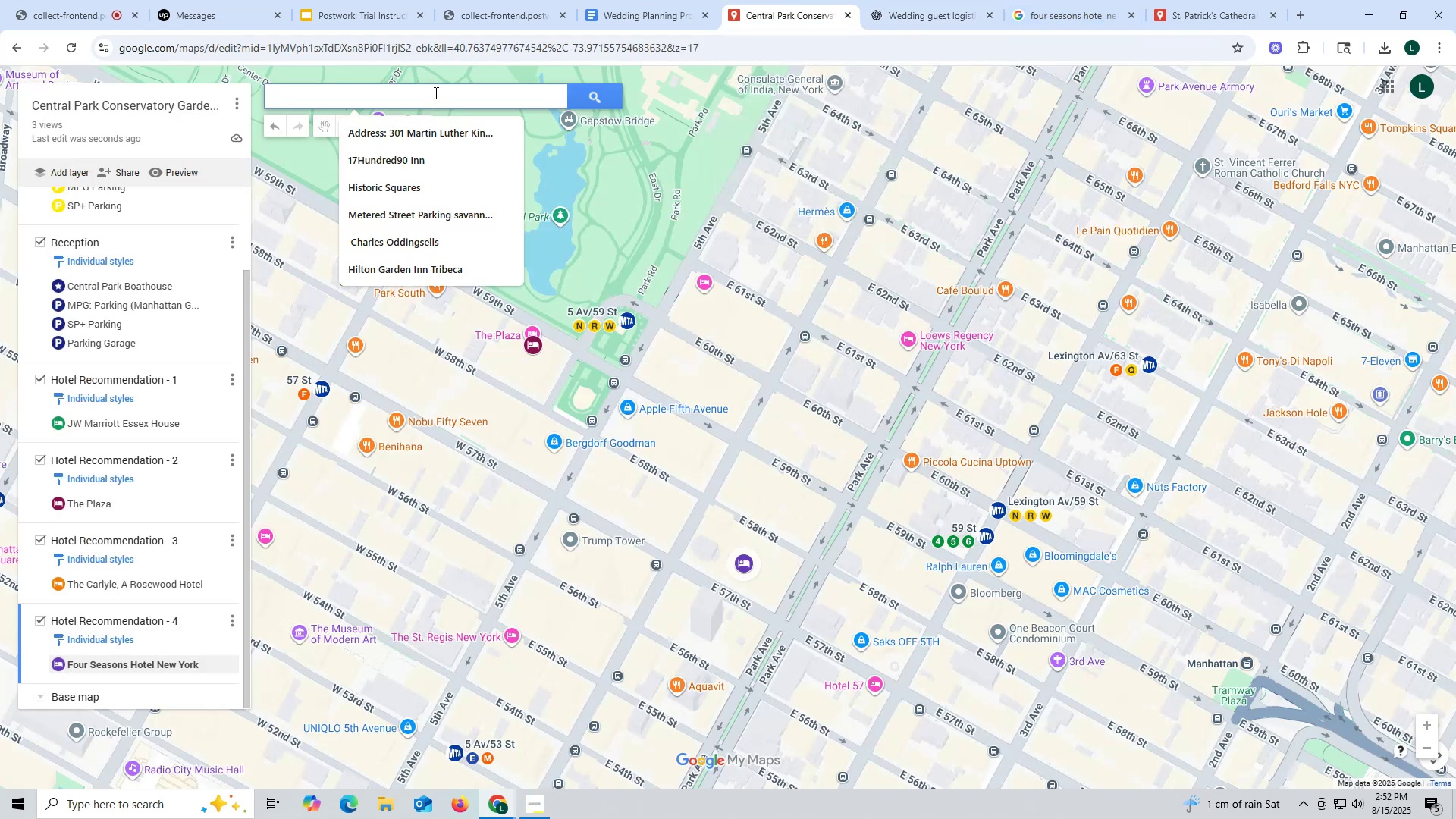 
key(Control+ControlLeft)
 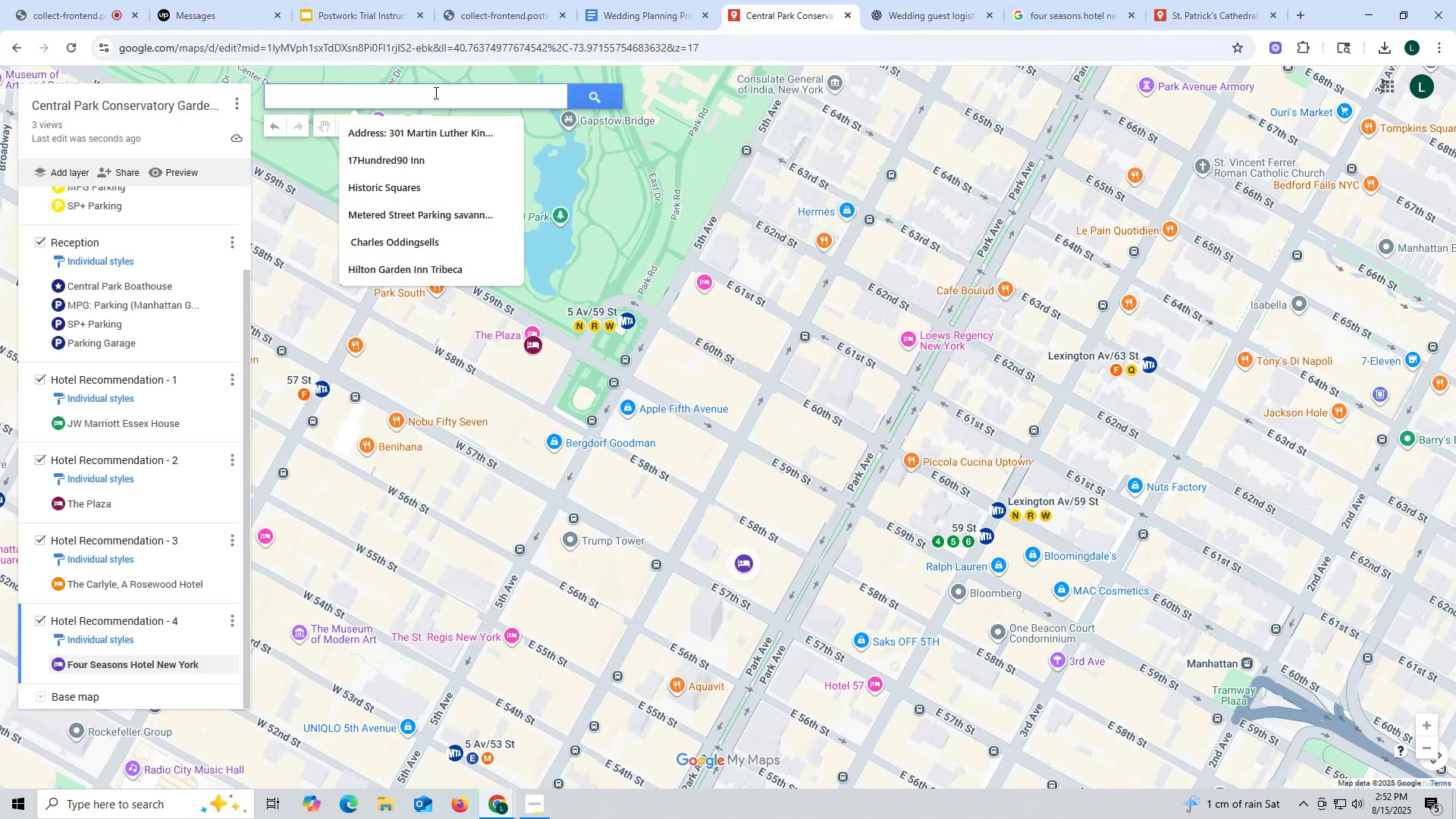 
key(Control+V)
 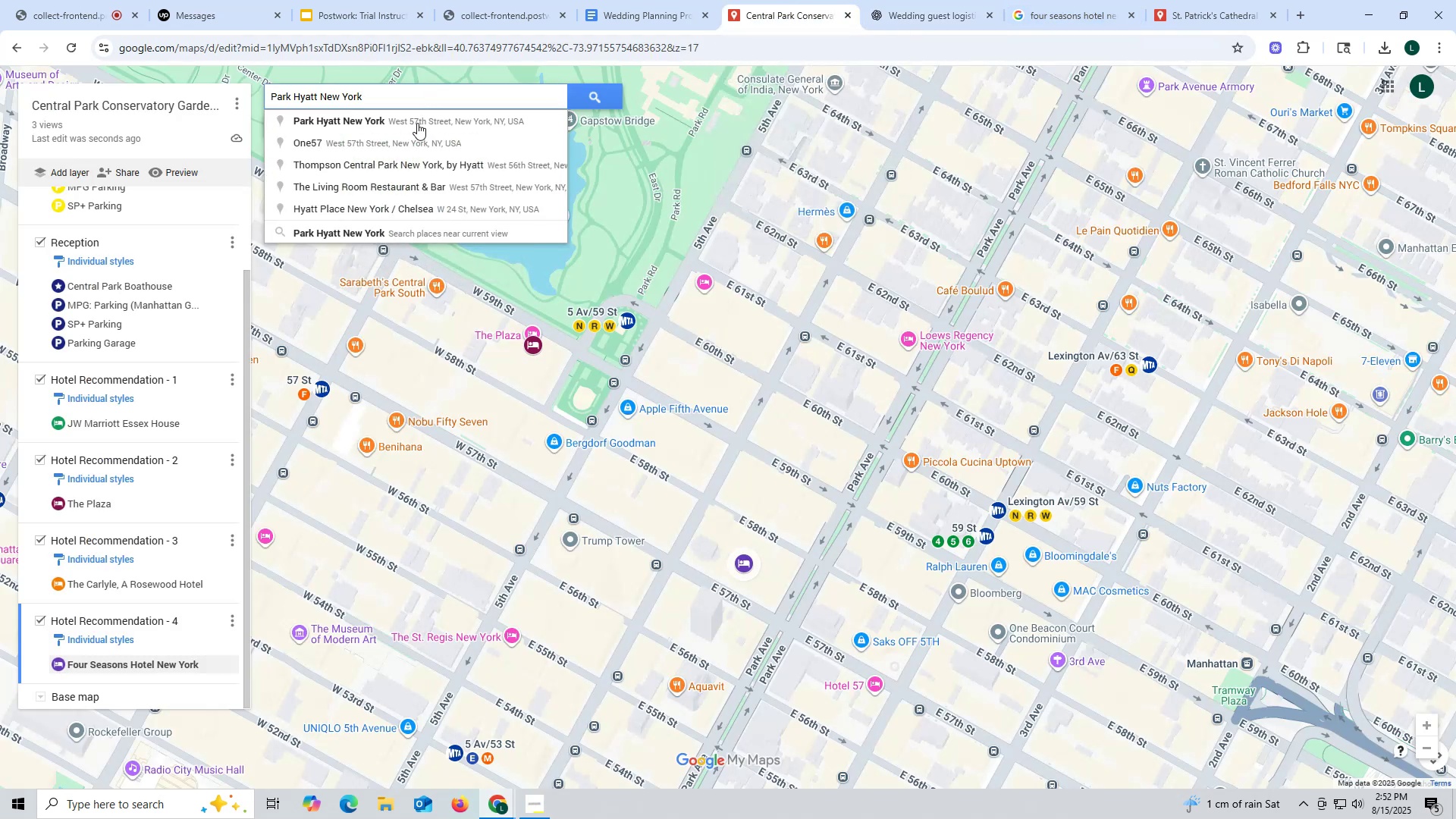 
left_click([417, 123])
 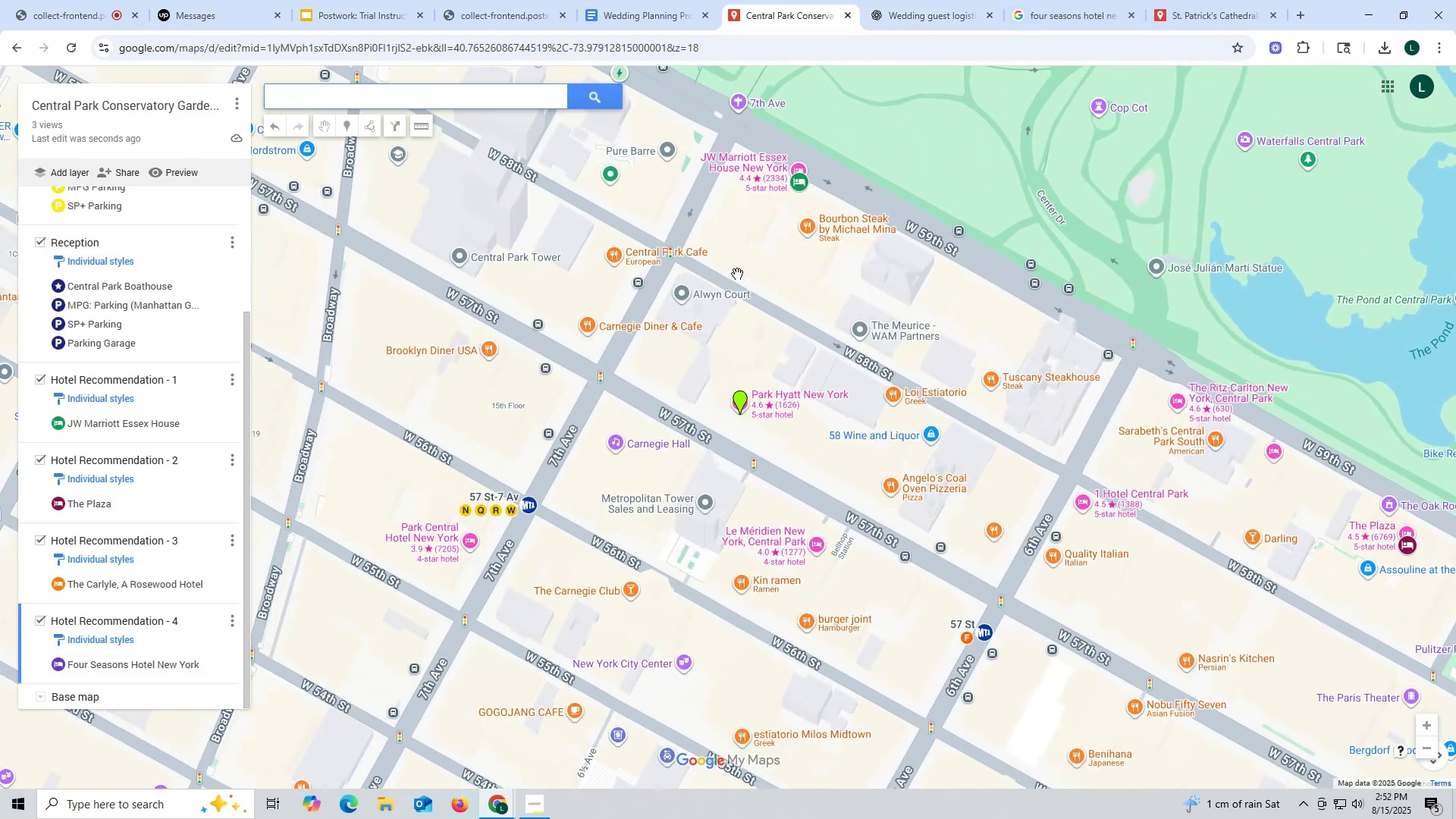 
scroll: coordinate [983, 359], scroll_direction: down, amount: 17.0
 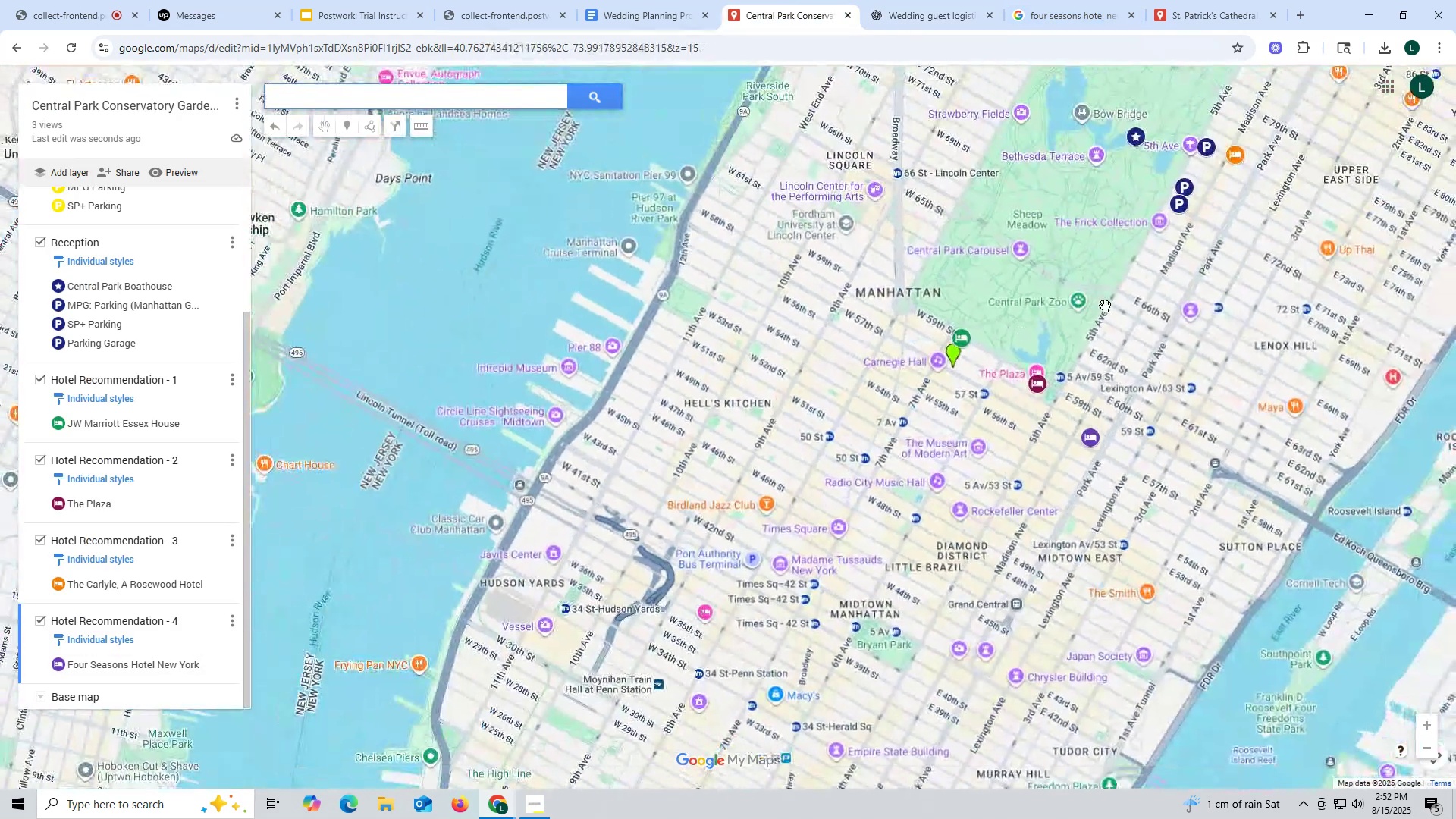 
left_click_drag(start_coordinate=[1112, 293], to_coordinate=[900, 367])
 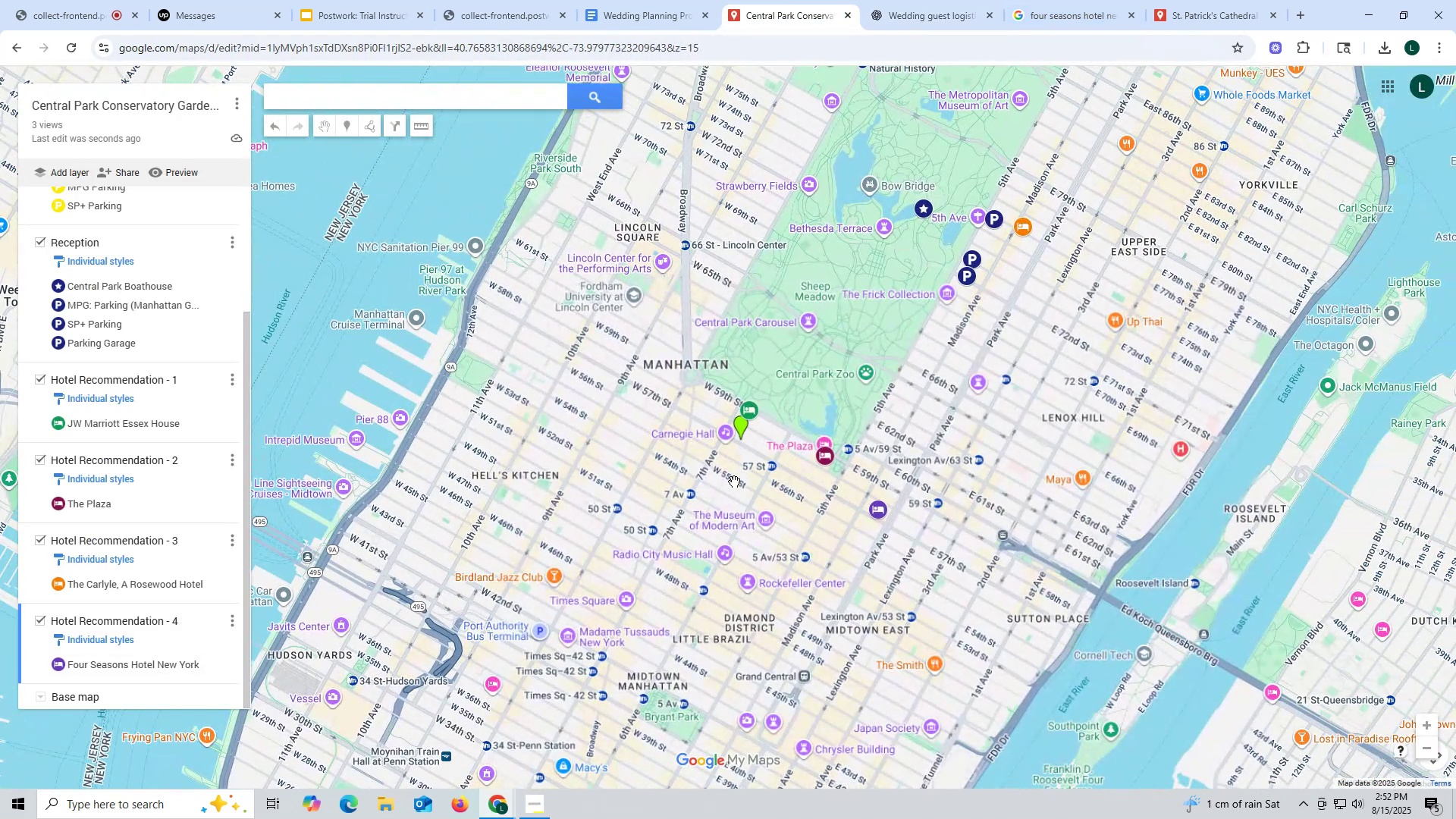 
scroll: coordinate [741, 403], scroll_direction: up, amount: 5.0
 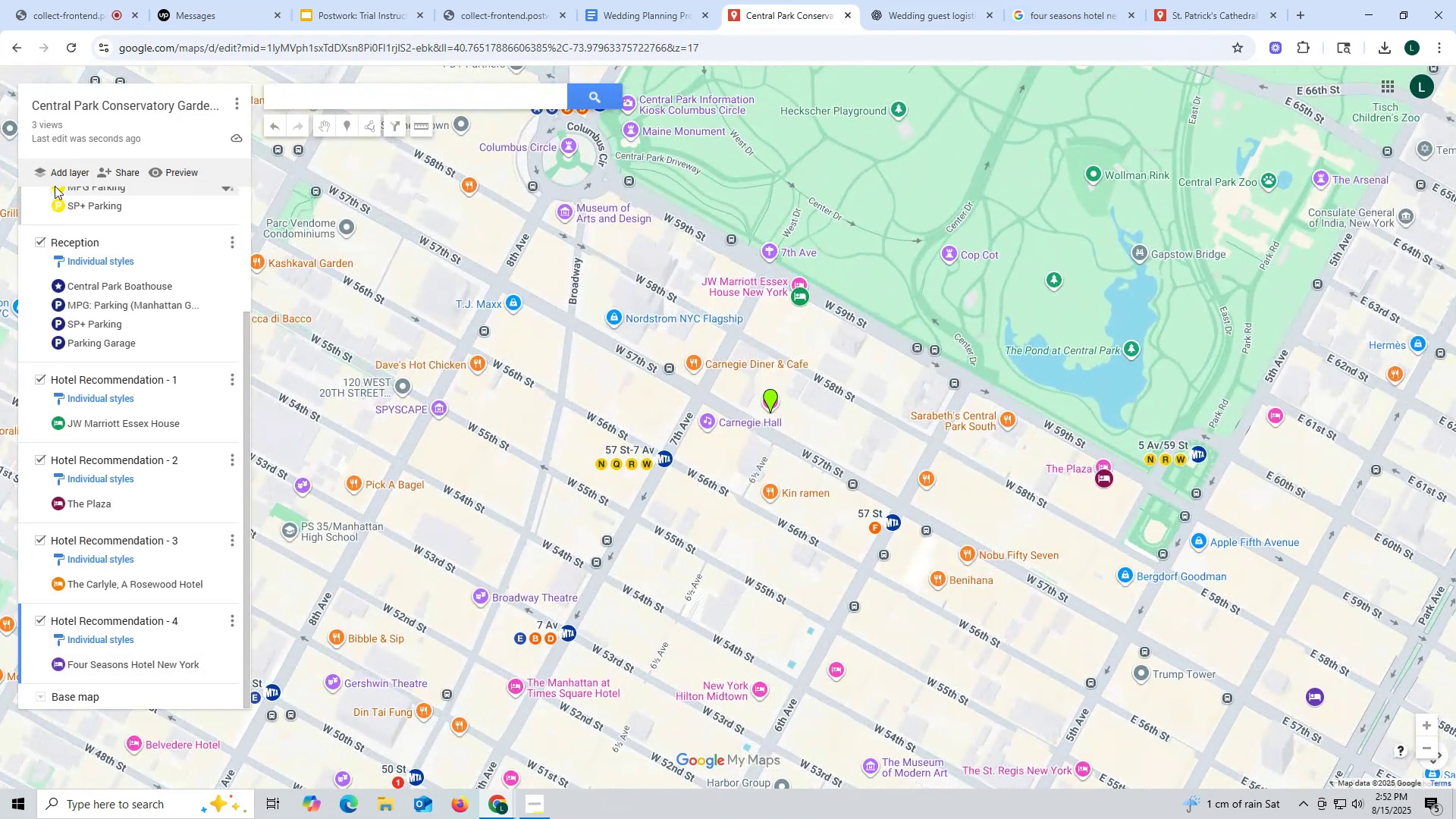 
left_click([52, 175])
 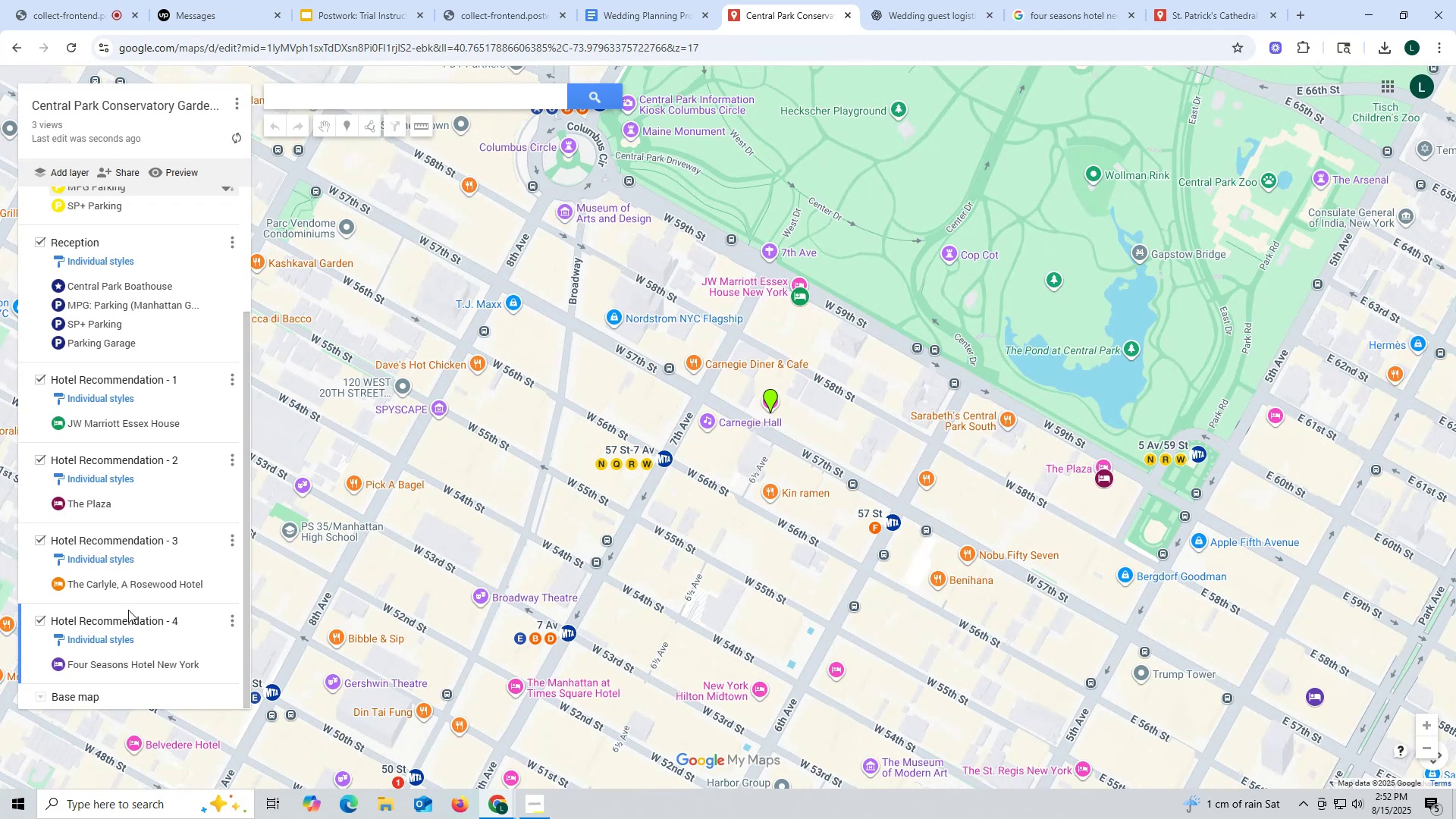 
mouse_move([225, 610])
 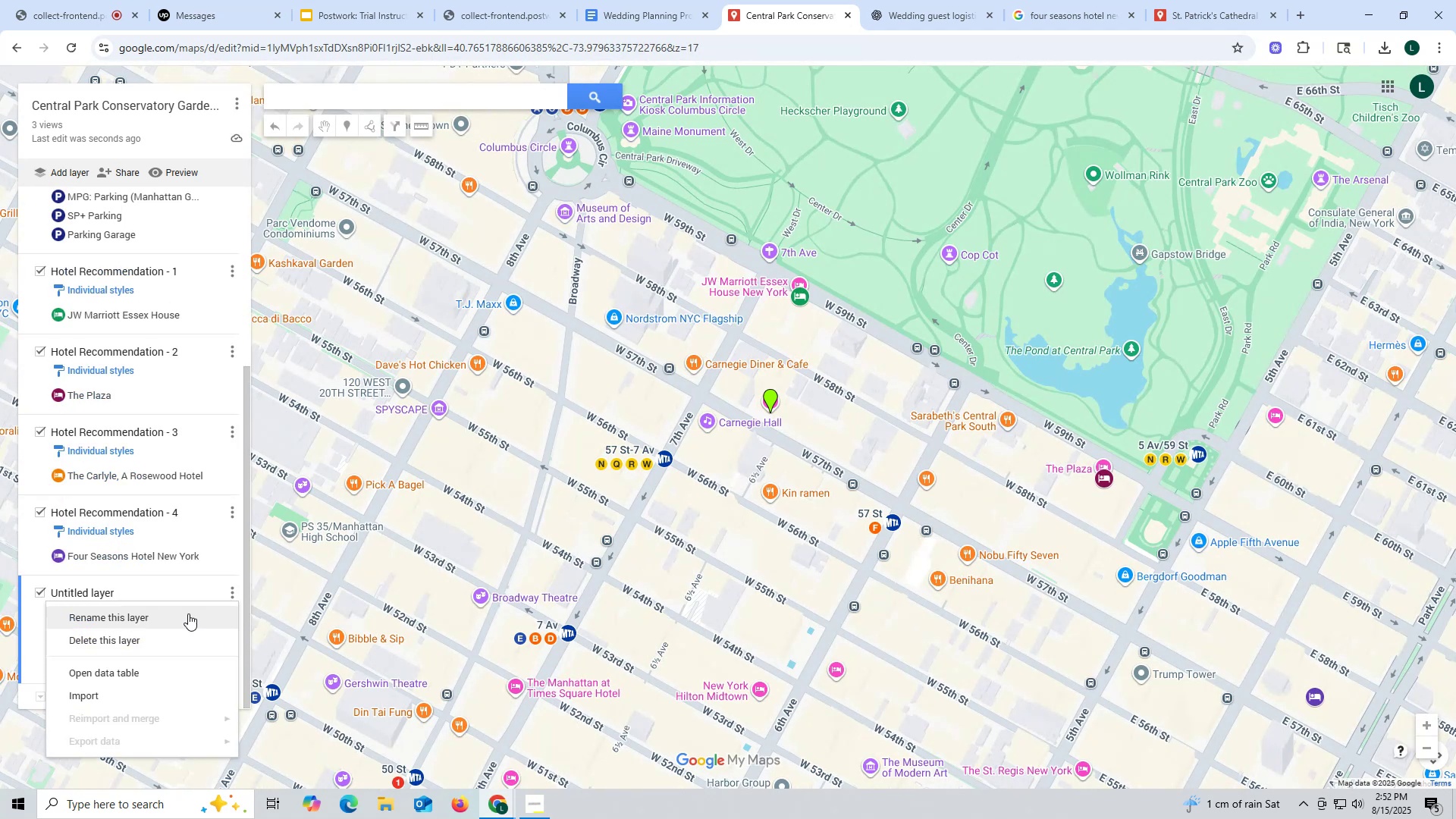 
left_click([163, 617])
 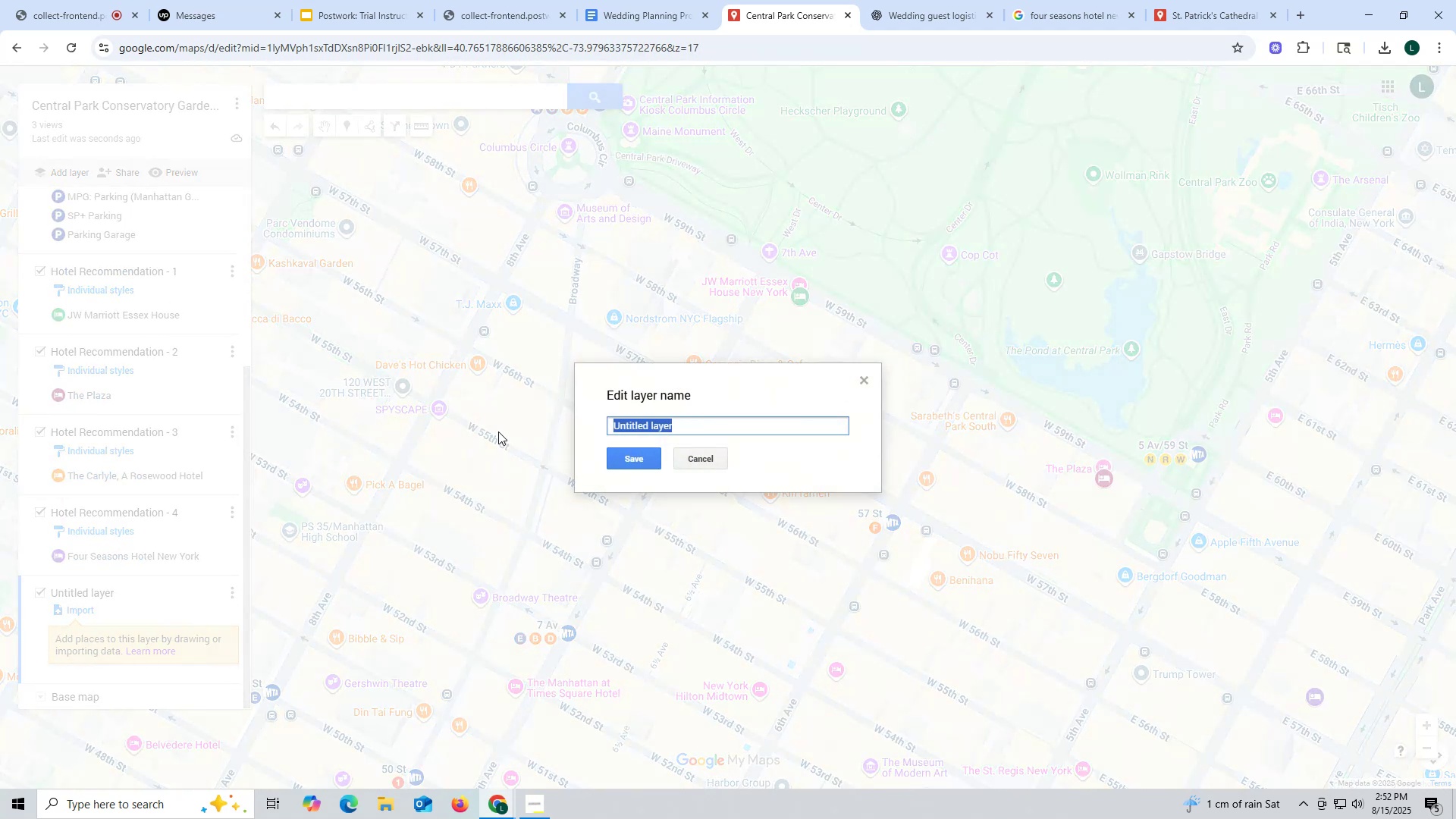 
left_click([708, 449])
 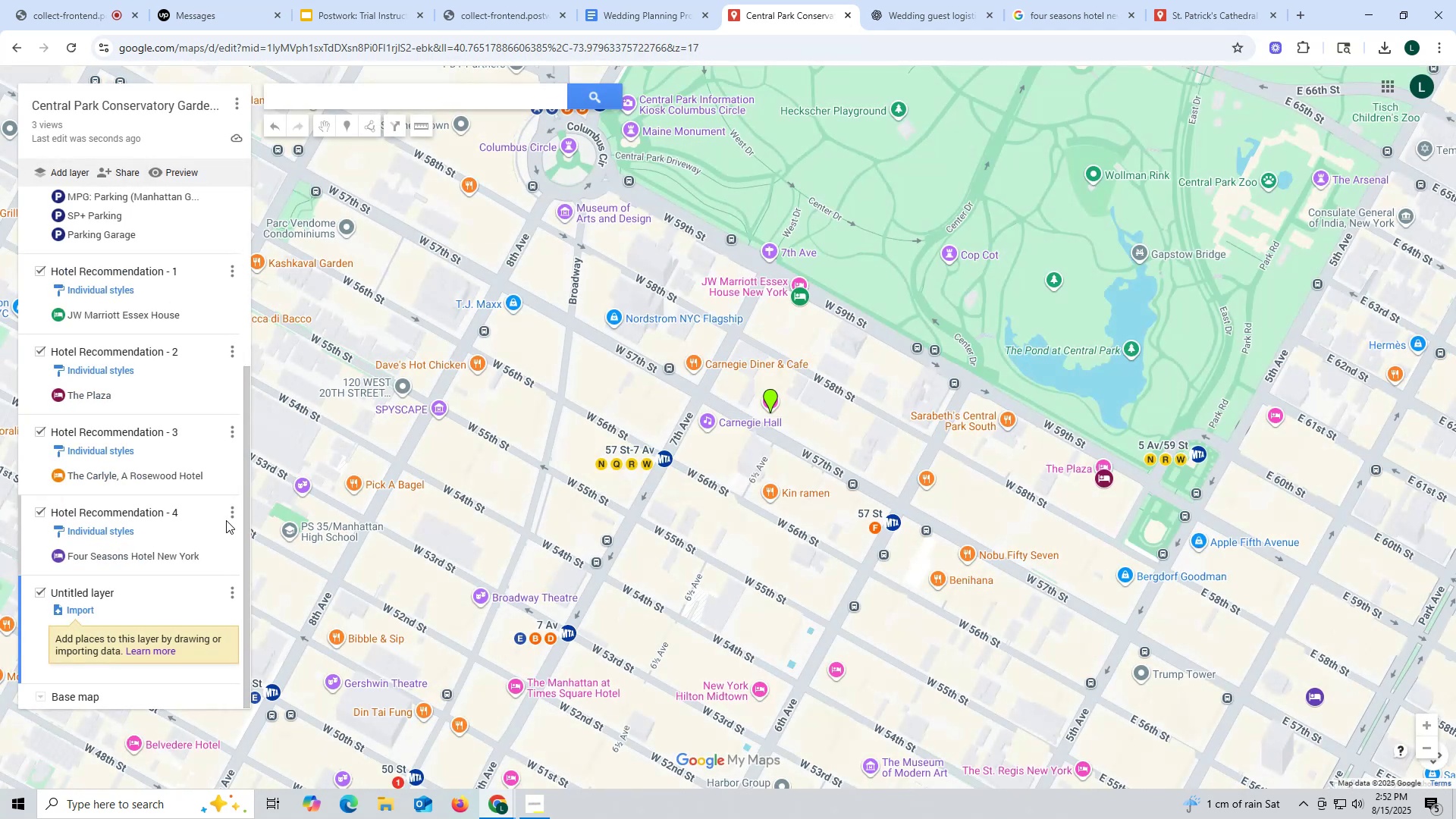 
left_click([228, 513])
 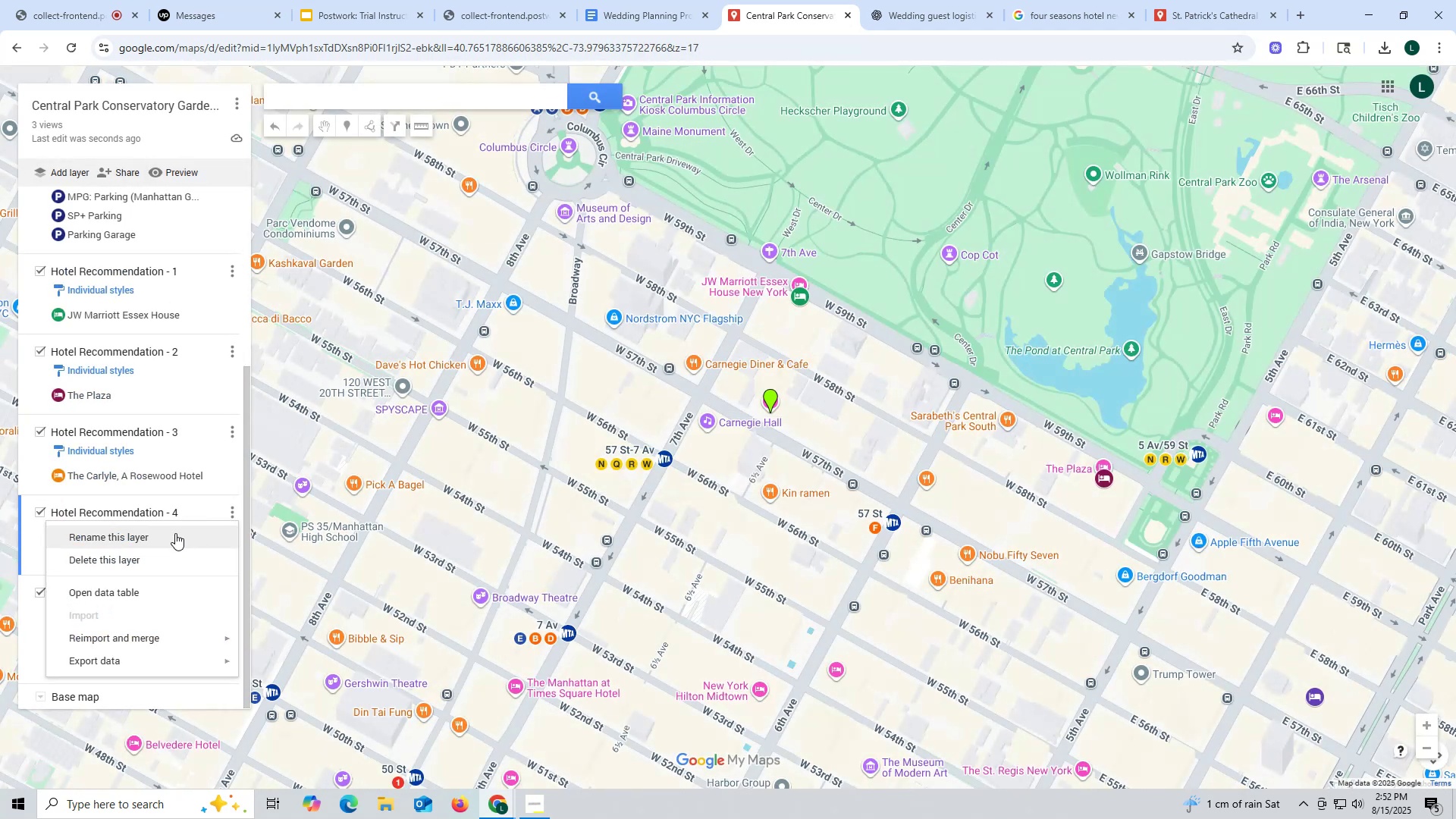 
left_click([175, 533])
 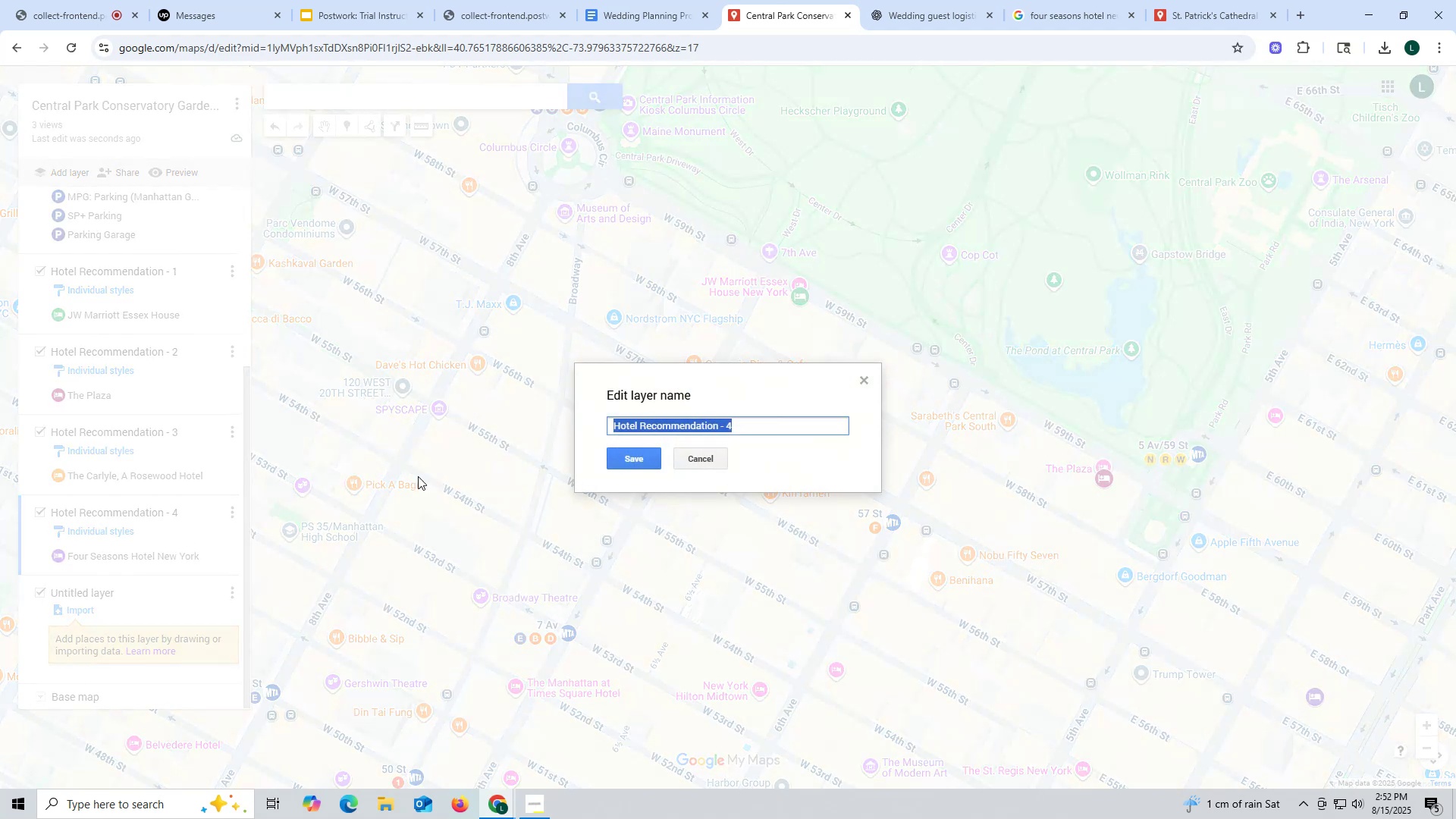 
key(Control+ControlLeft)
 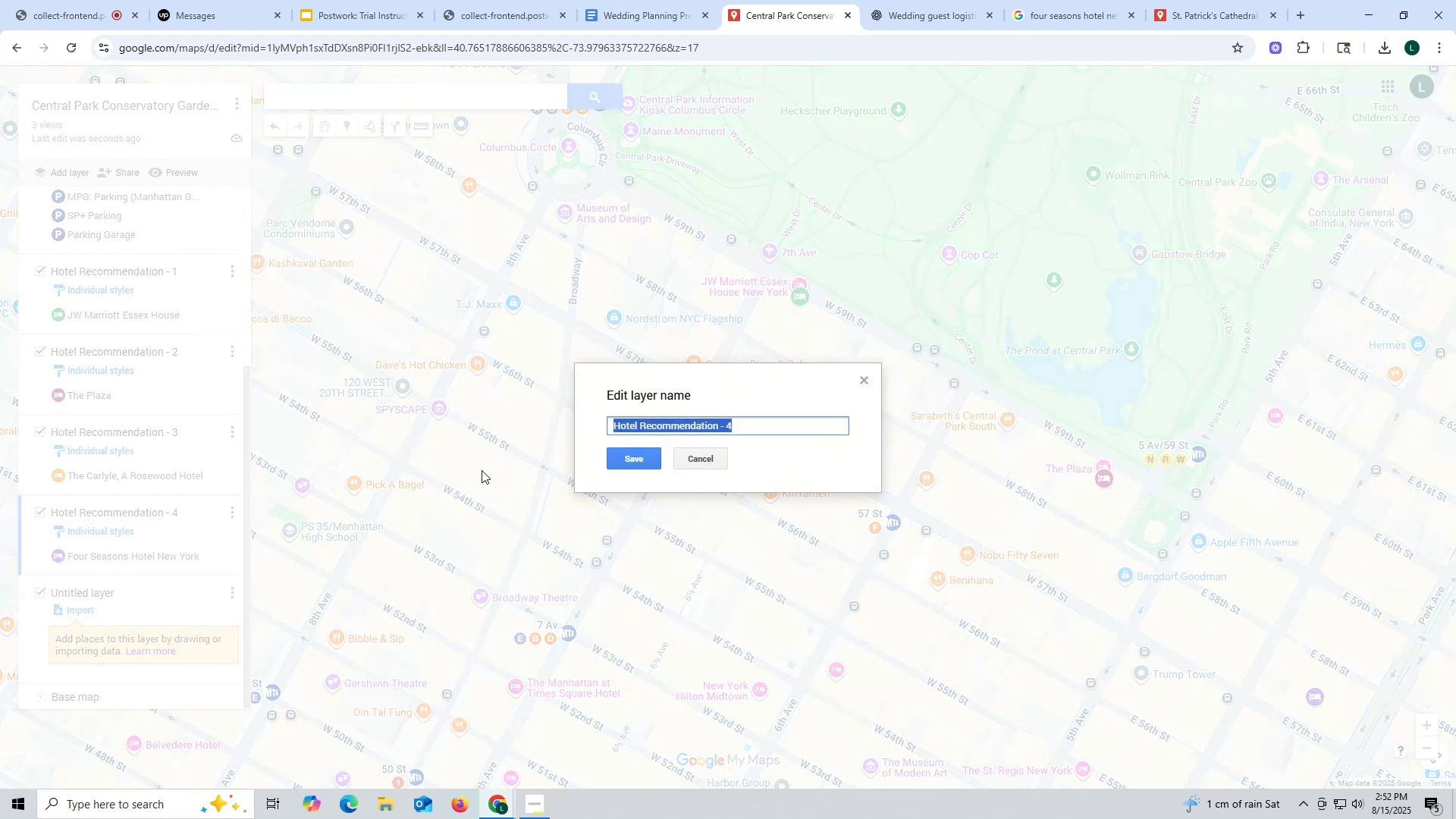 
key(Control+C)
 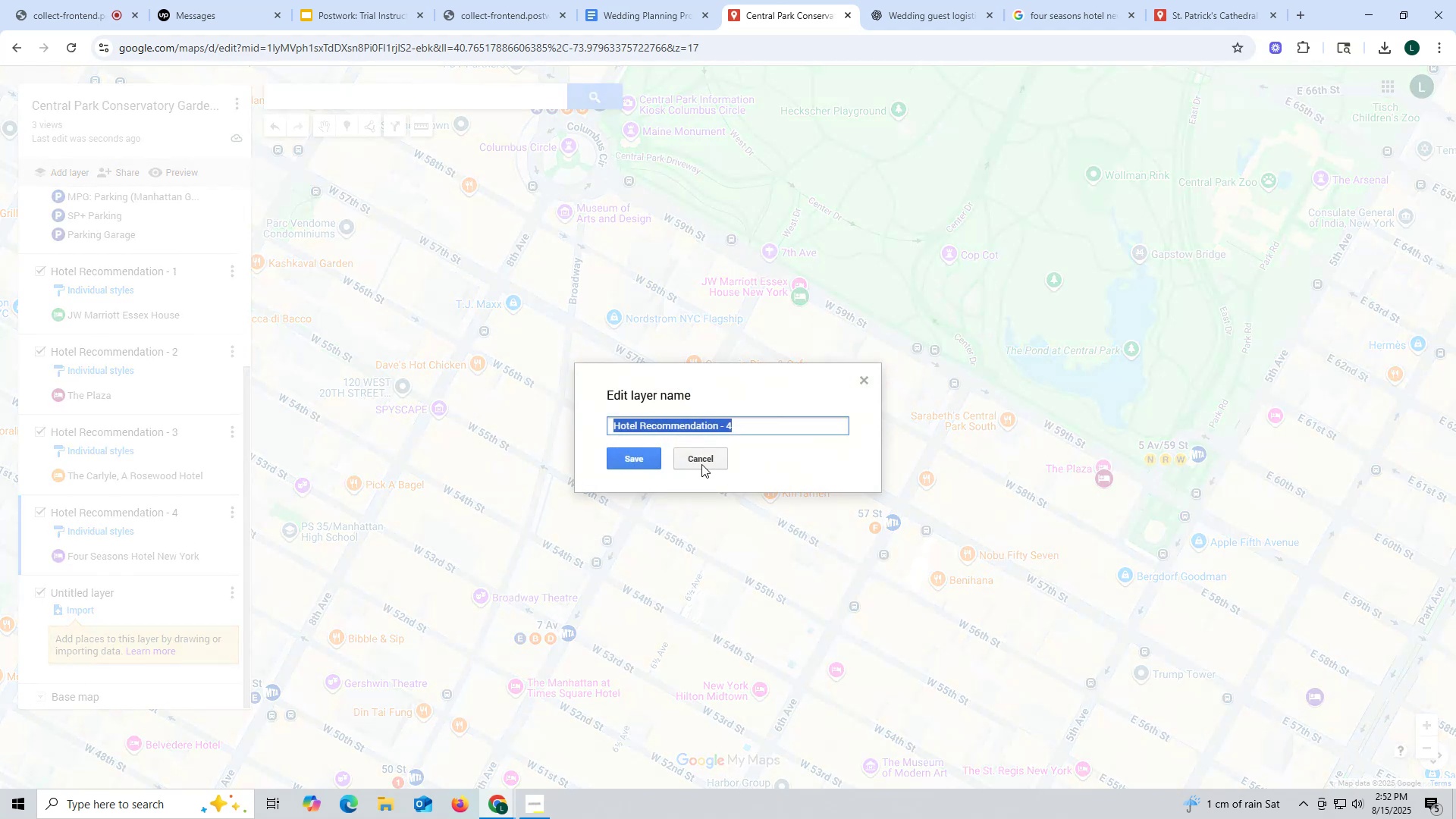 
left_click([710, 460])
 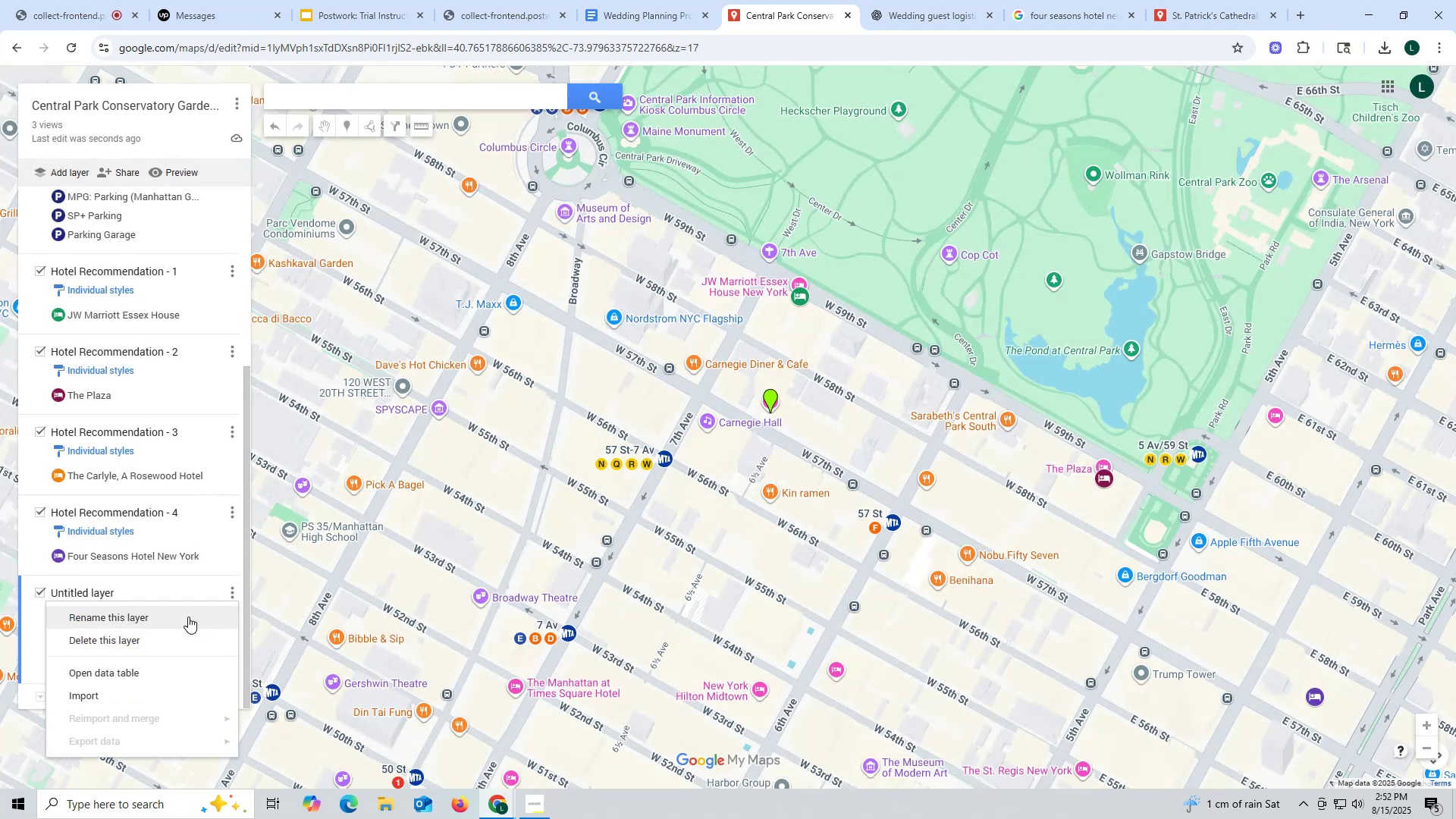 
key(Control+ControlLeft)
 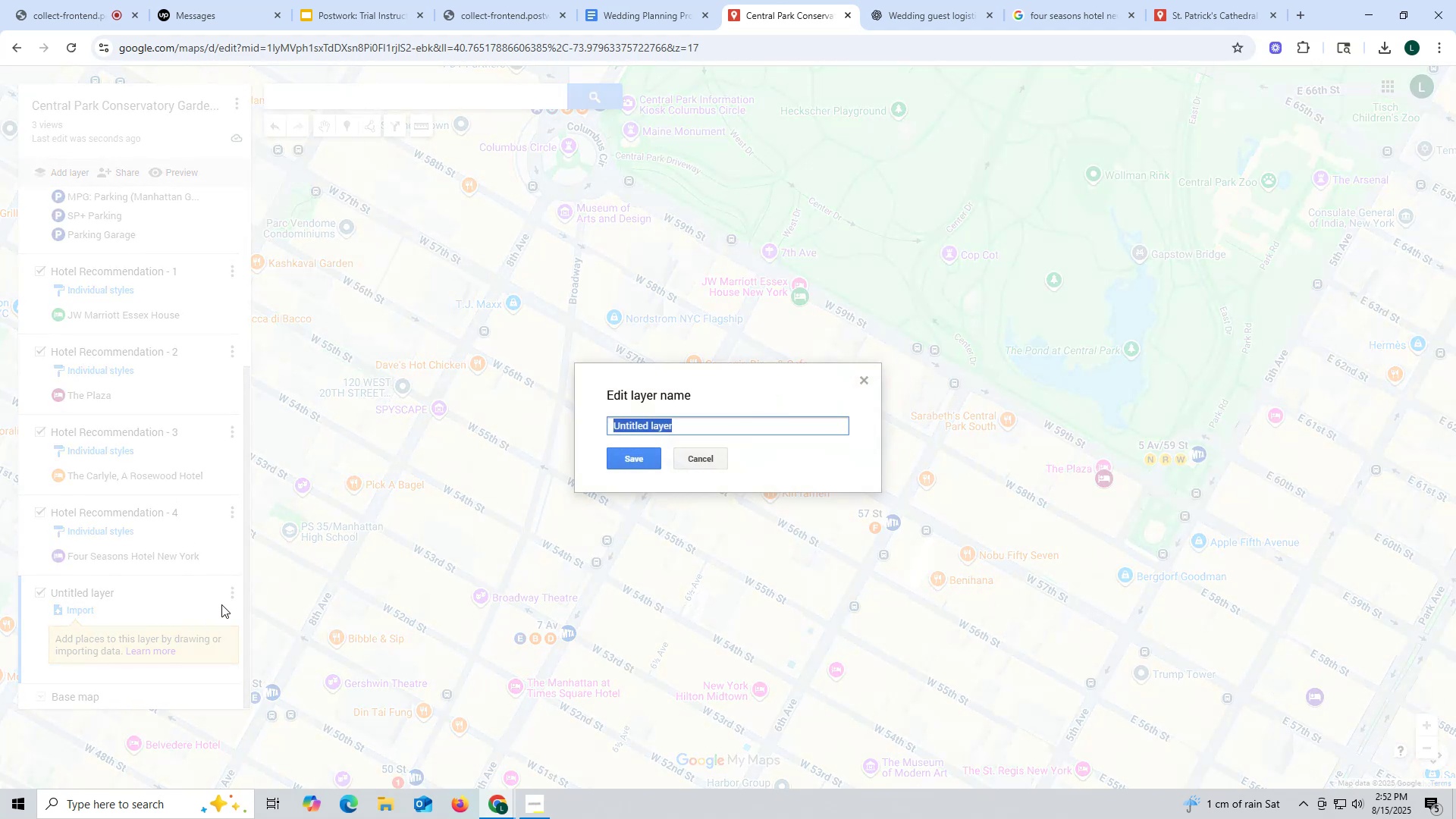 
key(Control+V)
 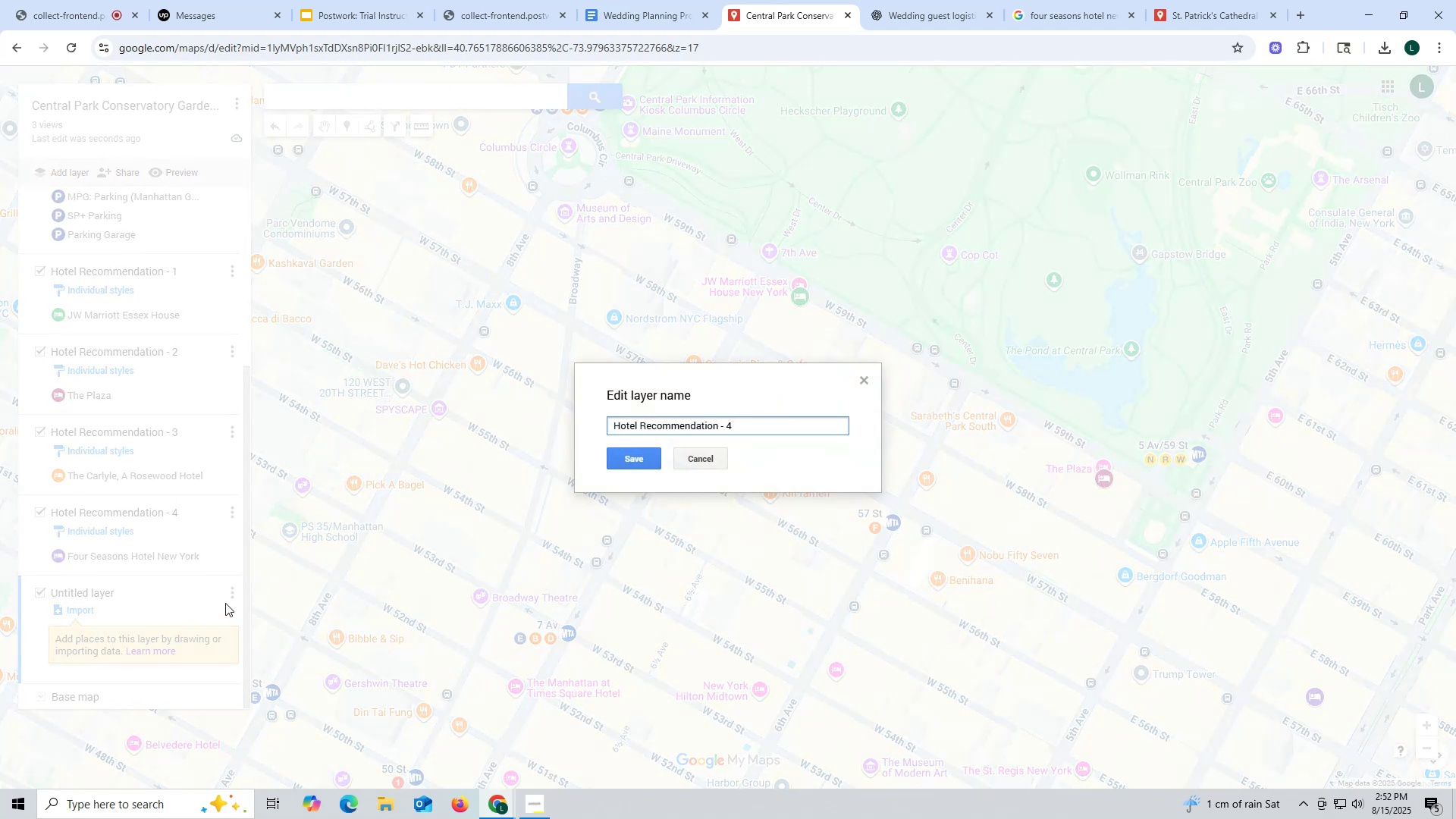 
key(Backspace)
 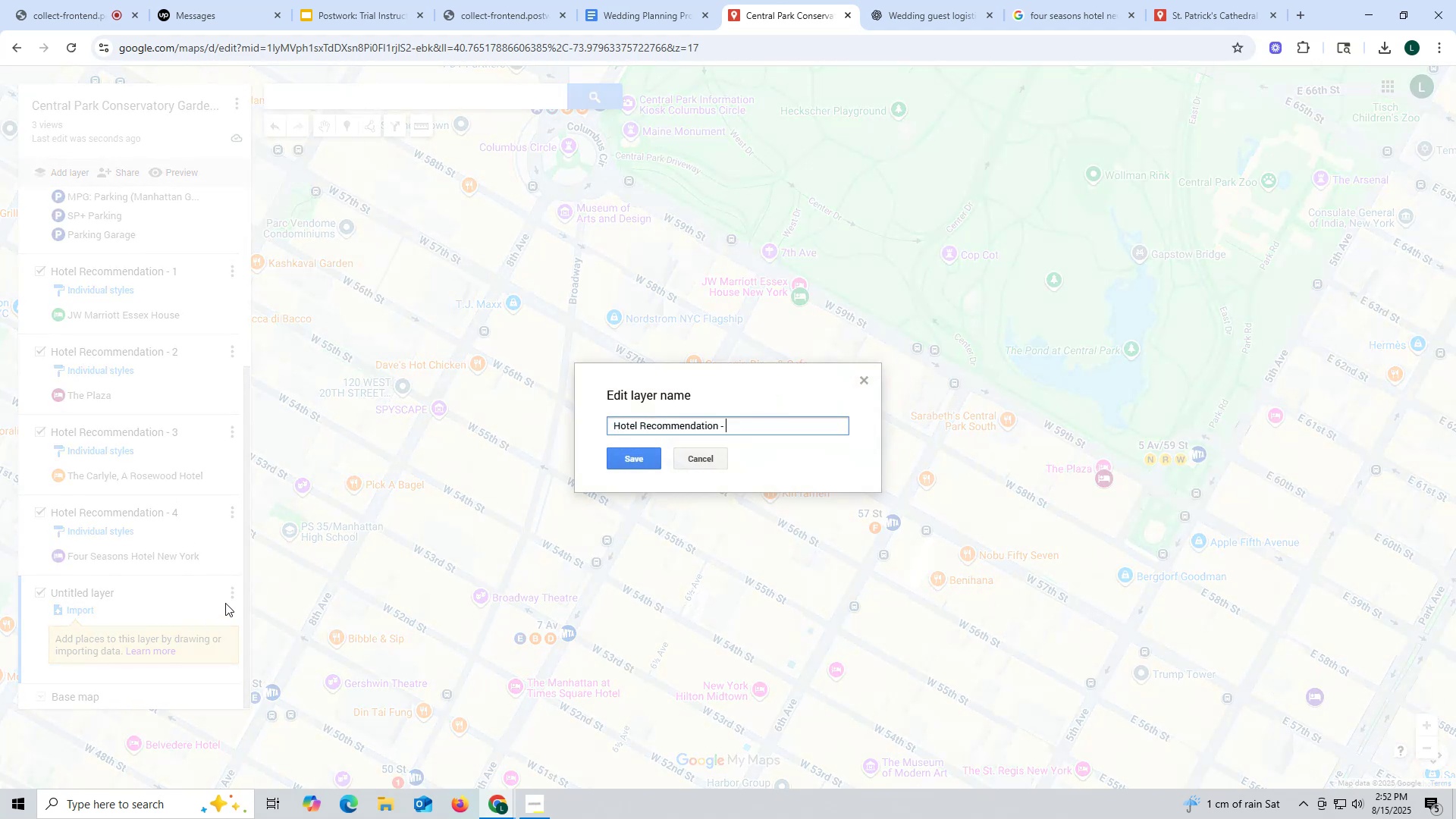 
key(5)
 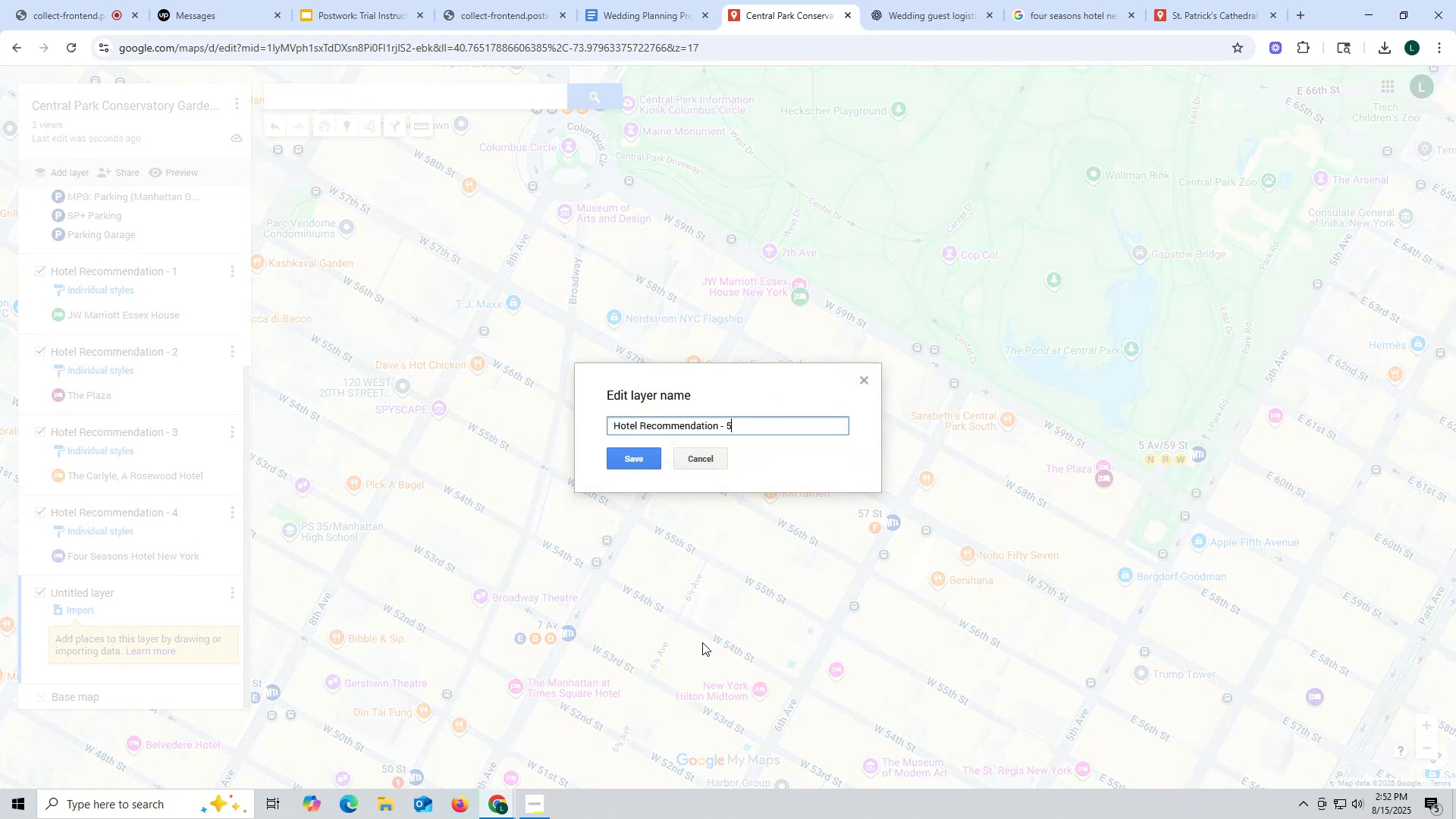 
left_click([631, 457])
 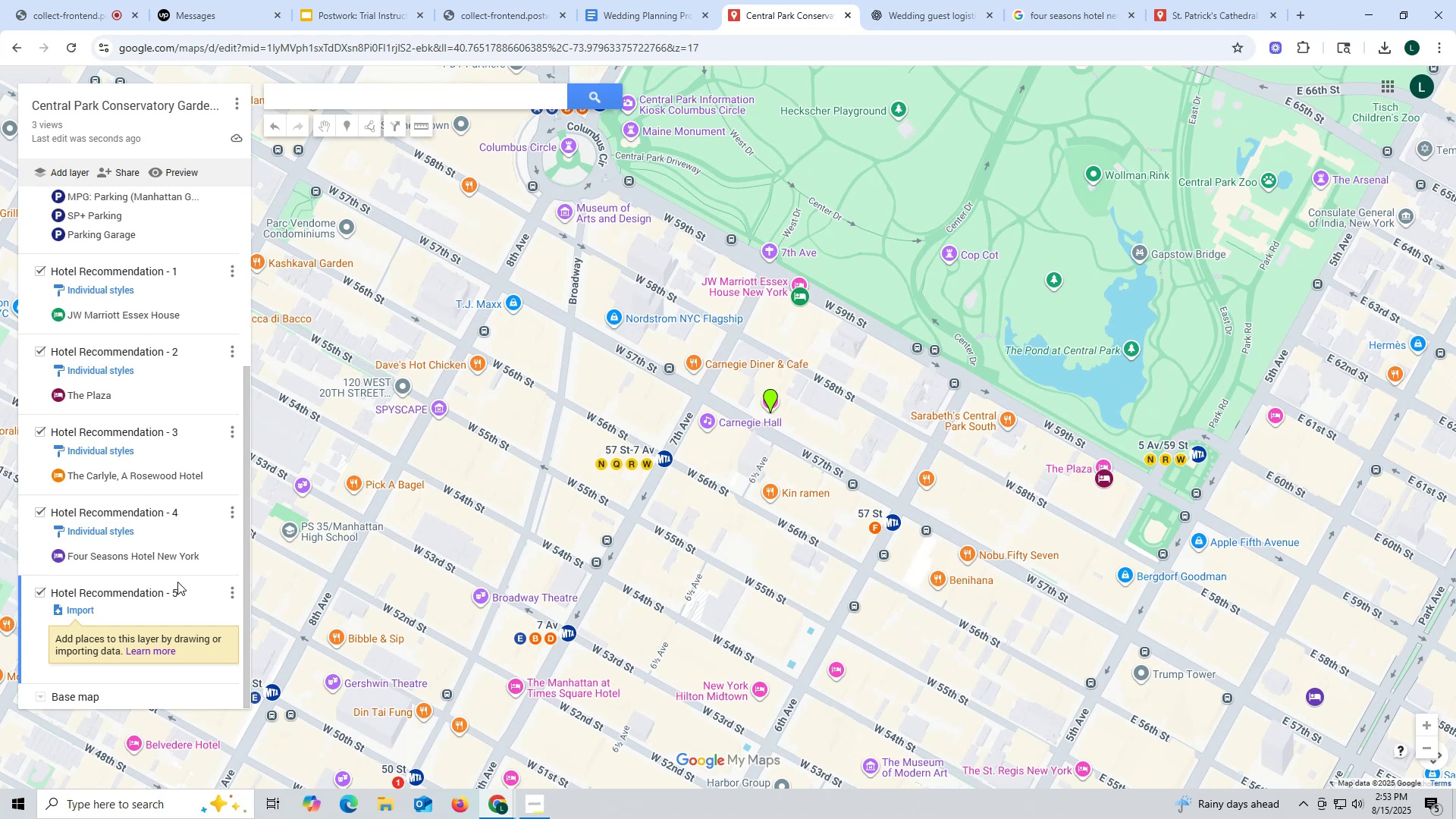 
wait(28.97)
 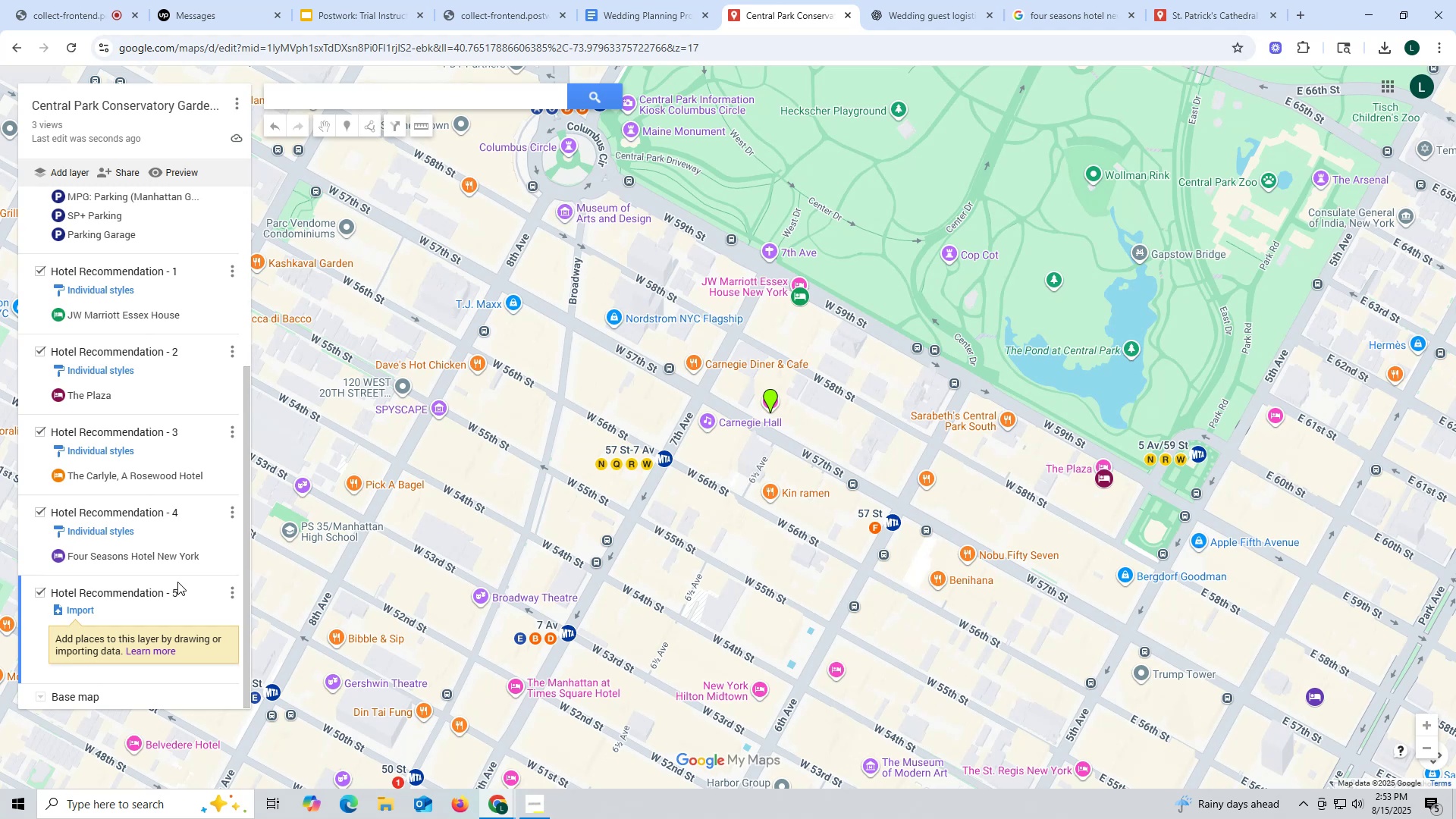 
scroll: coordinate [161, 238], scroll_direction: up, amount: 5.0
 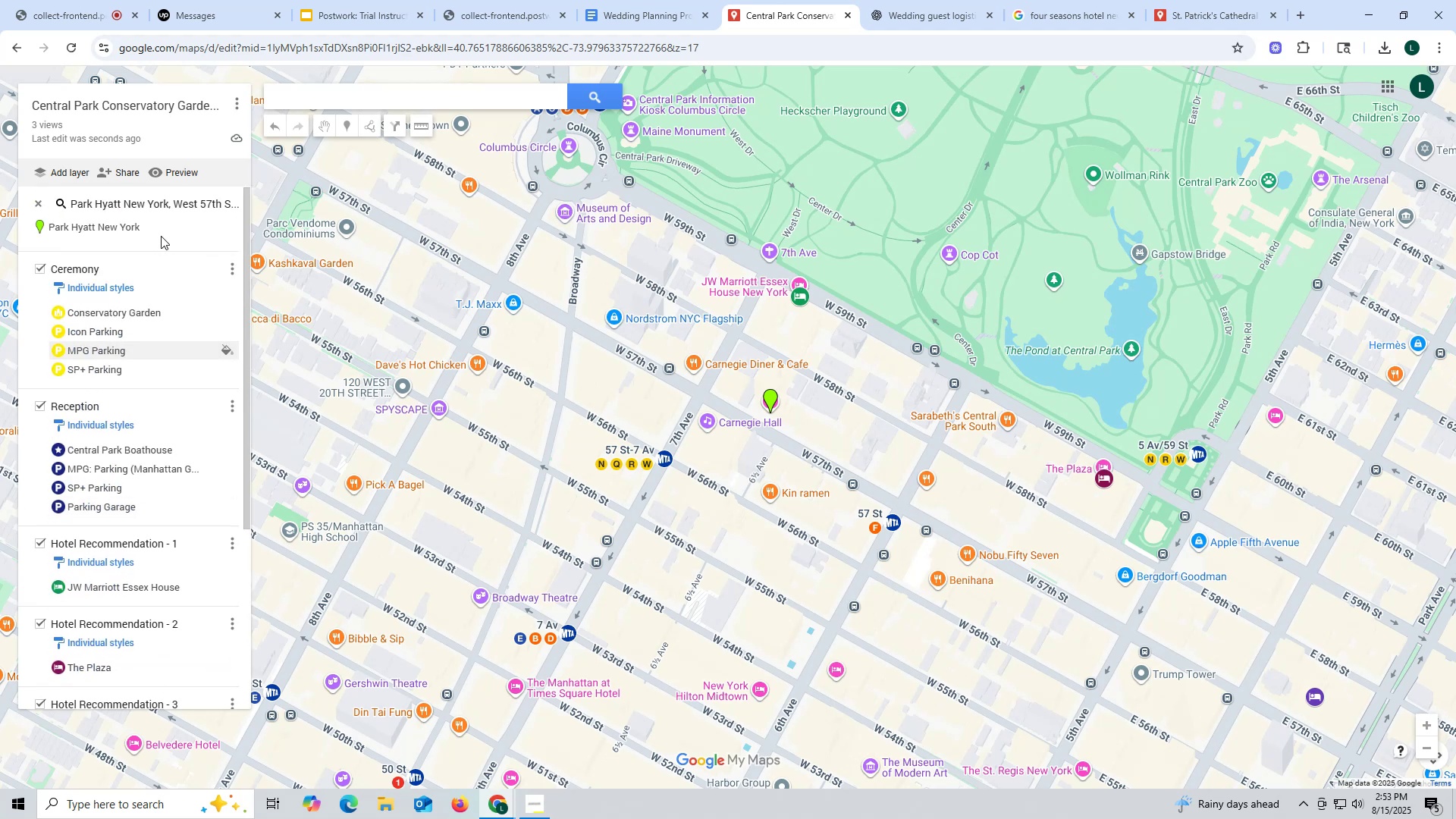 
left_click([163, 232])
 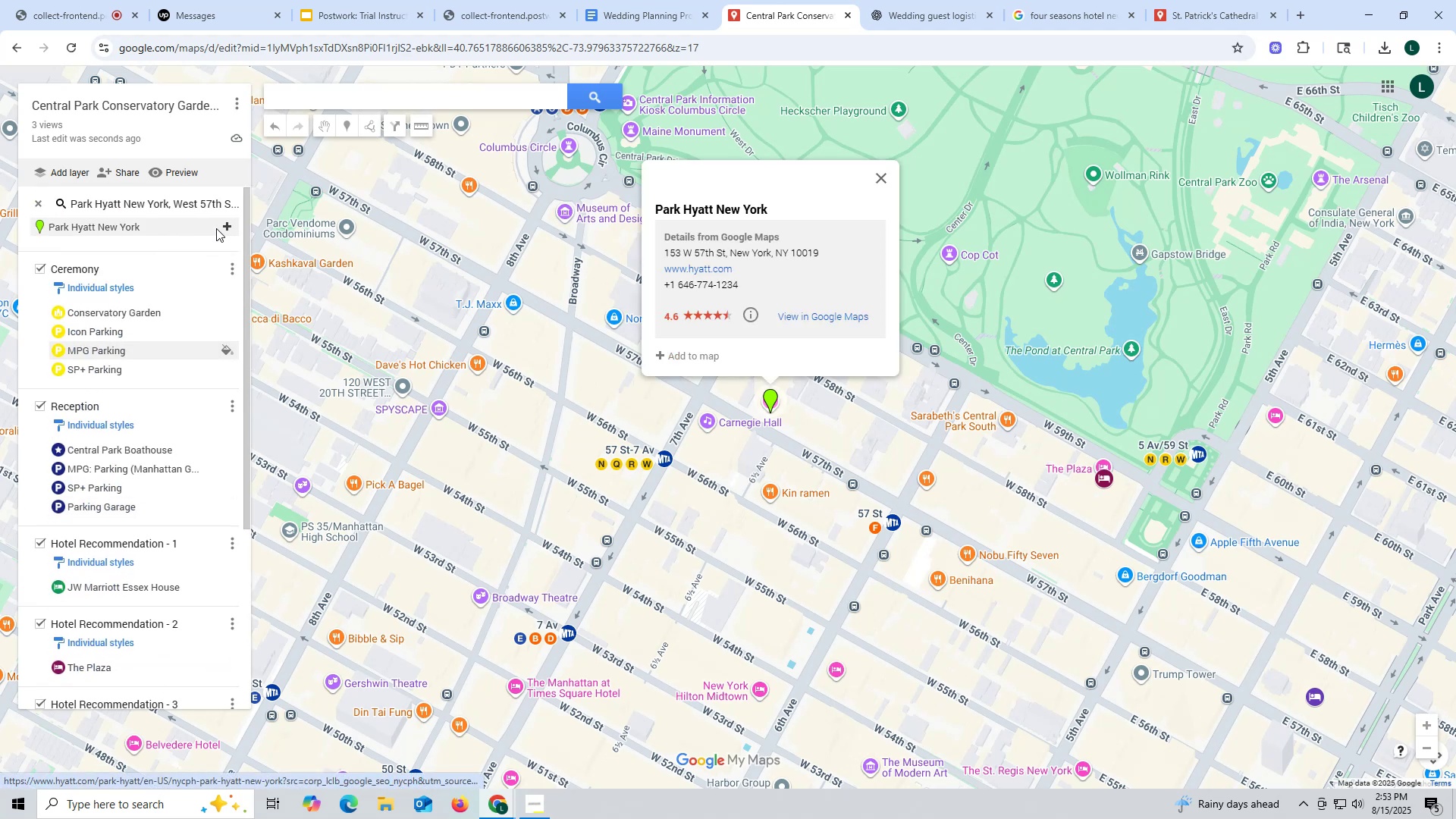 
left_click([183, 228])
 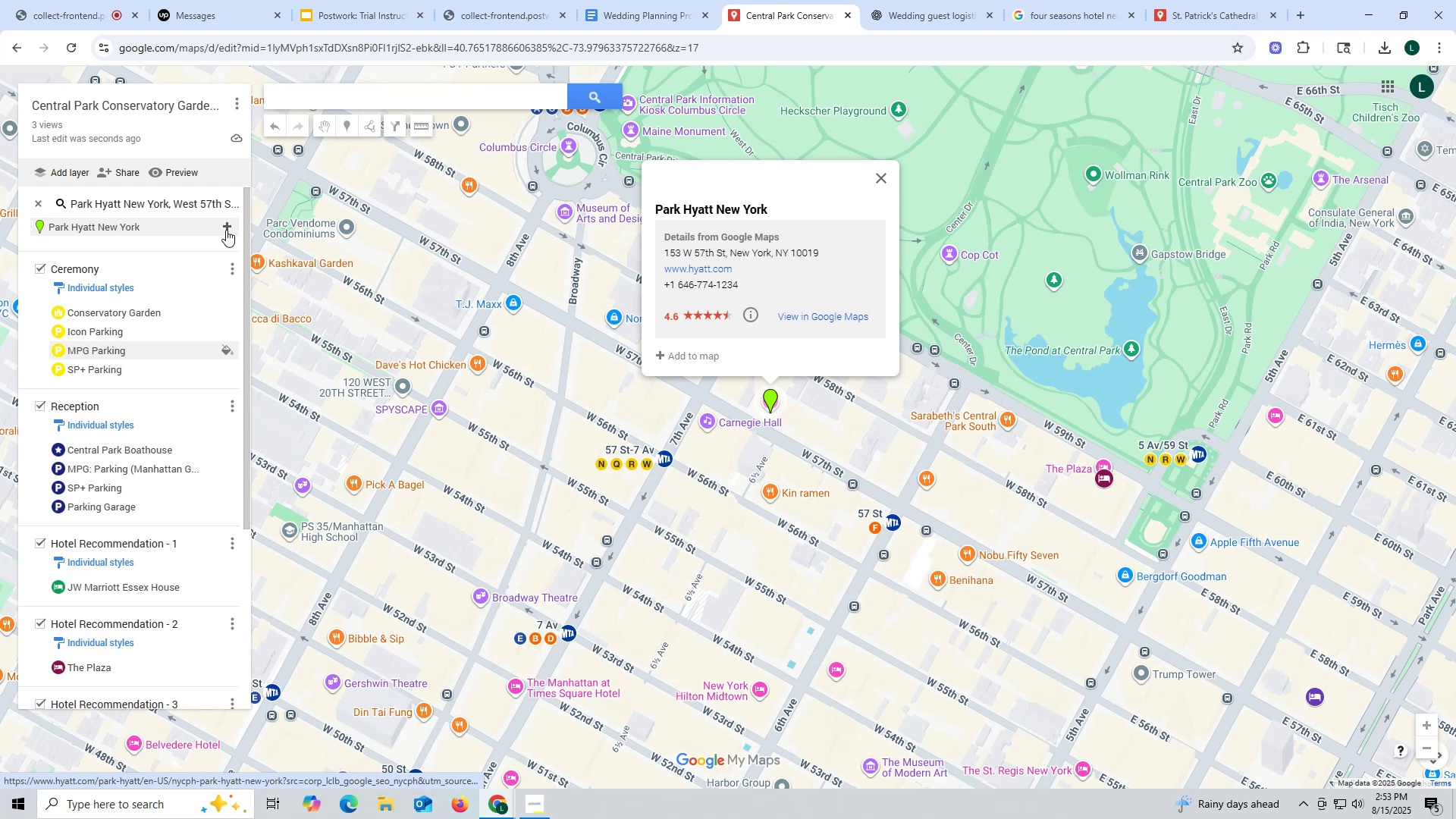 
left_click([228, 228])
 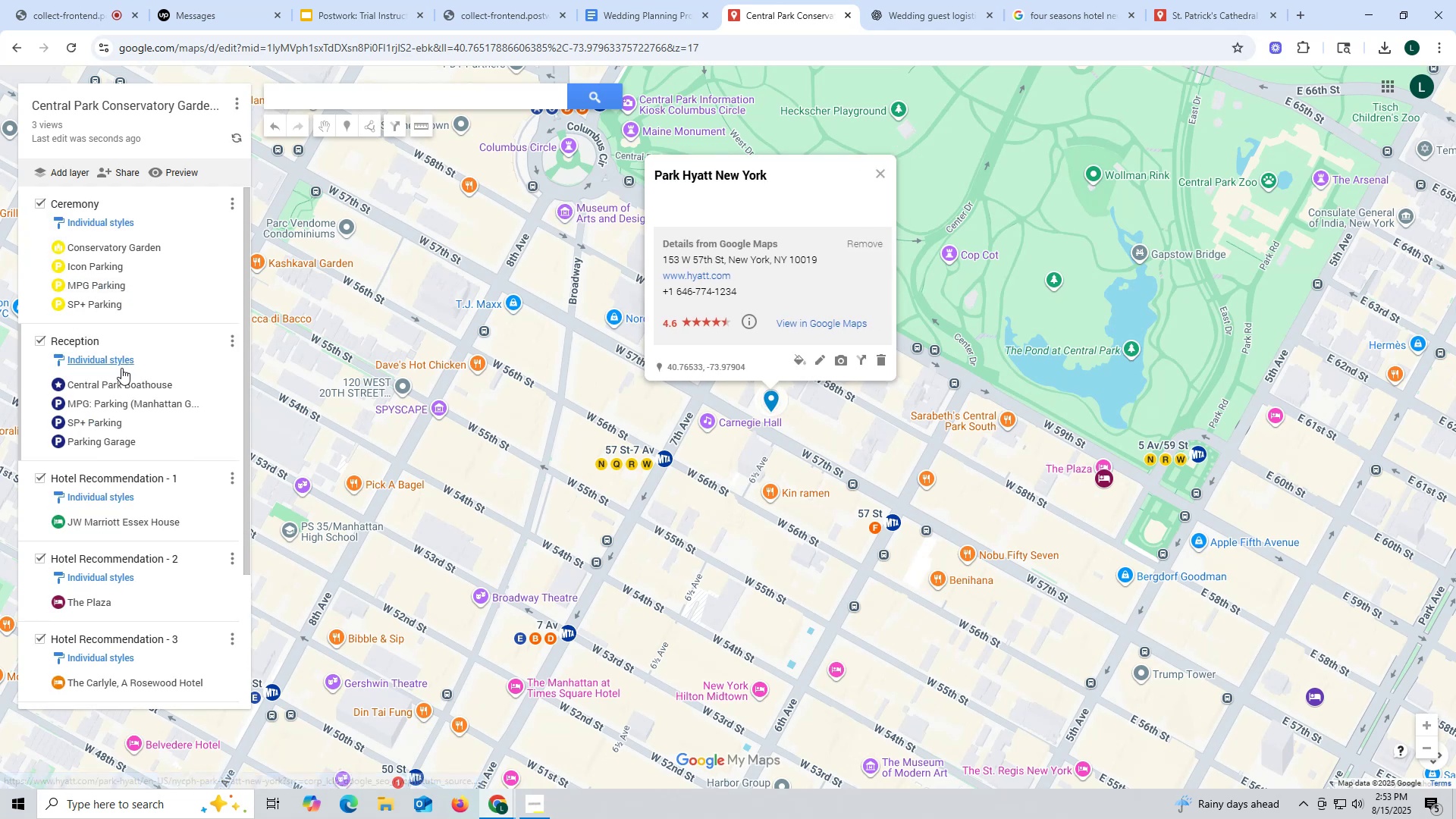 
scroll: coordinate [143, 500], scroll_direction: down, amount: 12.0
 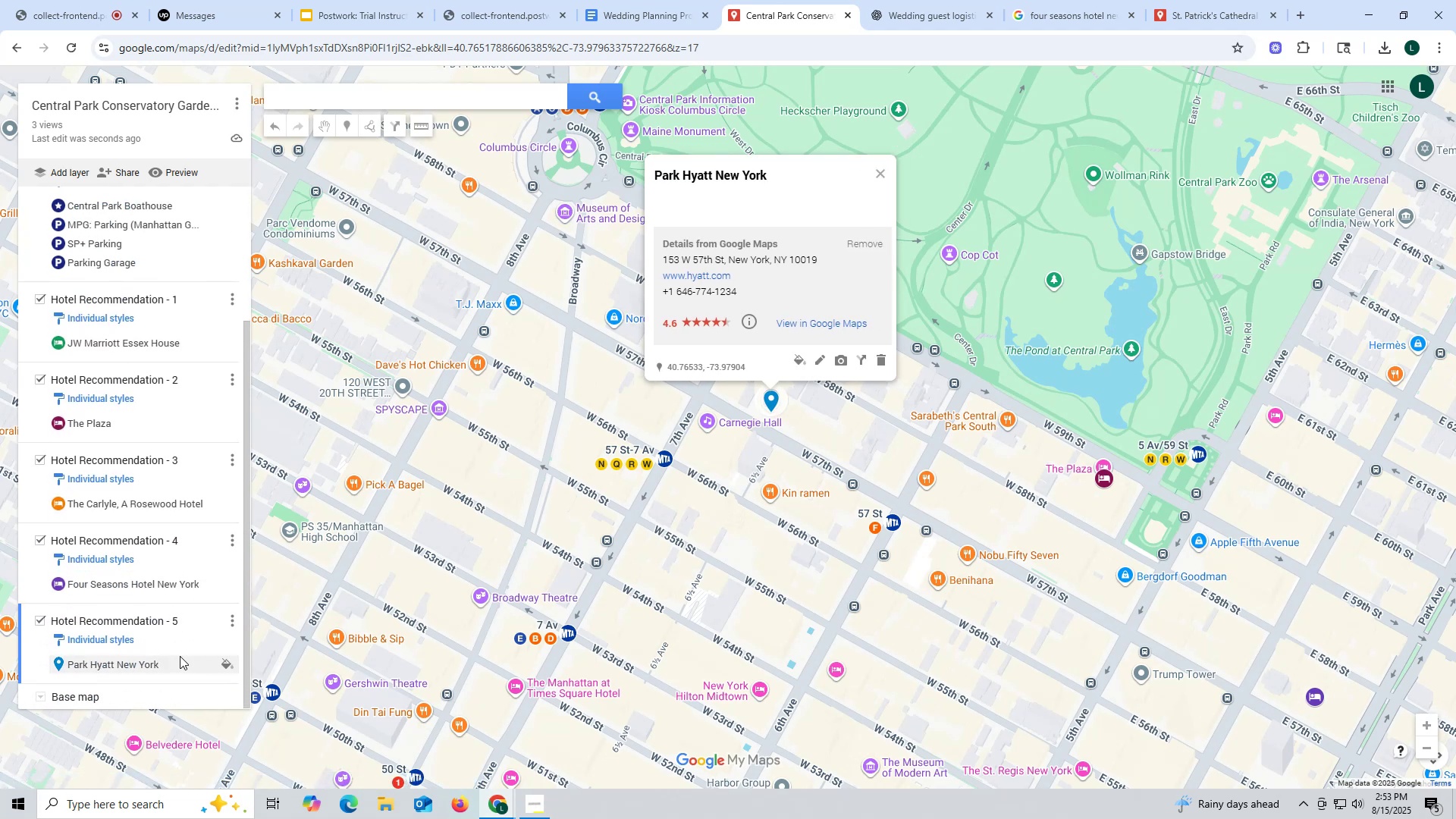 
left_click([227, 669])
 